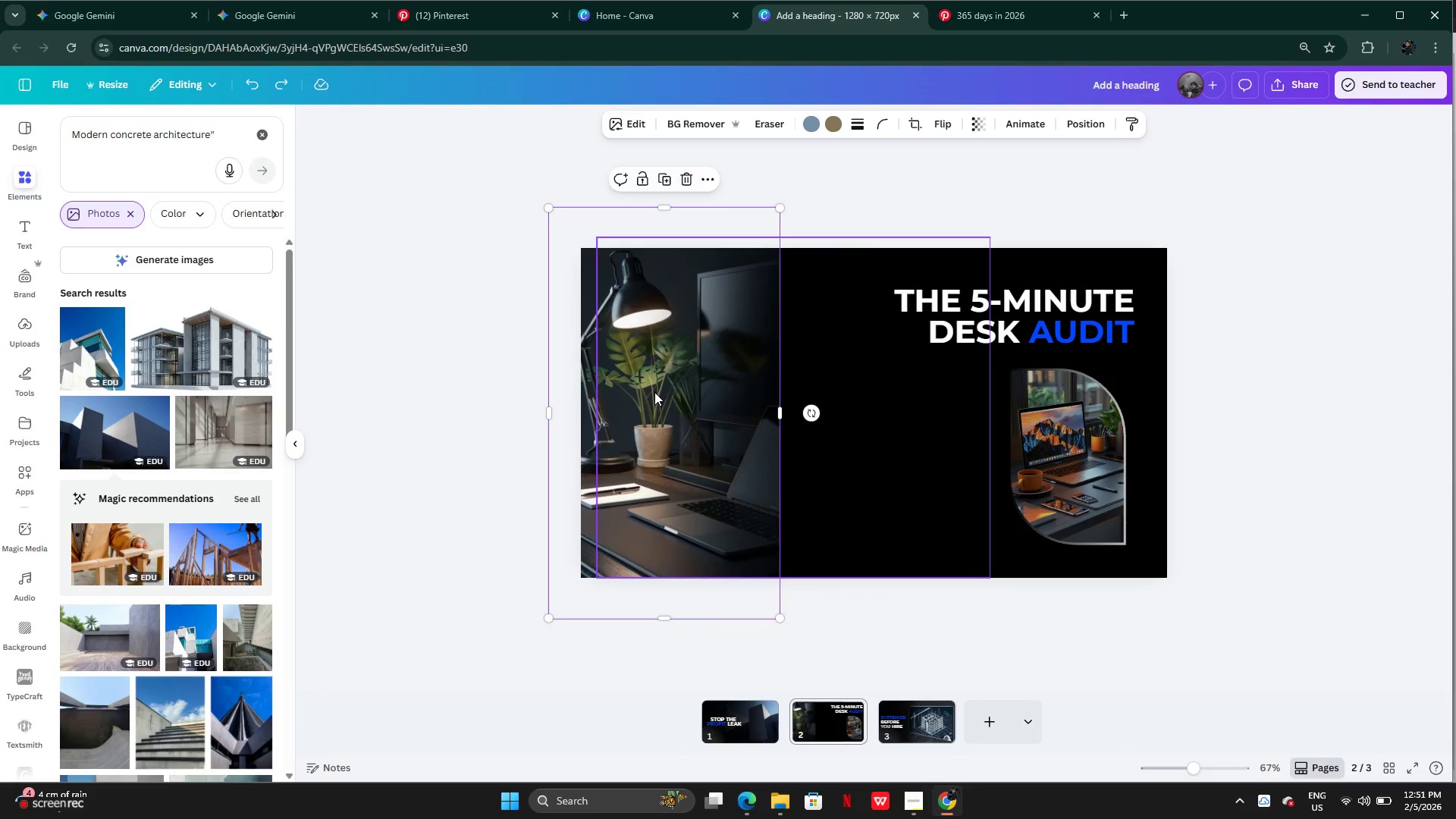 
hold_key(key=Z, duration=0.56)
 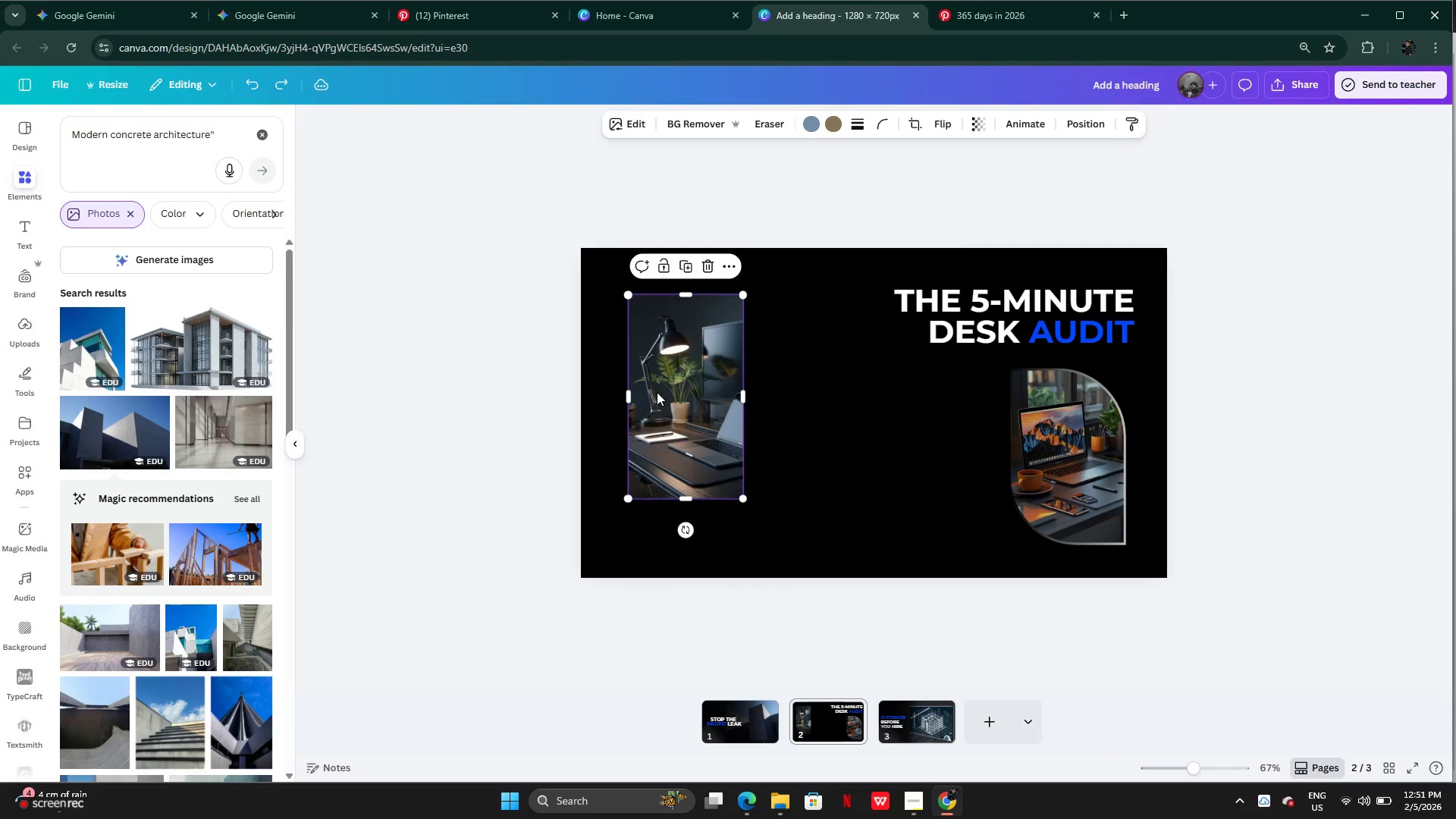 
key(Control+Z)
 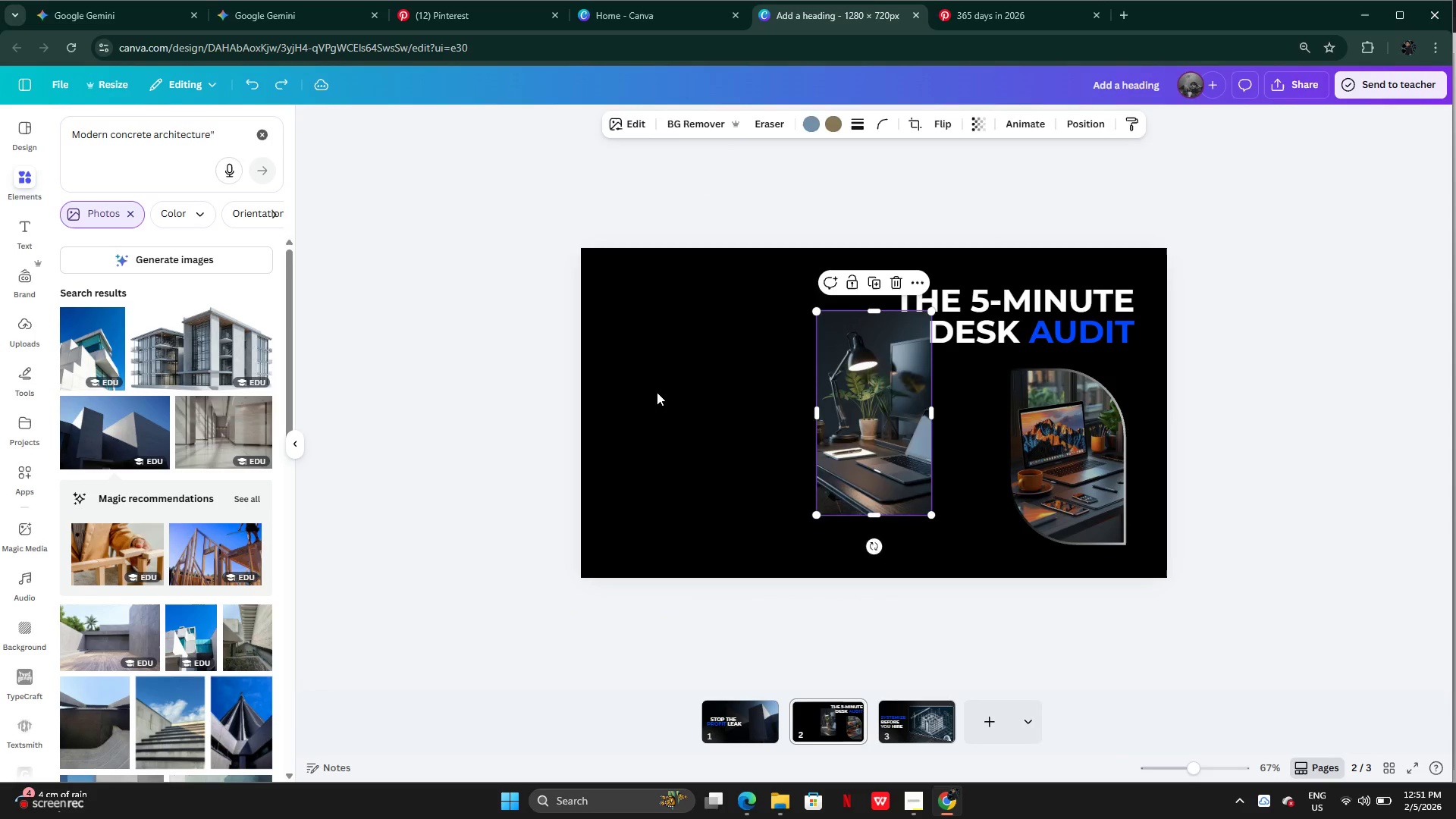 
key(Control+Z)
 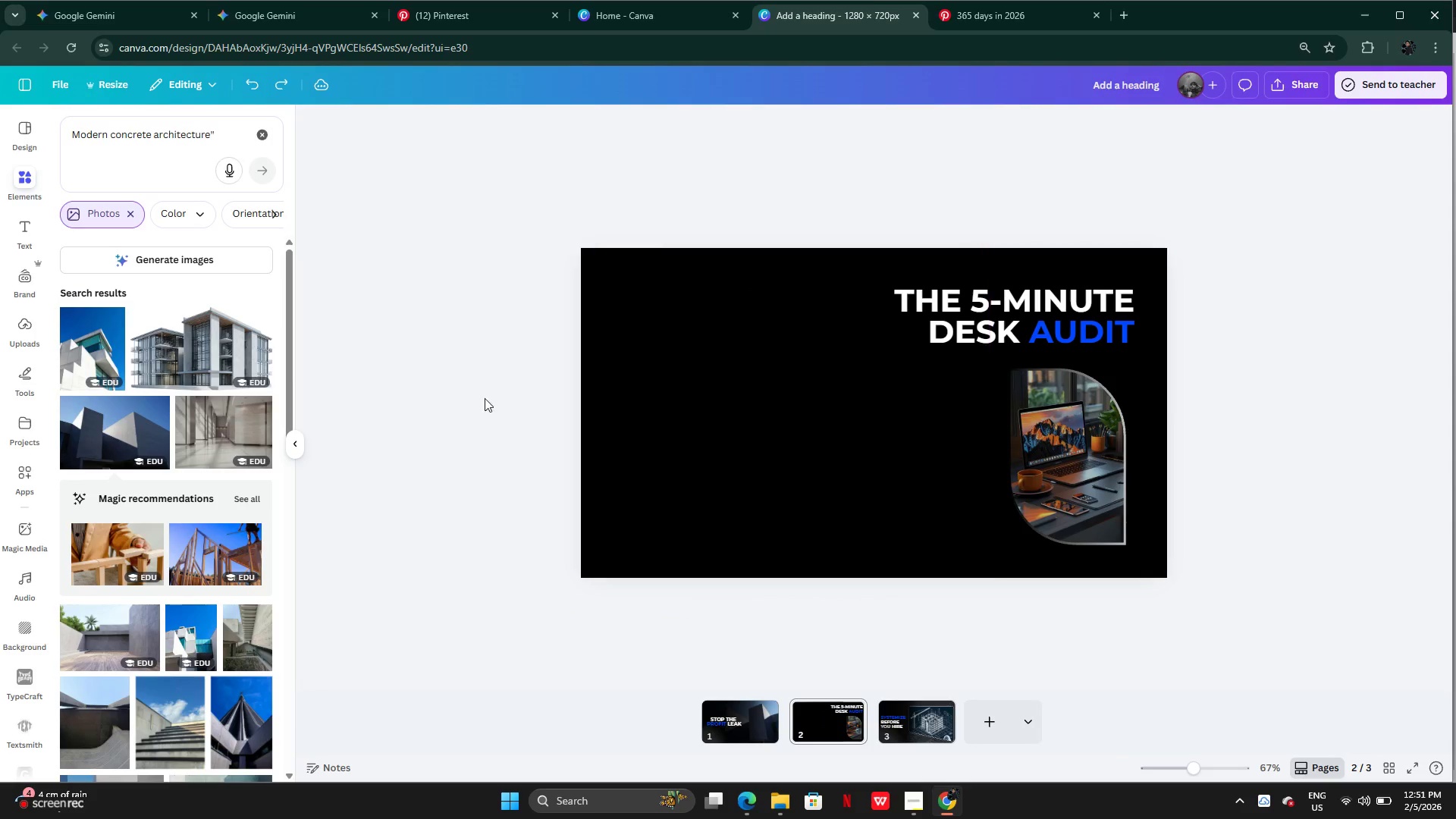 
key(Control+Z)
 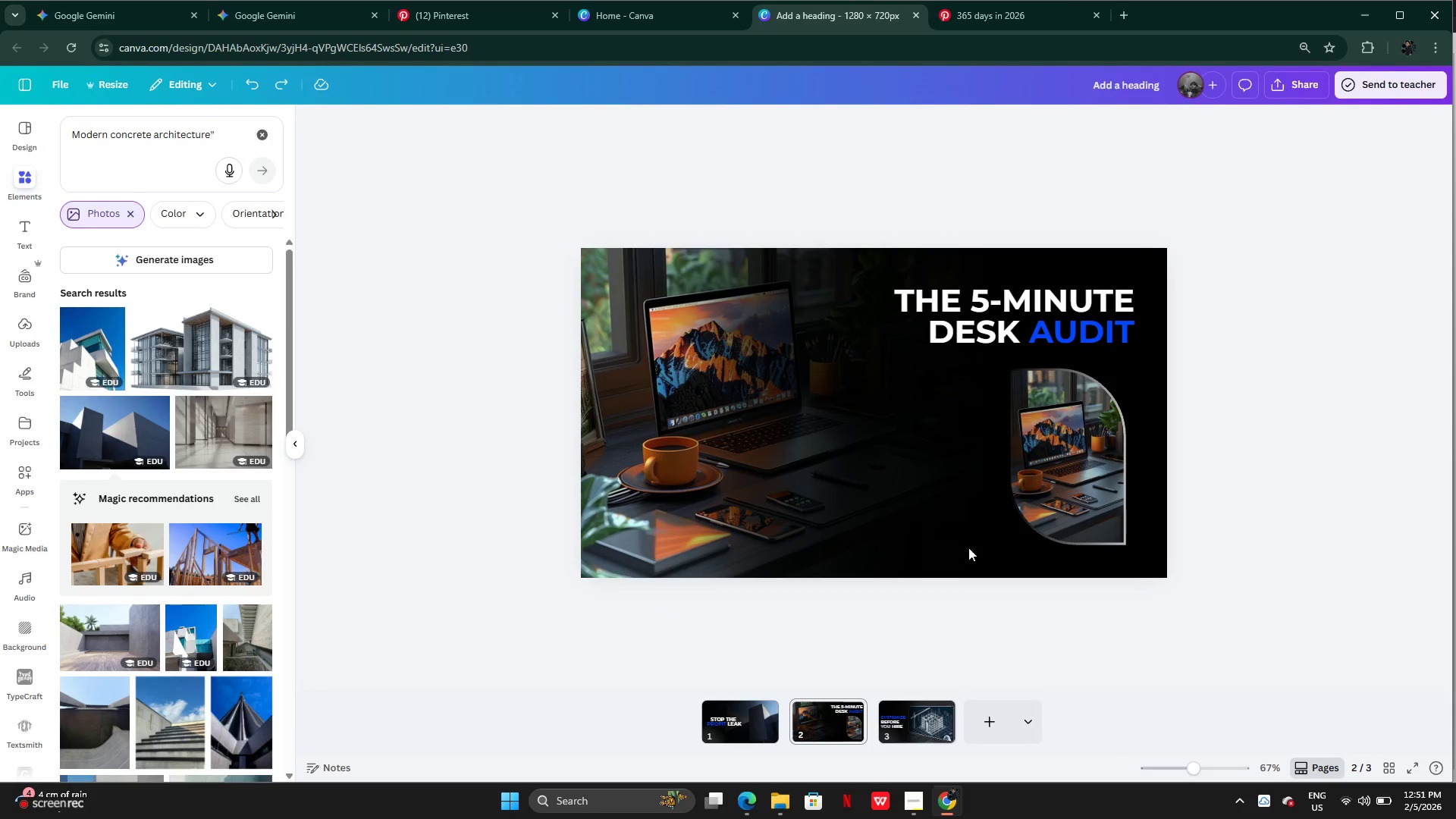 
left_click([1017, 19])
 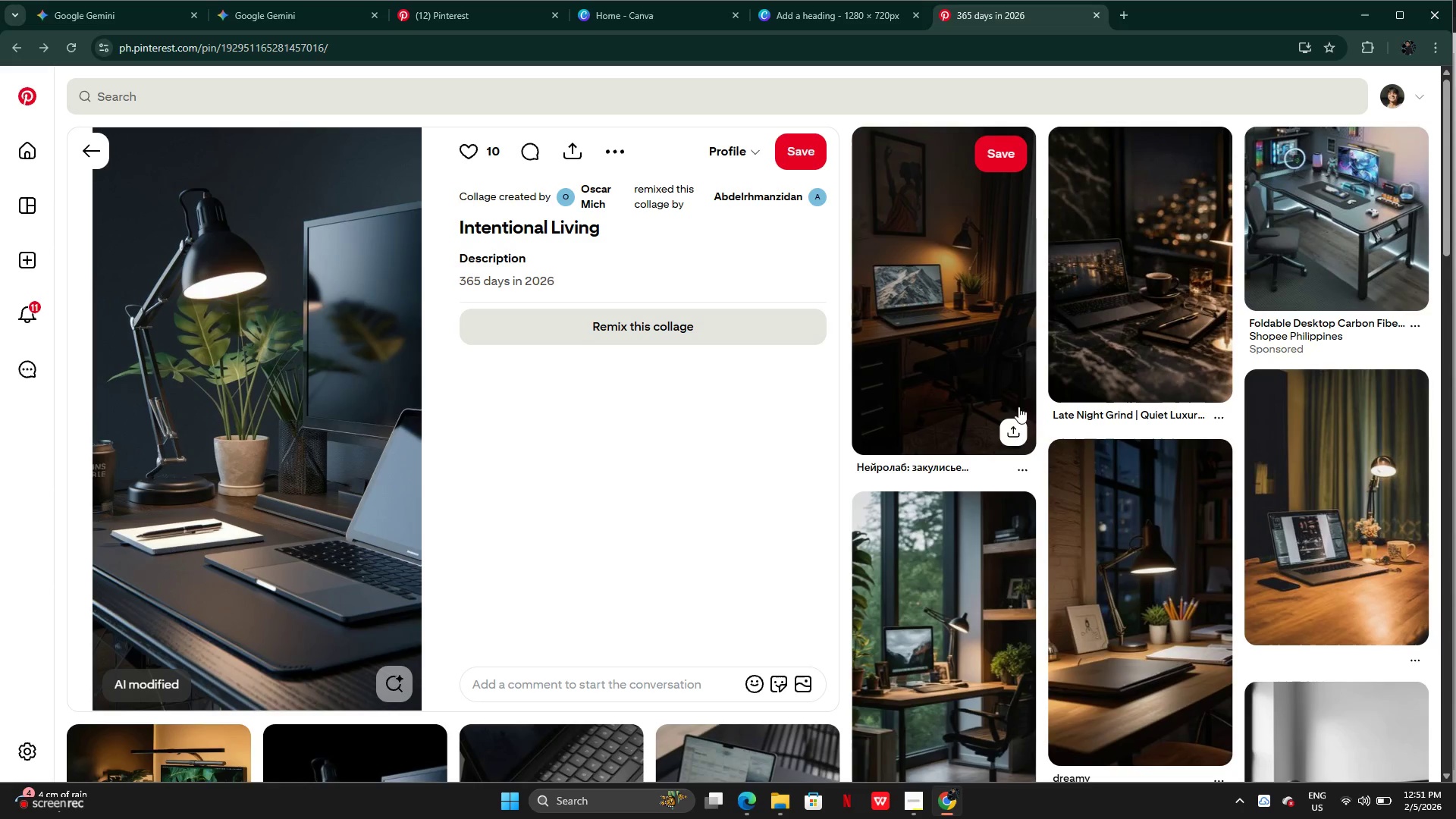 
scroll: coordinate [981, 488], scroll_direction: down, amount: 23.0
 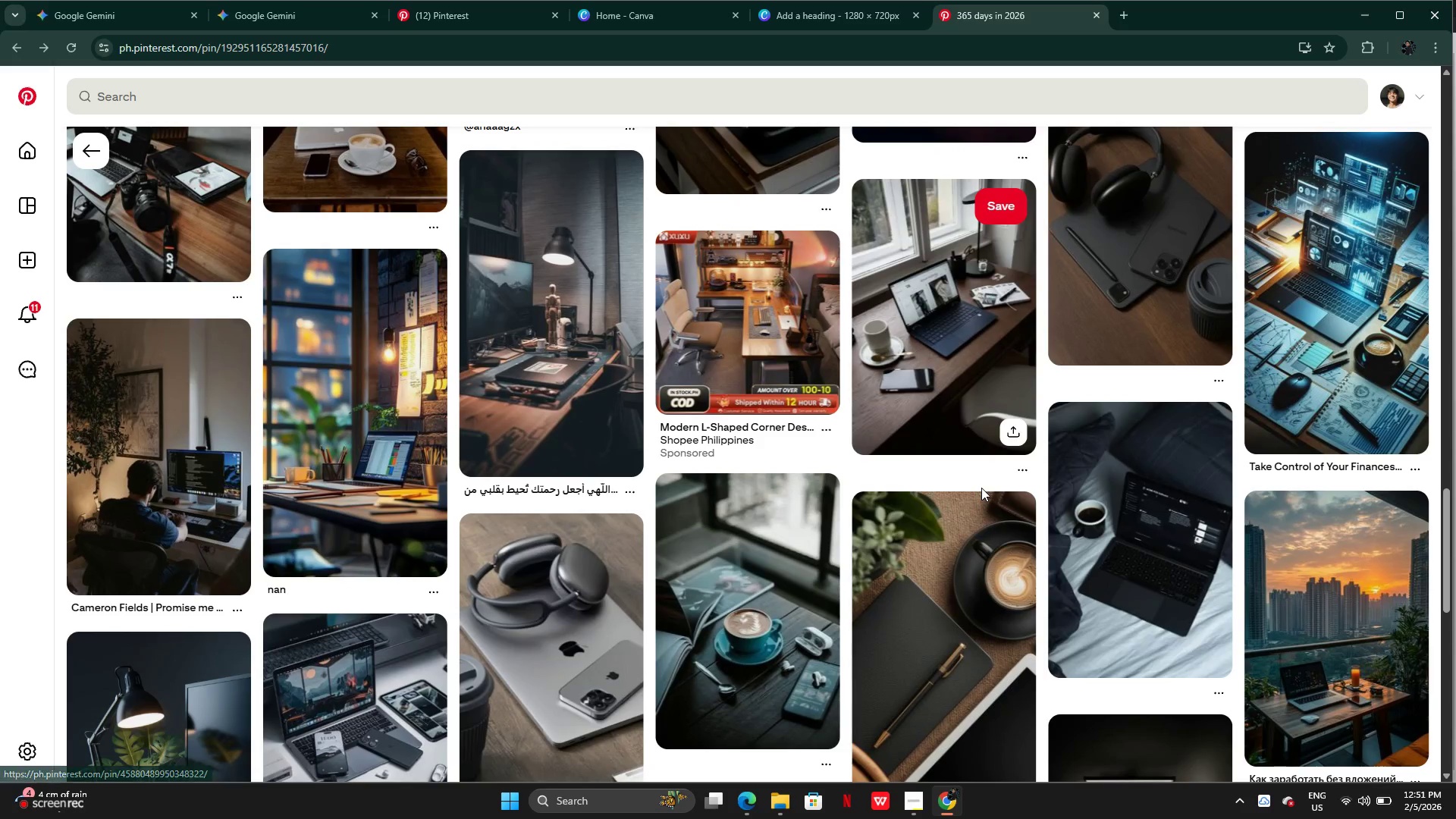 
scroll: coordinate [983, 488], scroll_direction: down, amount: 5.0
 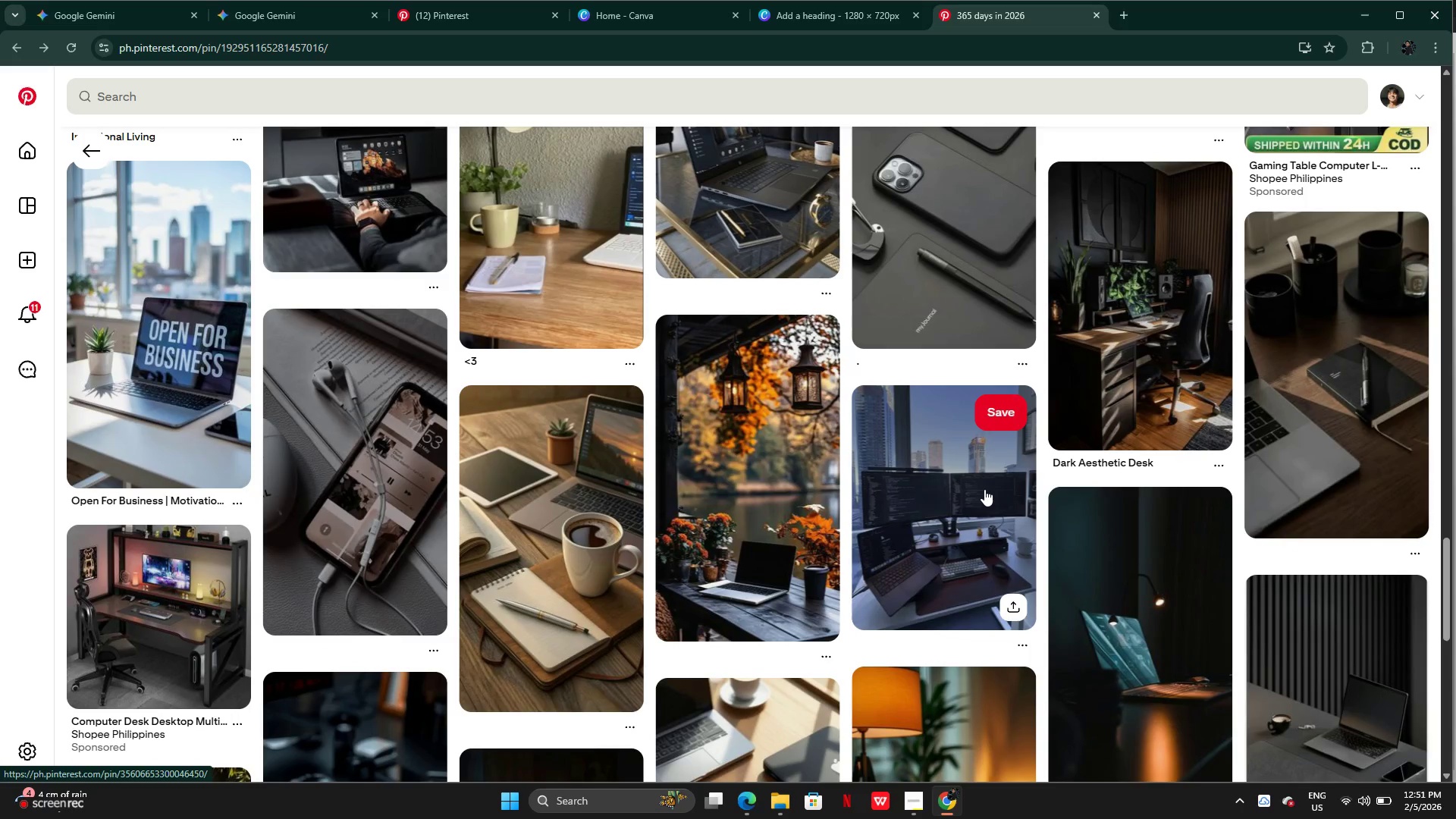 
left_click([967, 503])
 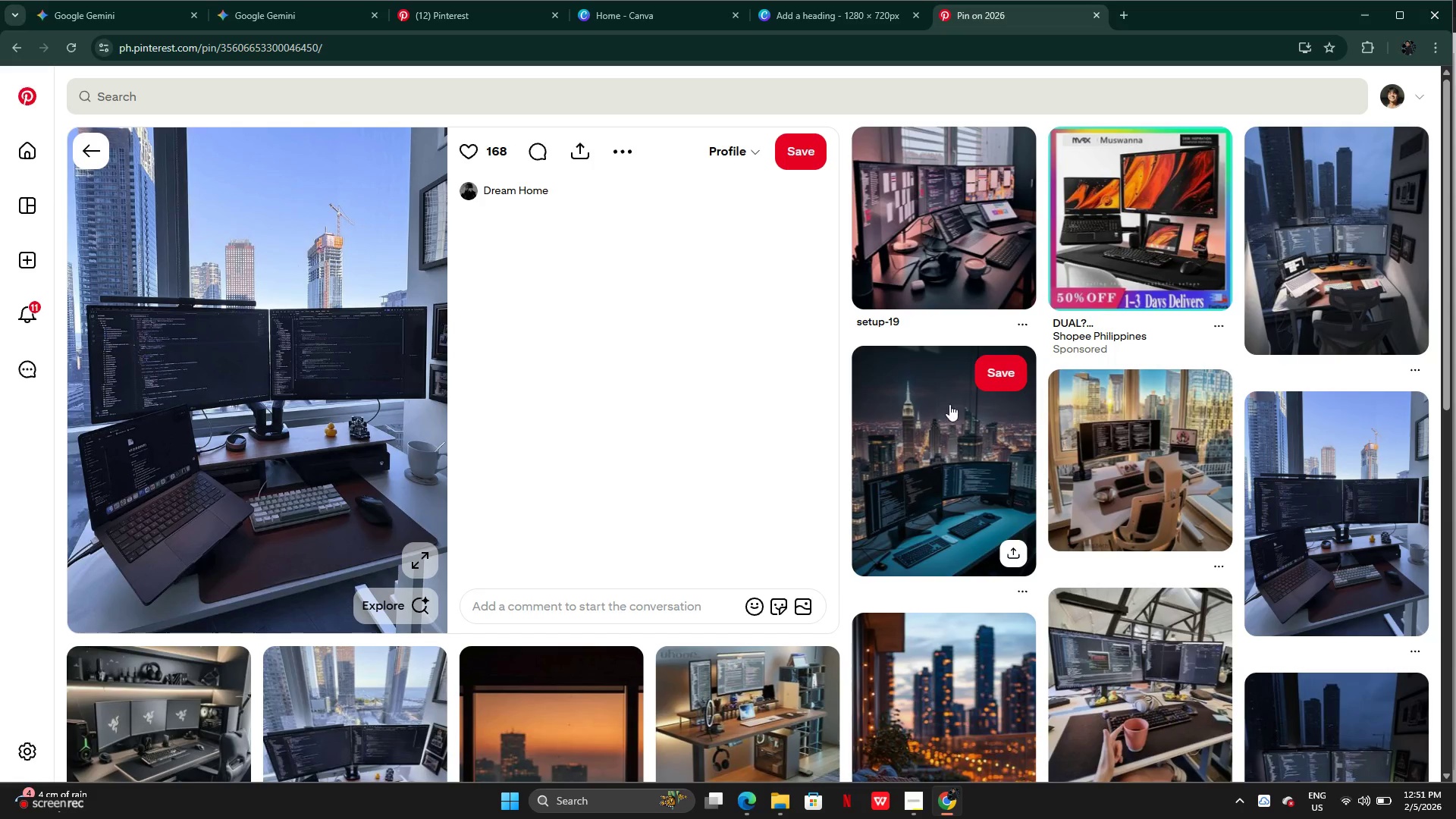 
scroll: coordinate [1043, 472], scroll_direction: down, amount: 2.0
 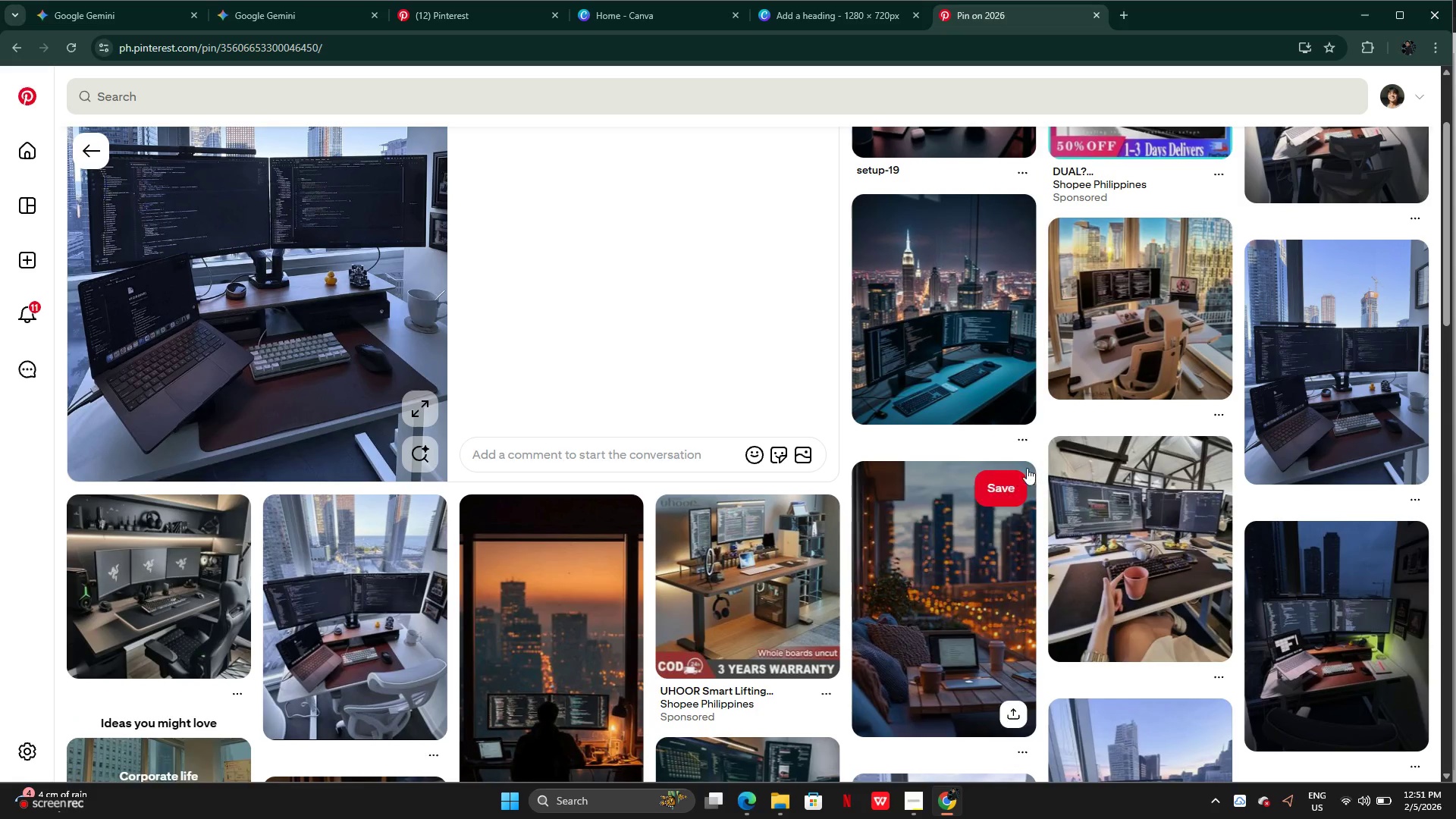 
scroll: coordinate [275, 279], scroll_direction: up, amount: 4.0
 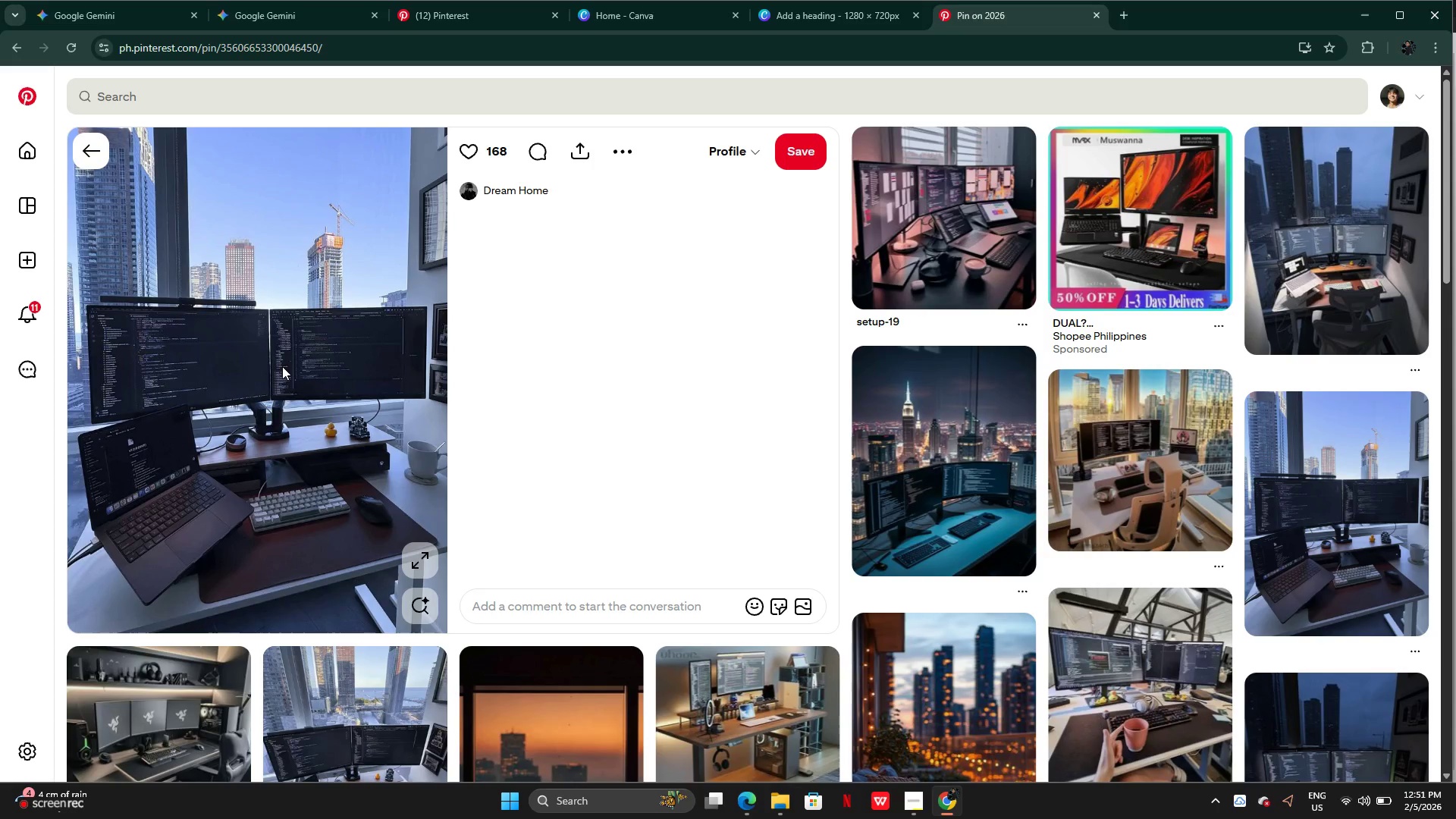 
right_click([282, 366])
 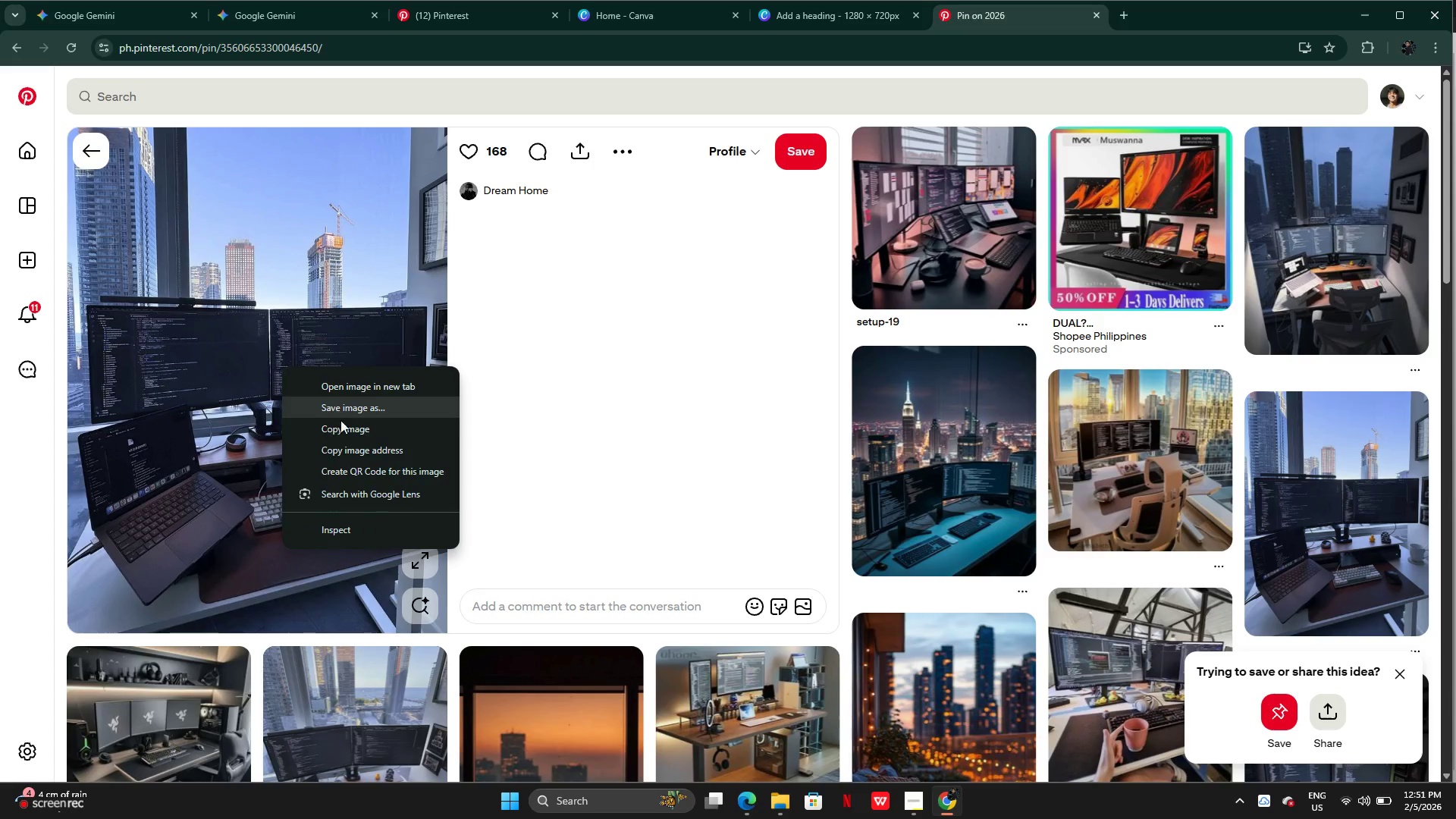 
left_click([340, 430])
 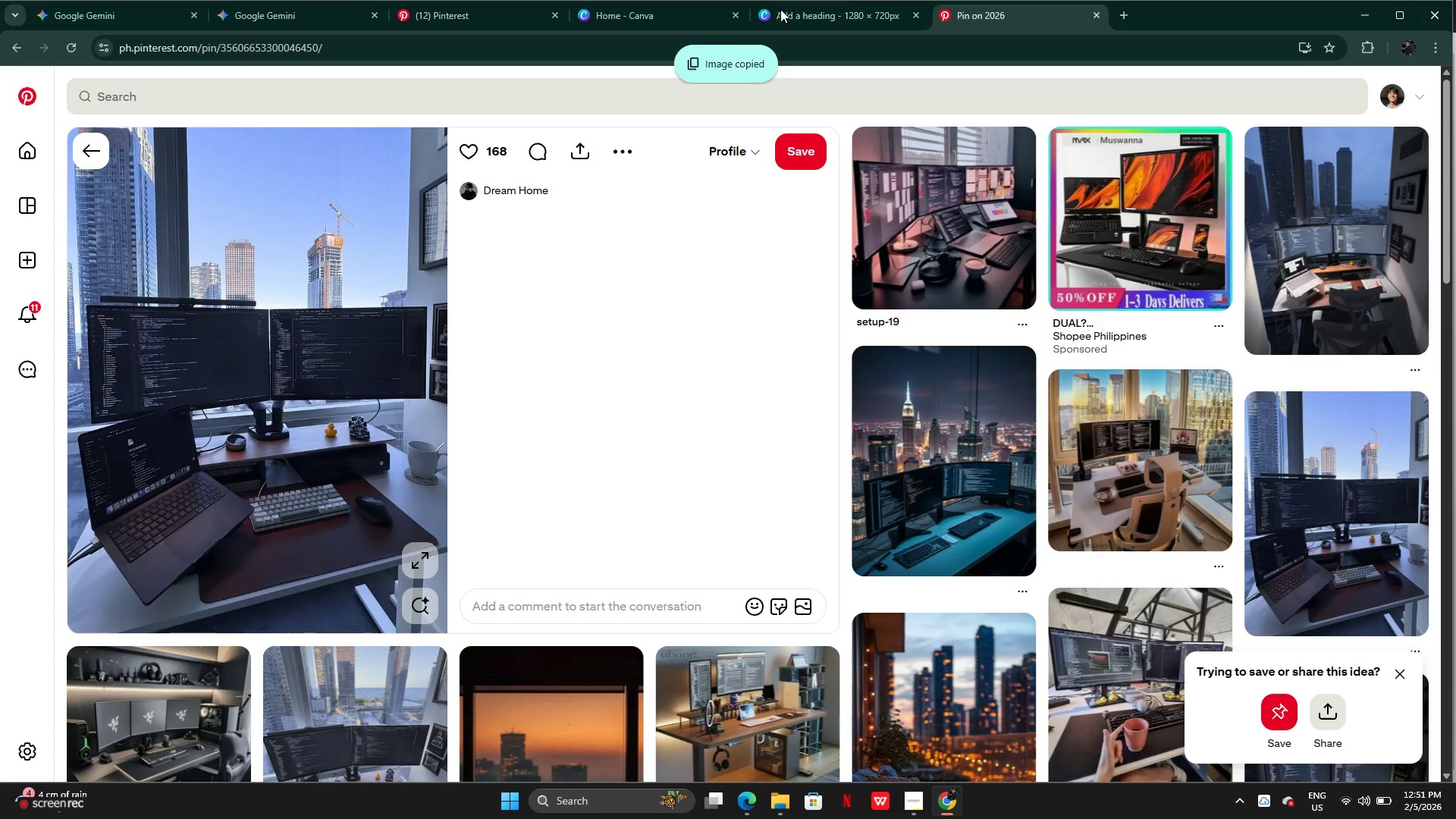 
double_click([626, 24])
 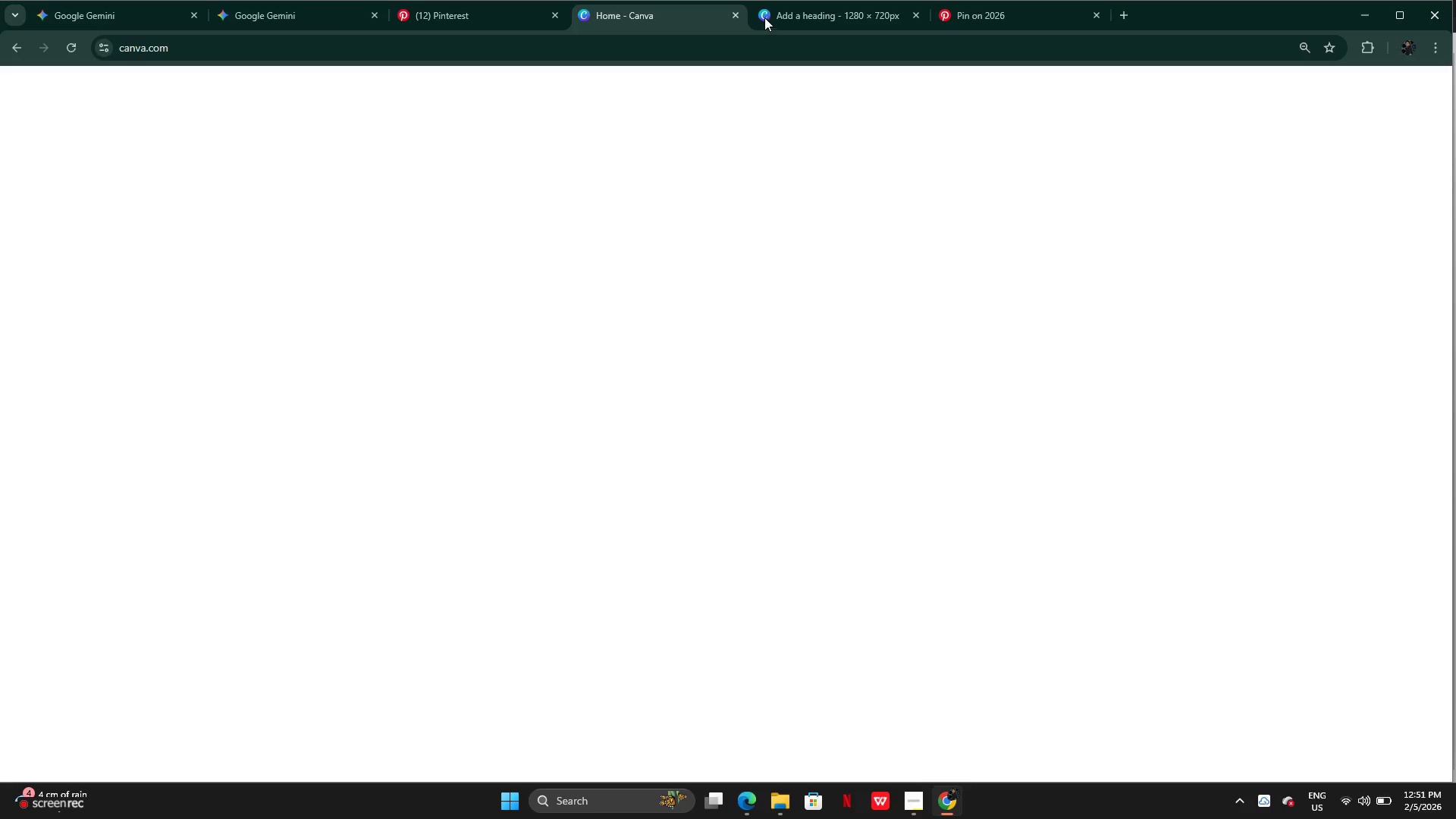 
left_click([771, 16])
 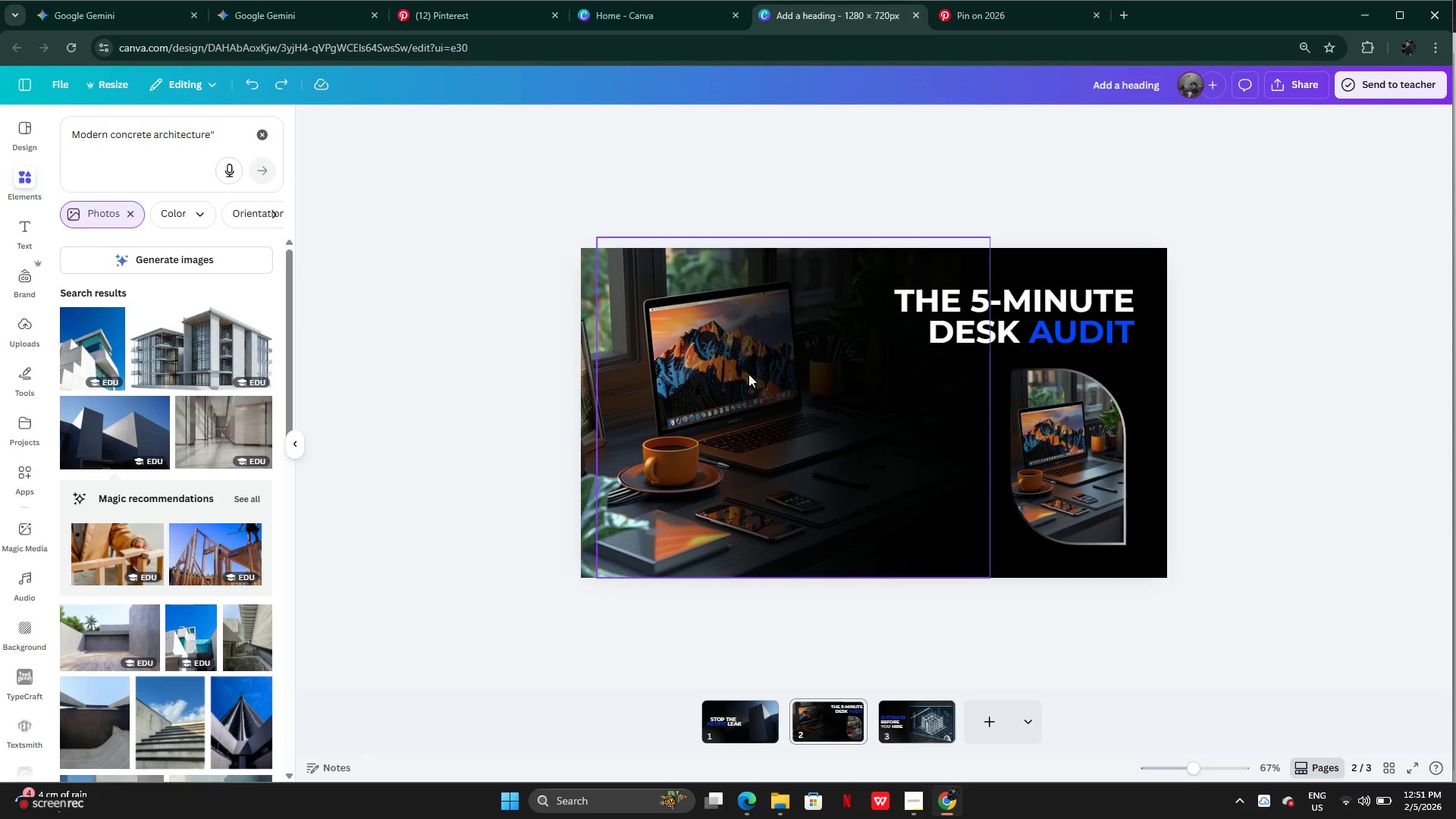 
left_click([718, 417])
 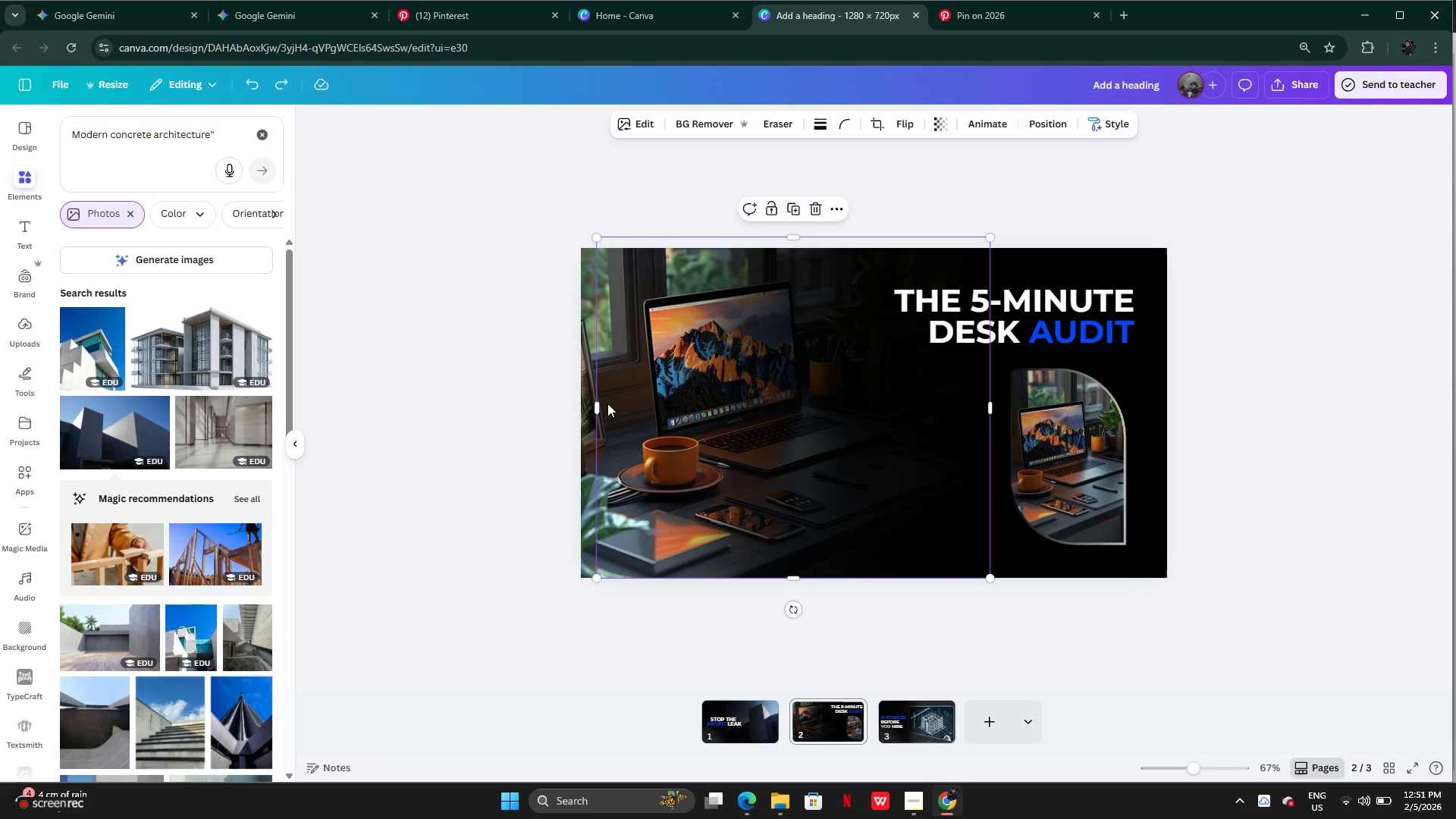 
left_click([585, 384])
 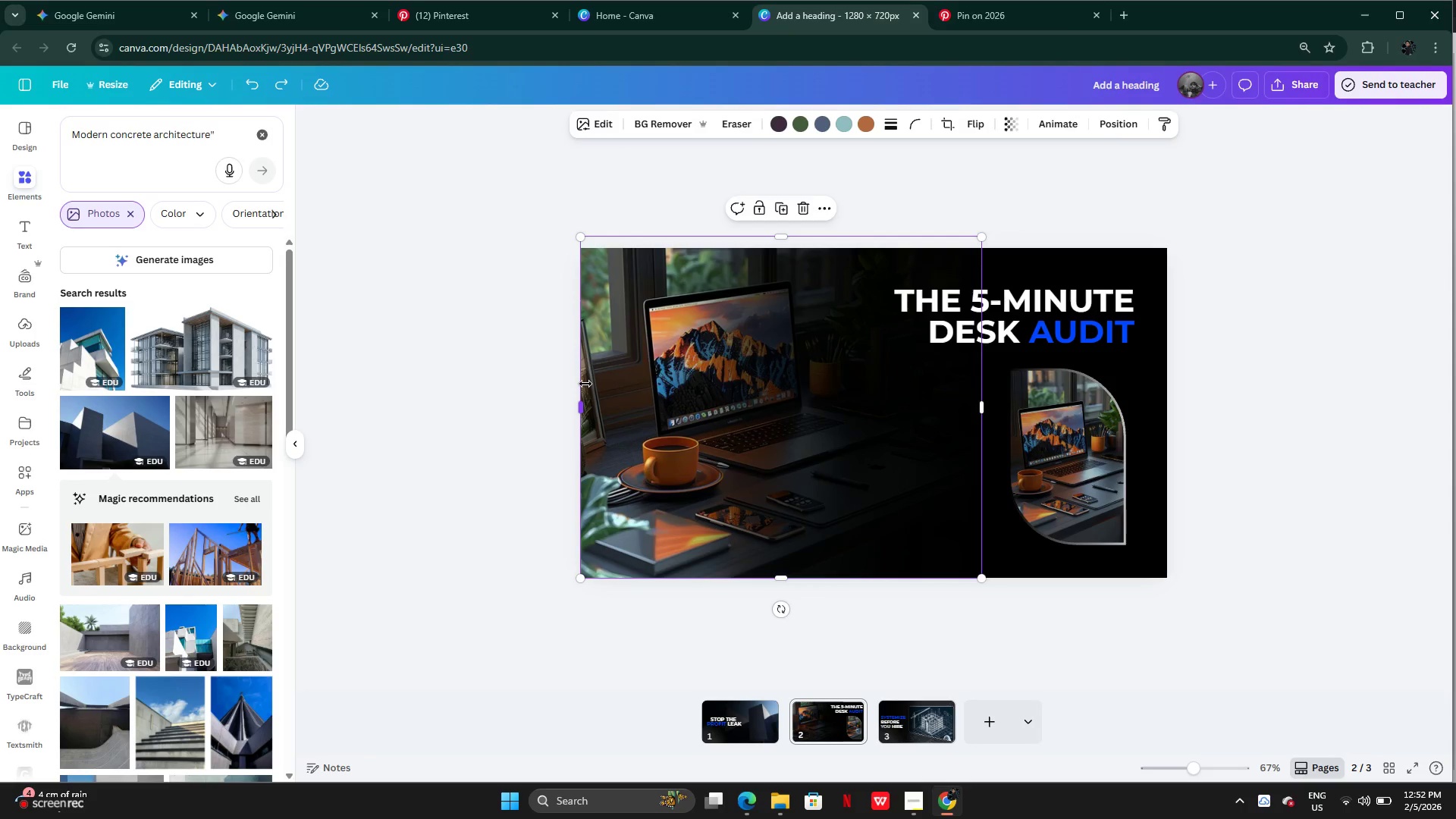 
key(Backspace)
 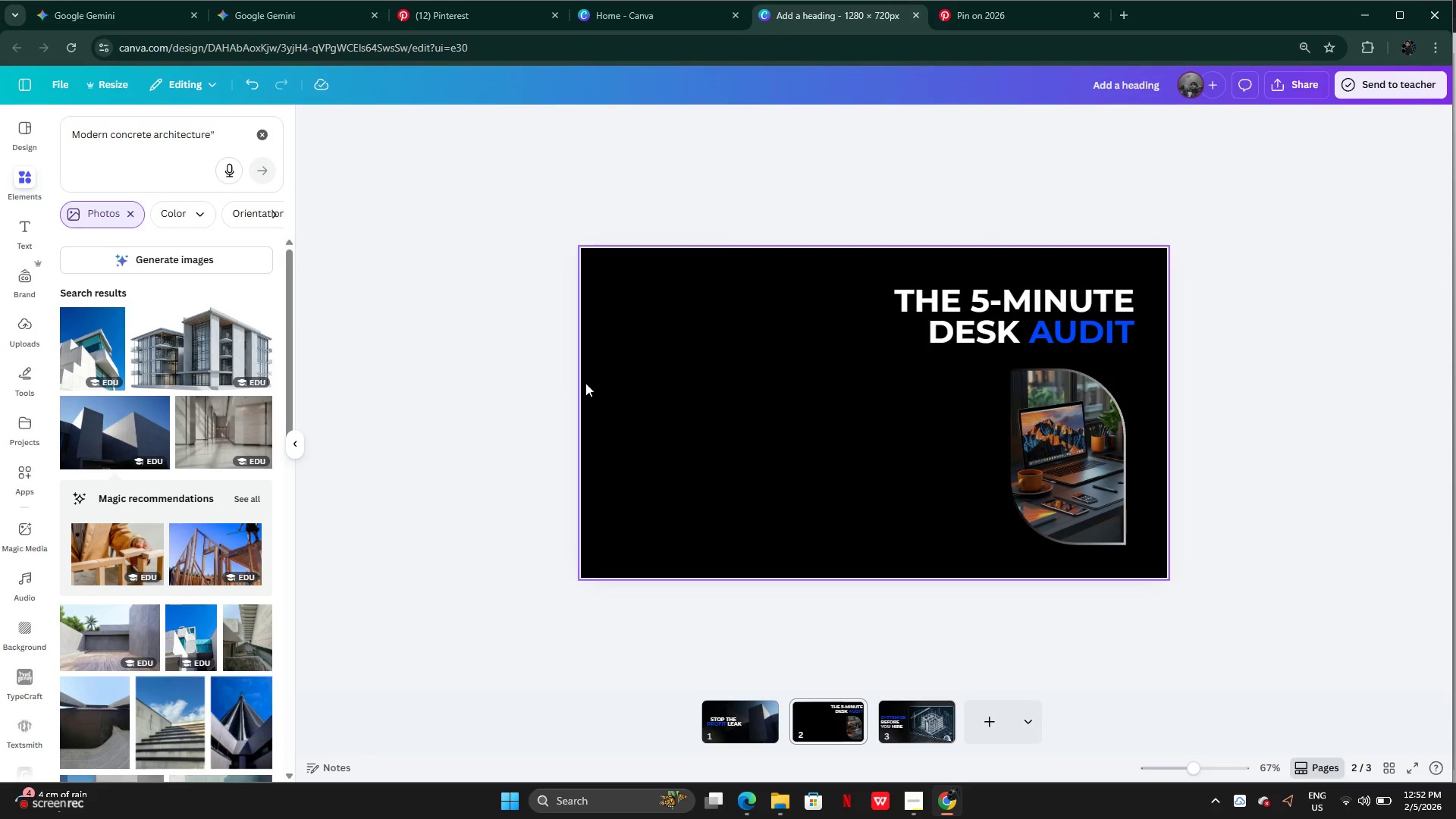 
key(Control+V)
 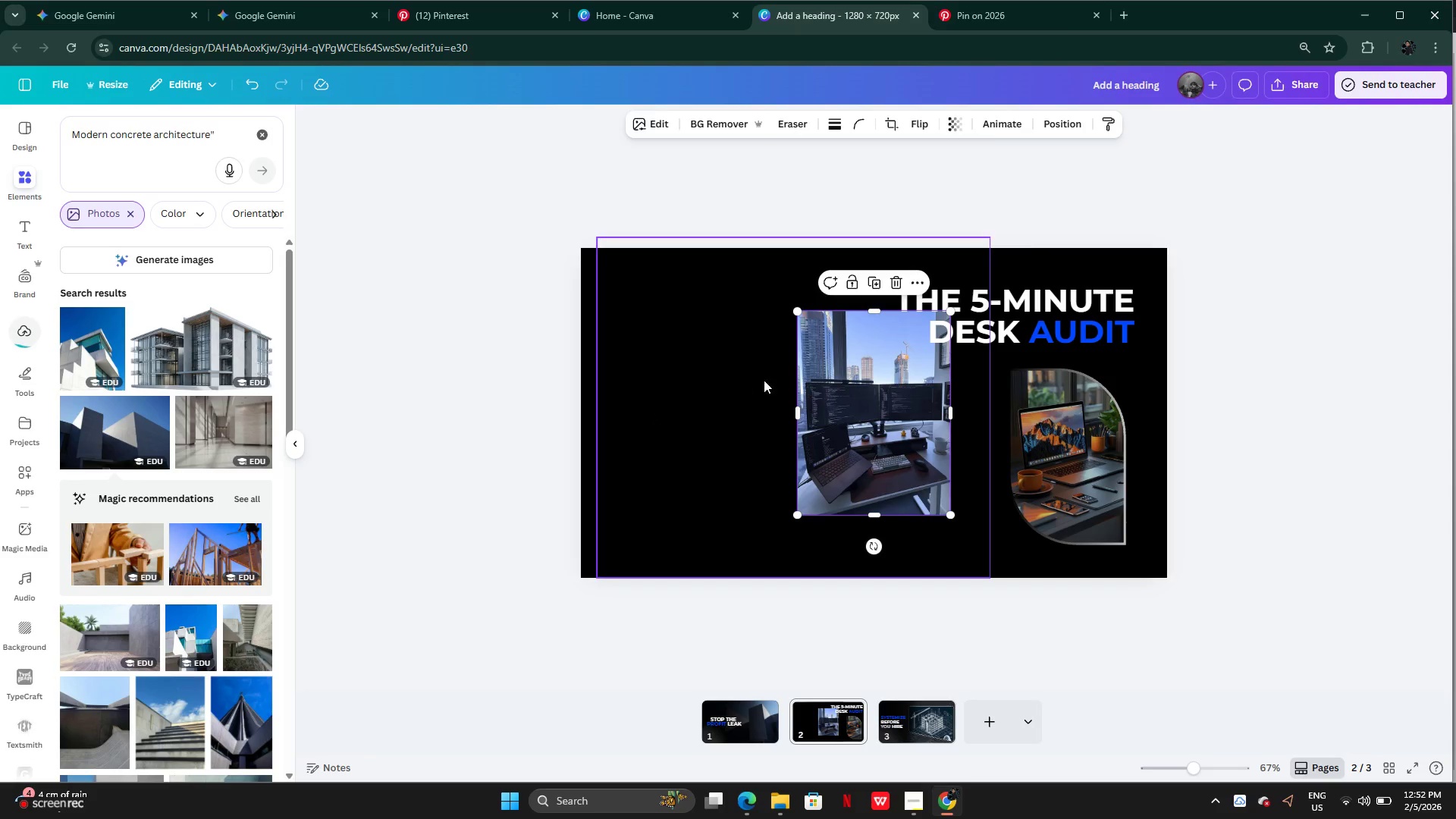 
left_click([1062, 121])
 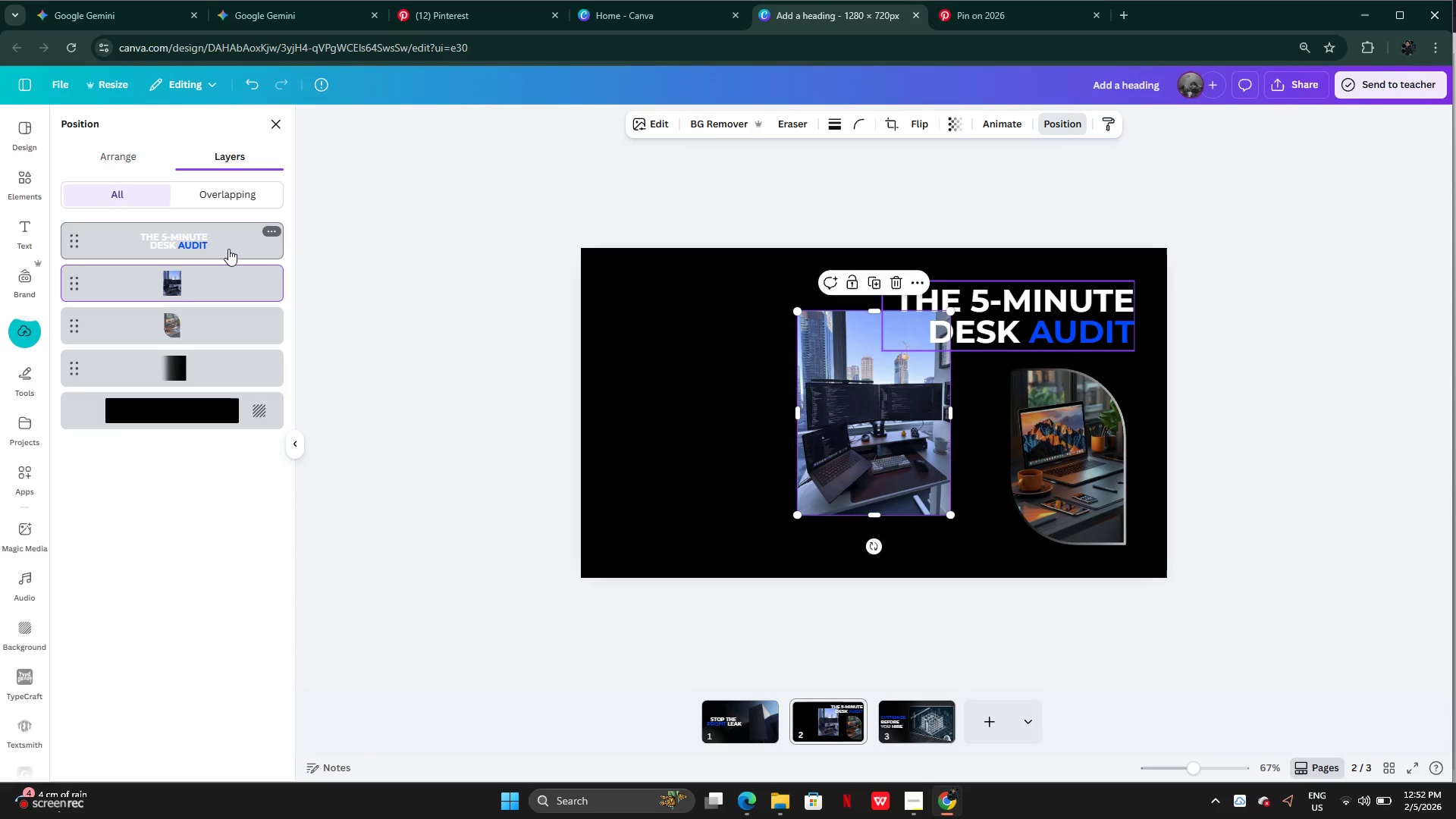 
left_click_drag(start_coordinate=[210, 275], to_coordinate=[205, 388])
 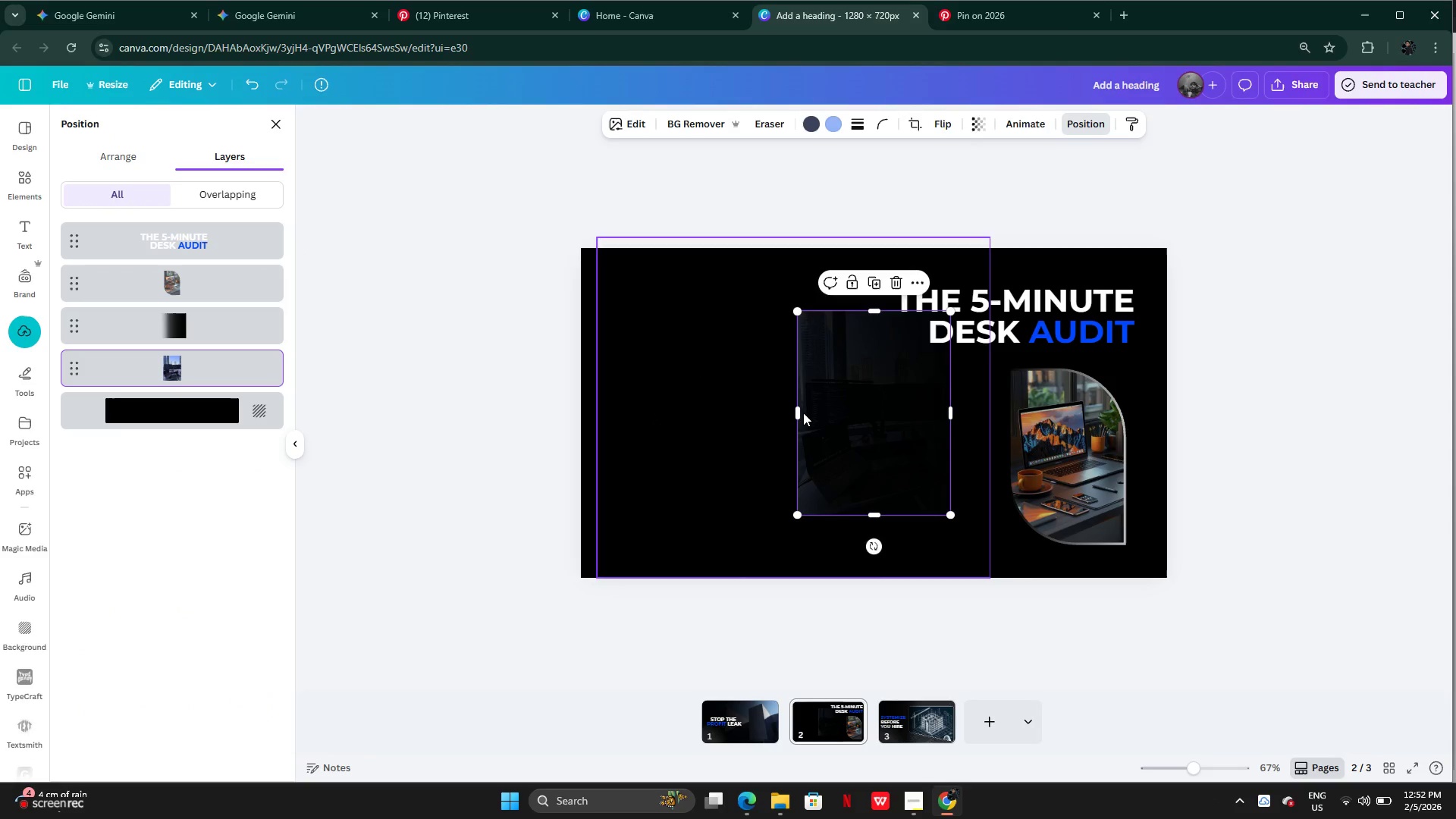 
left_click([789, 413])
 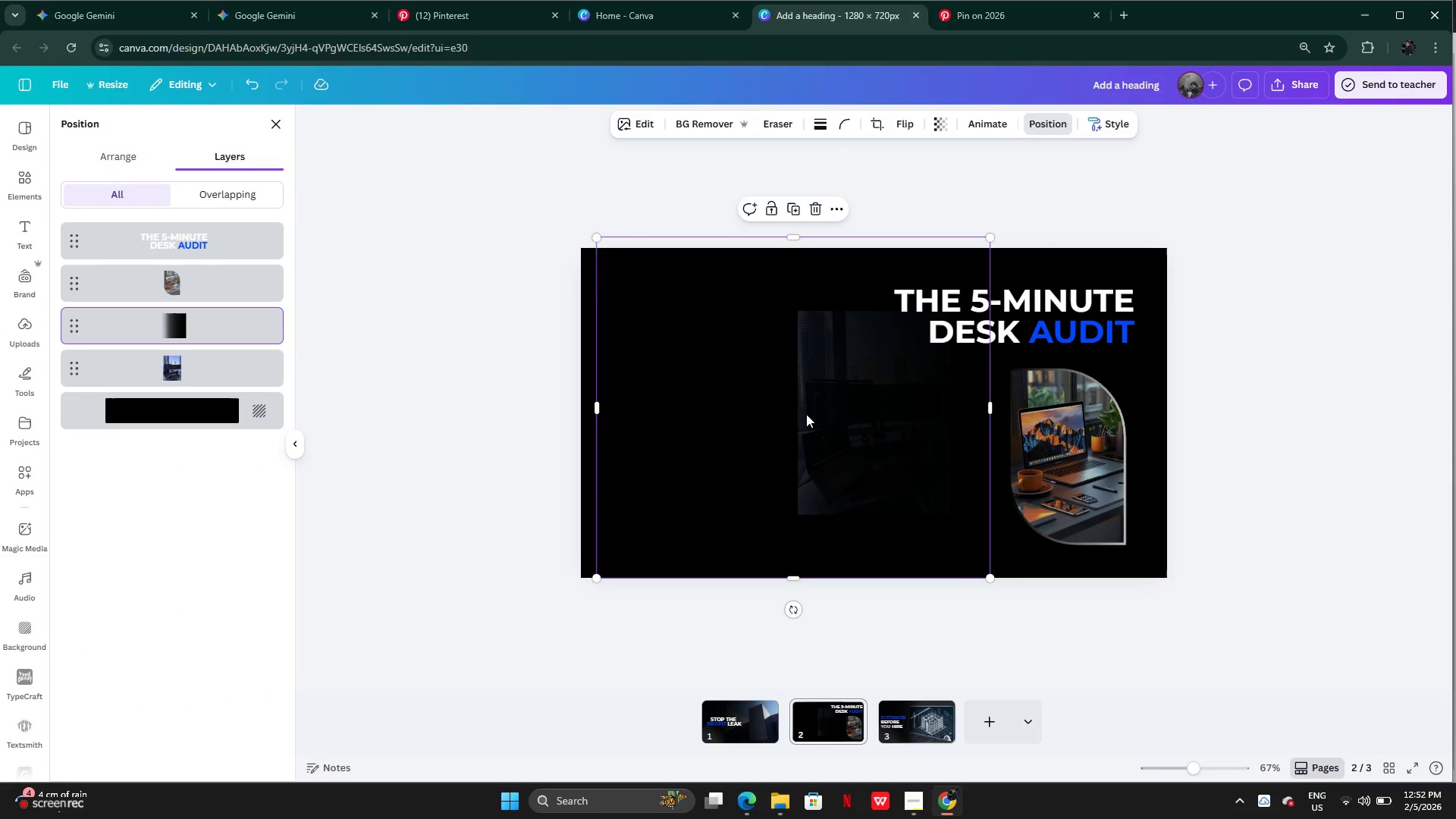 
left_click([806, 414])
 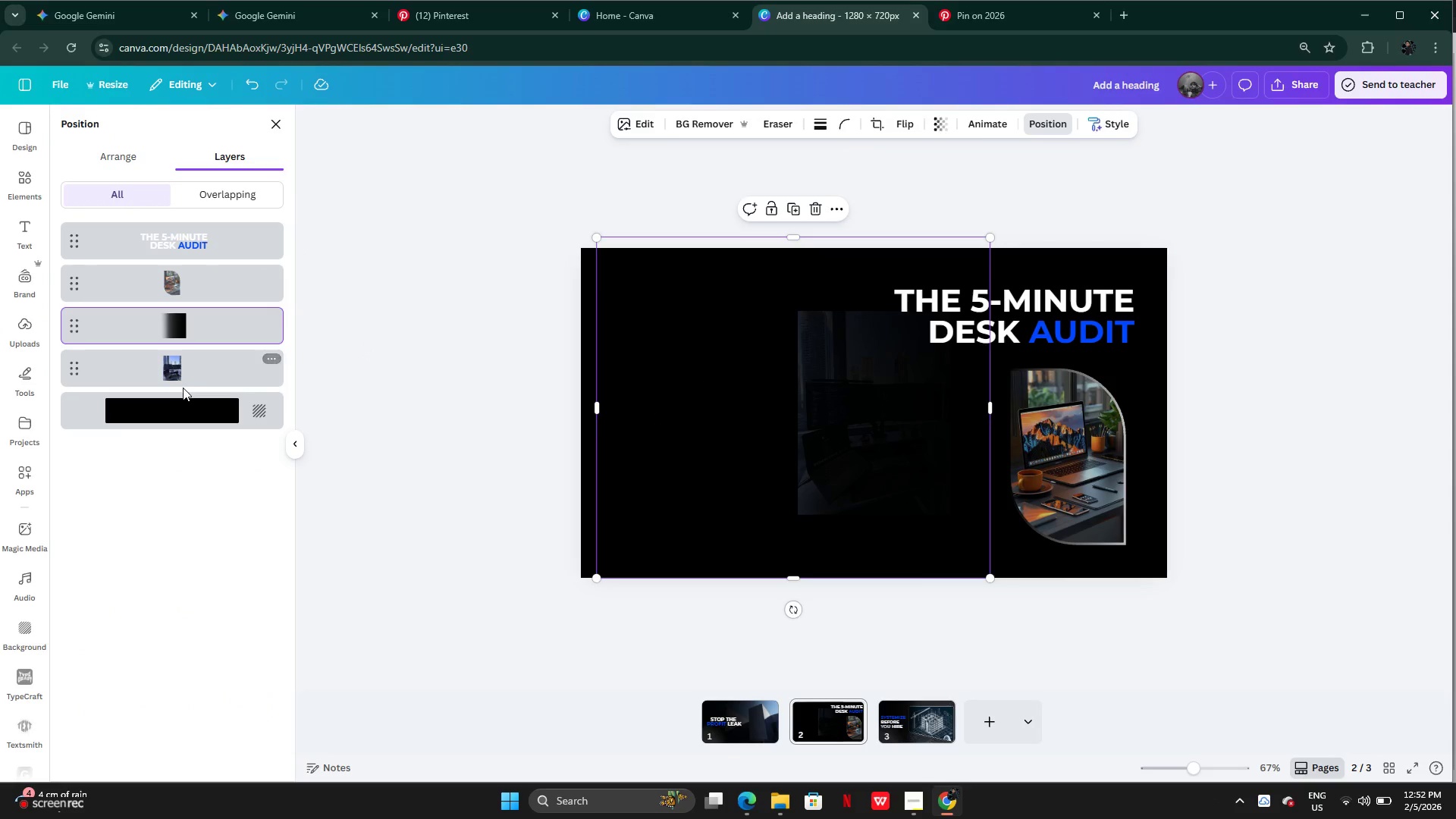 
double_click([180, 372])
 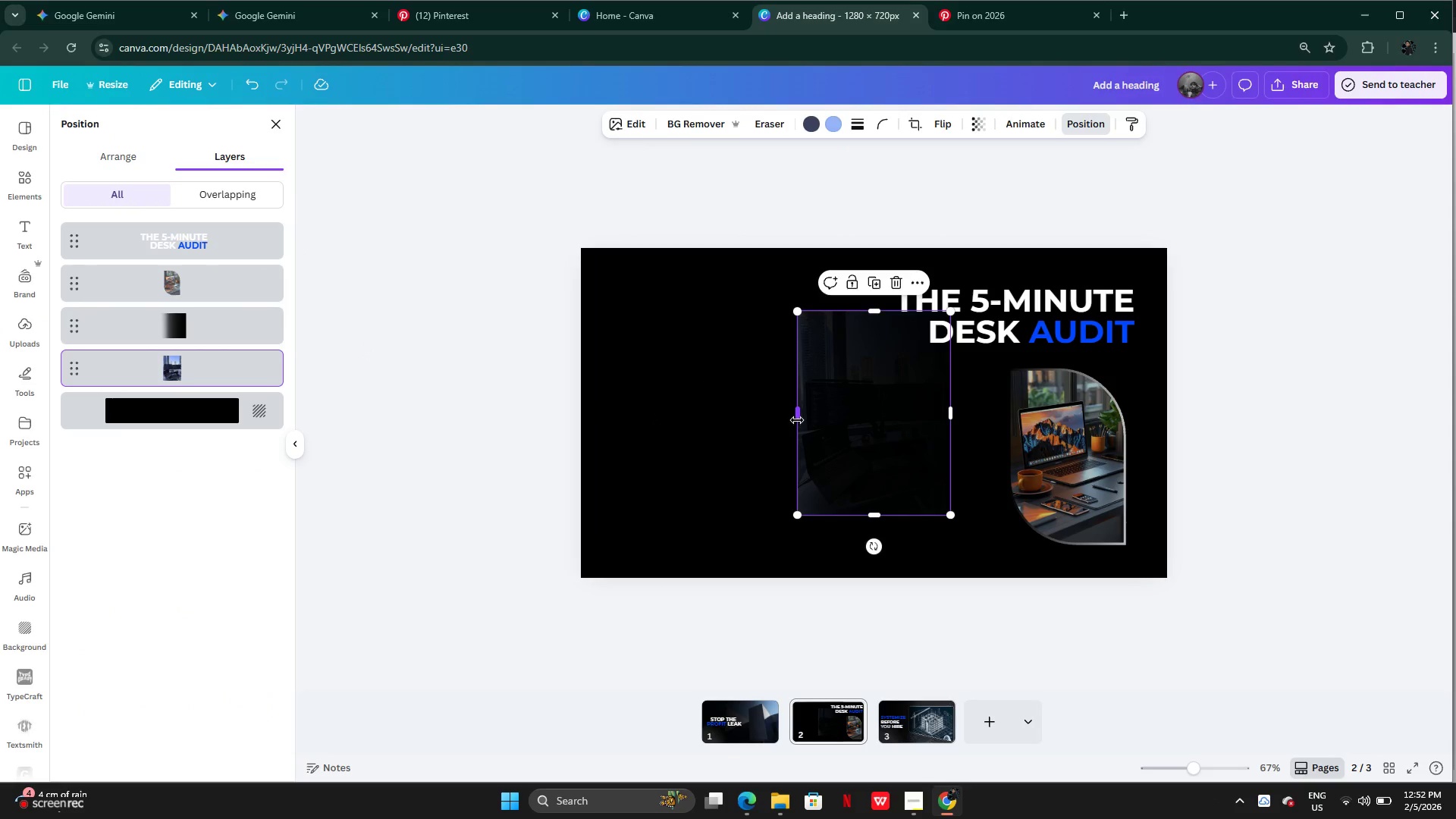 
left_click_drag(start_coordinate=[797, 419], to_coordinate=[556, 406])
 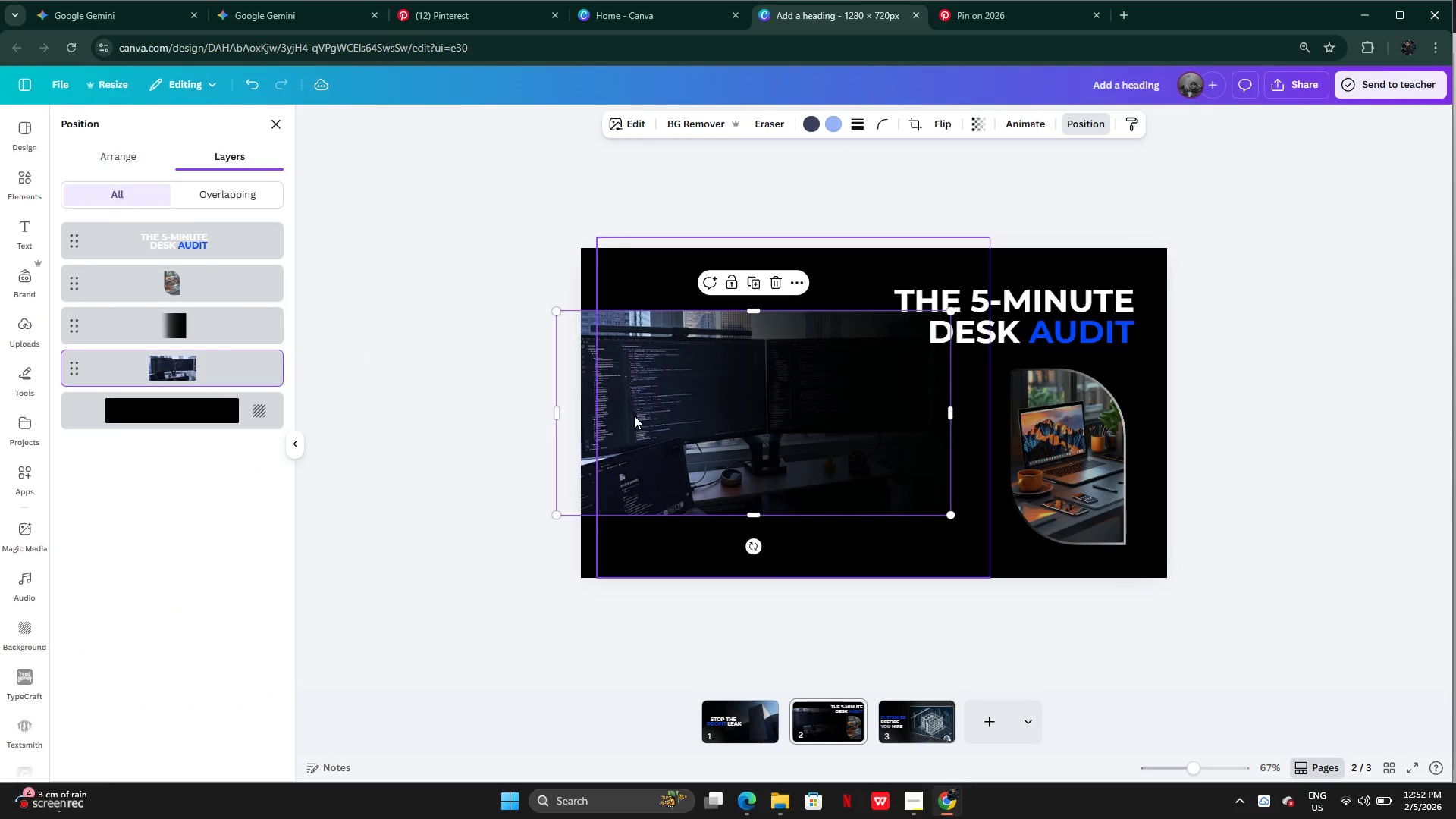 
key(Control+ControlLeft)
 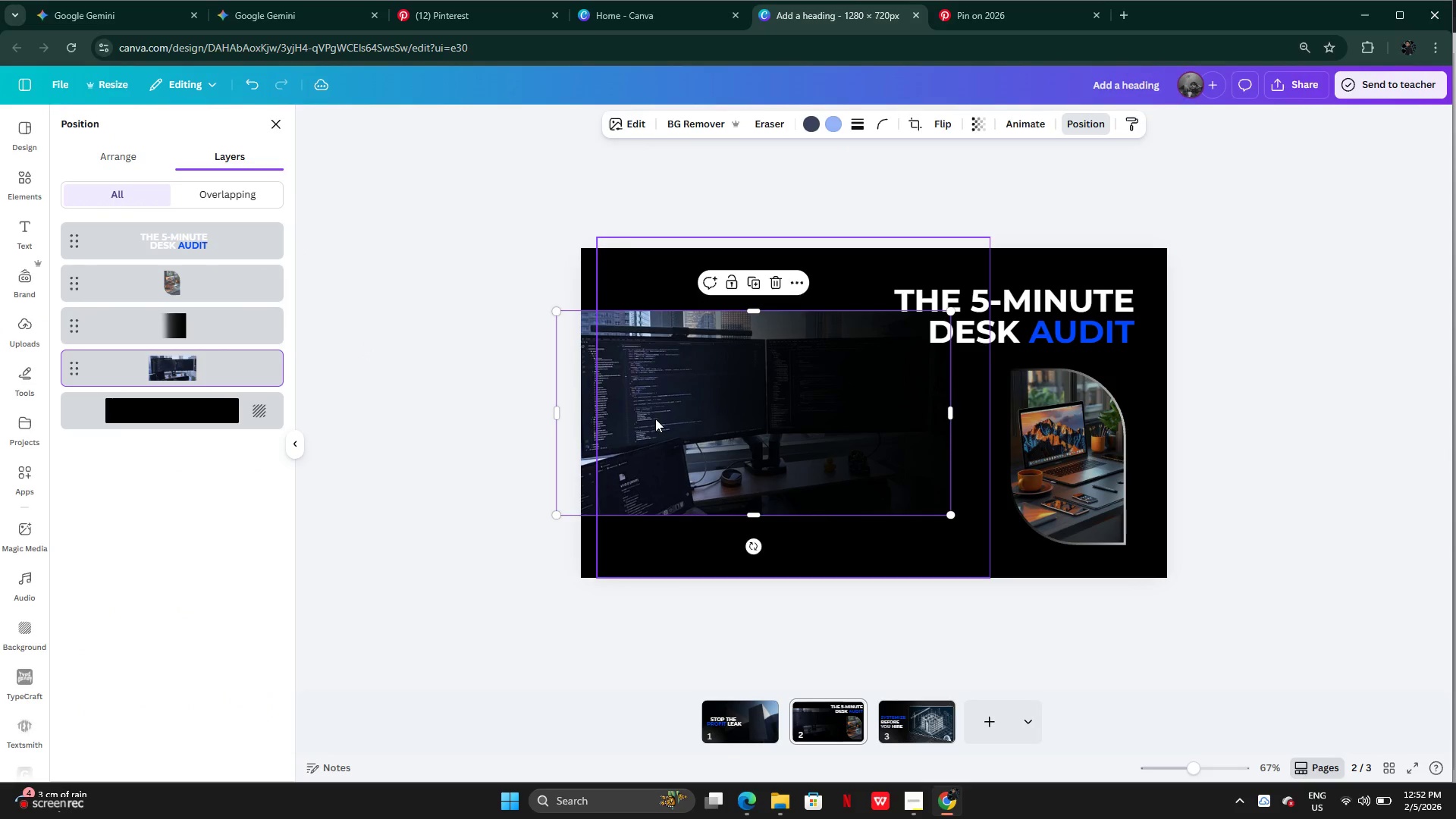 
key(Control+ControlLeft)
 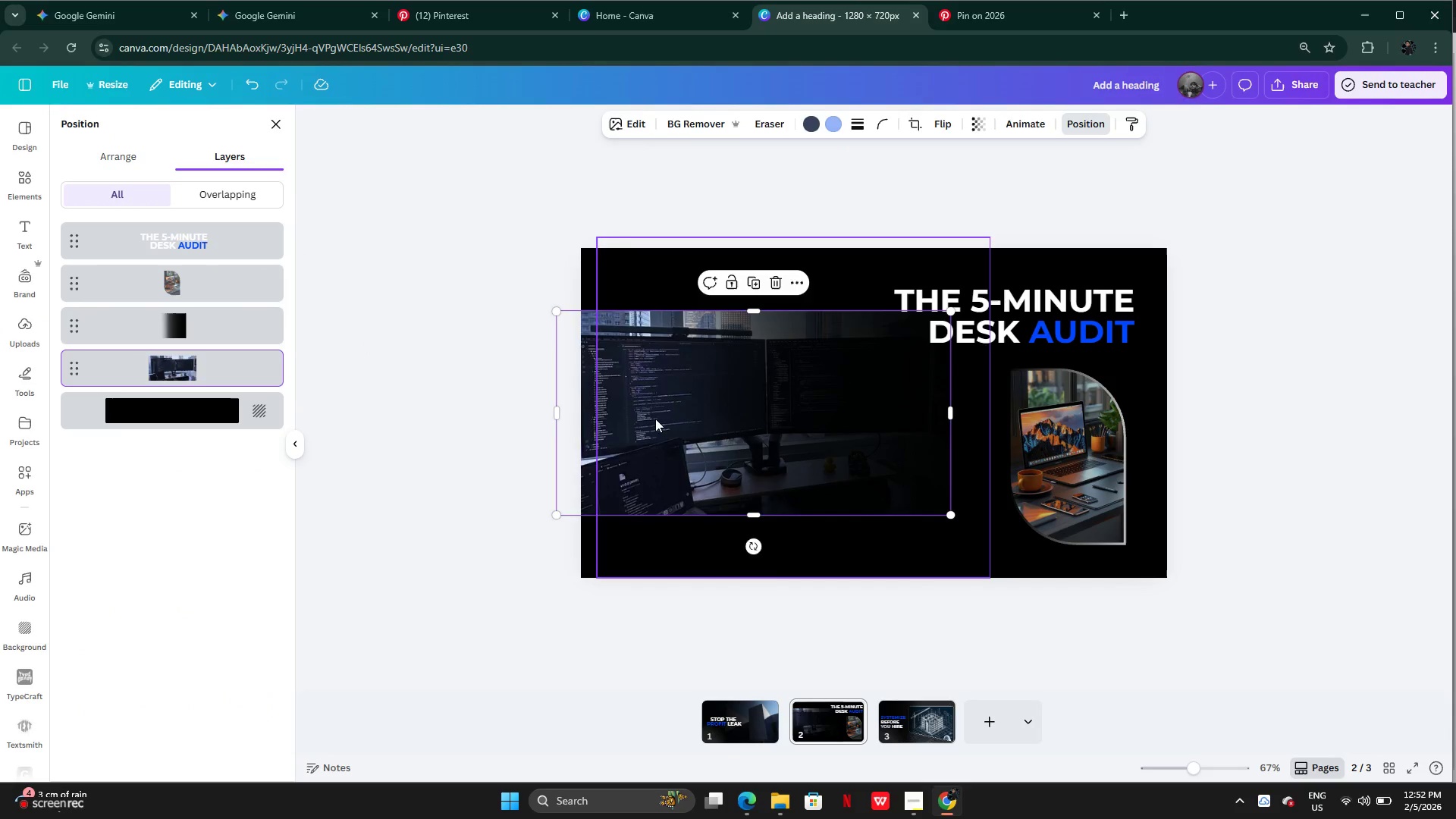 
key(Control+Z)
 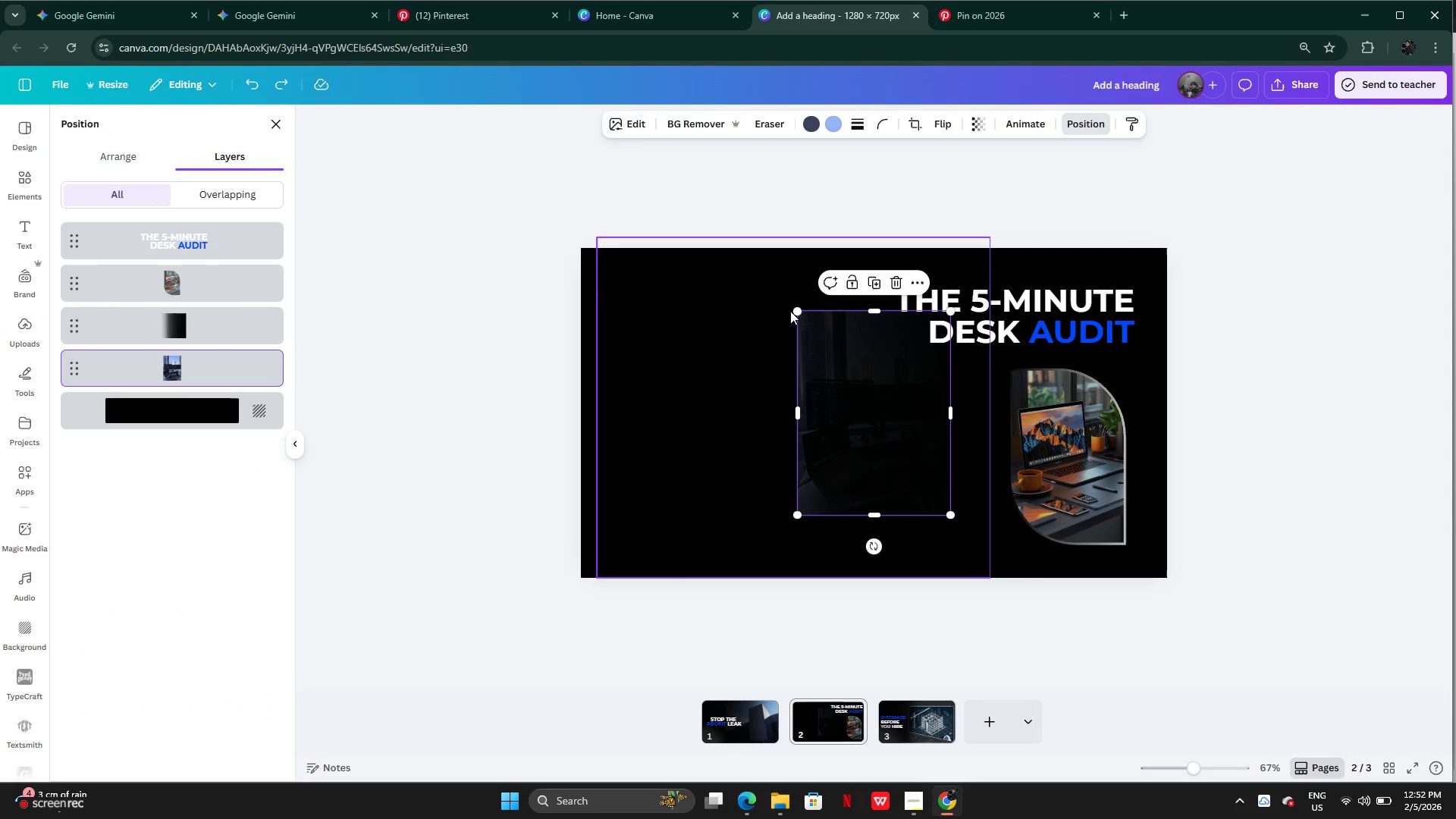 
left_click_drag(start_coordinate=[797, 309], to_coordinate=[536, 250])
 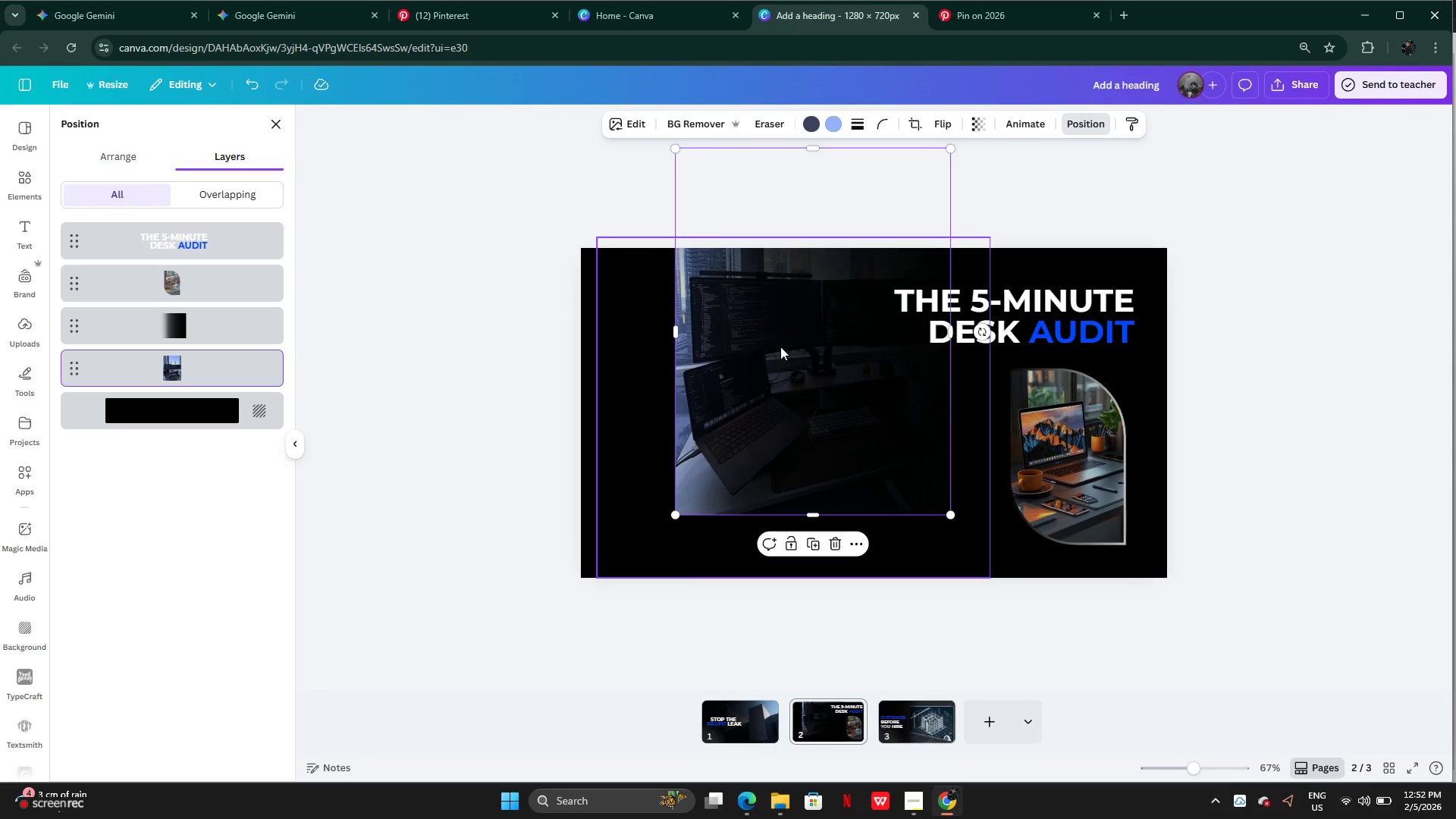 
left_click_drag(start_coordinate=[780, 347], to_coordinate=[676, 411])
 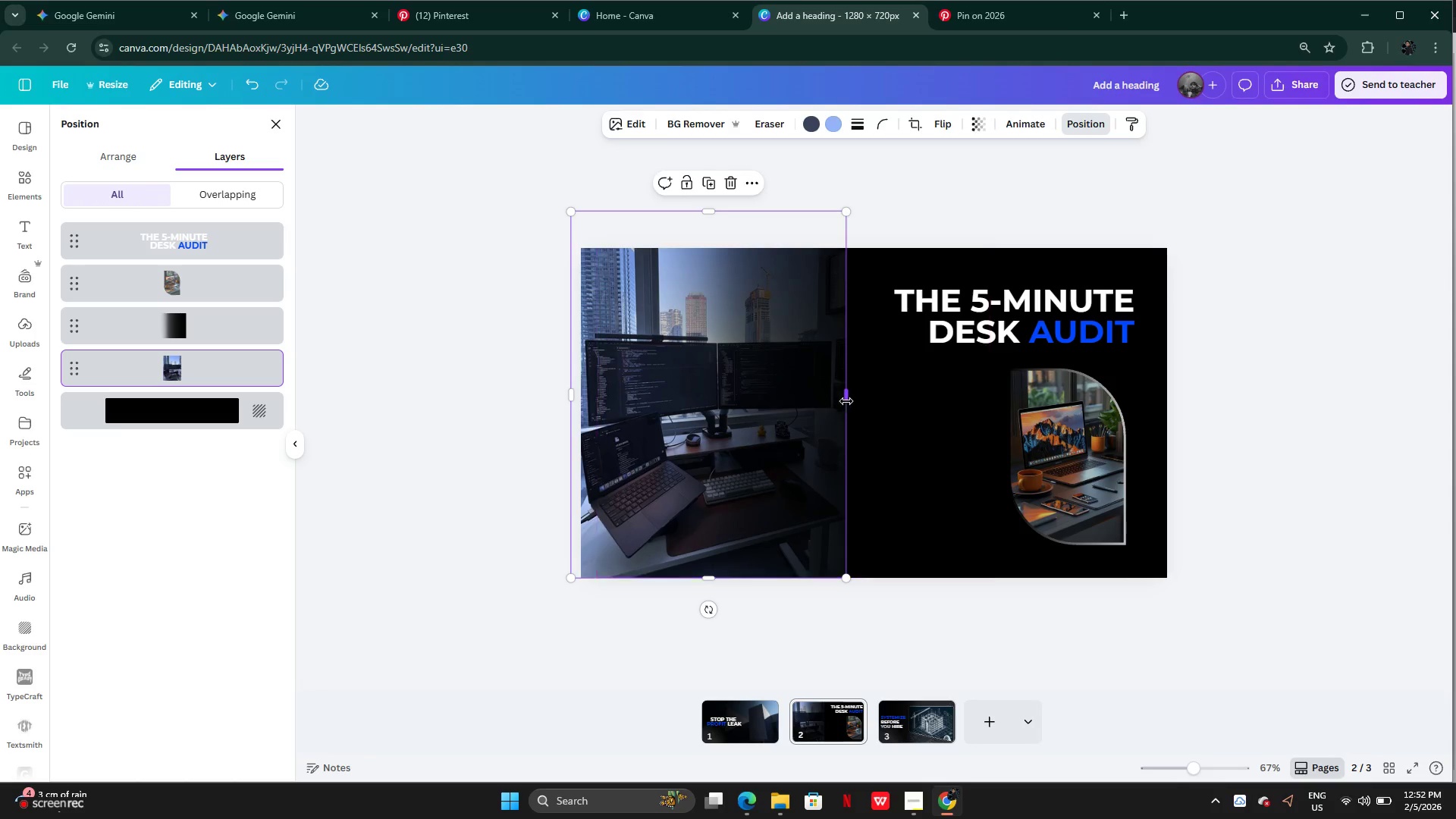 
left_click_drag(start_coordinate=[849, 397], to_coordinate=[970, 419])
 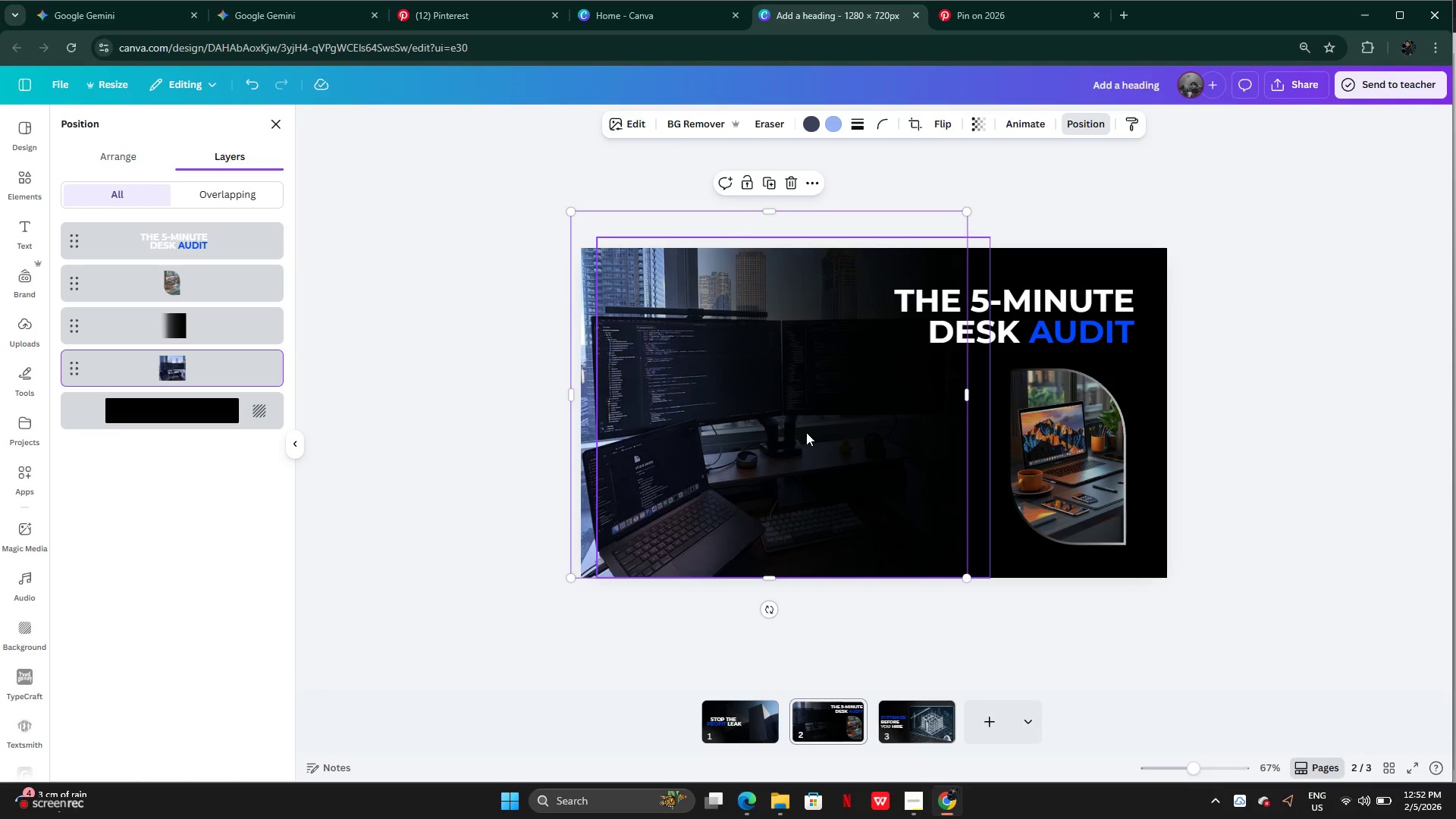 
left_click_drag(start_coordinate=[806, 432], to_coordinate=[807, 426])
 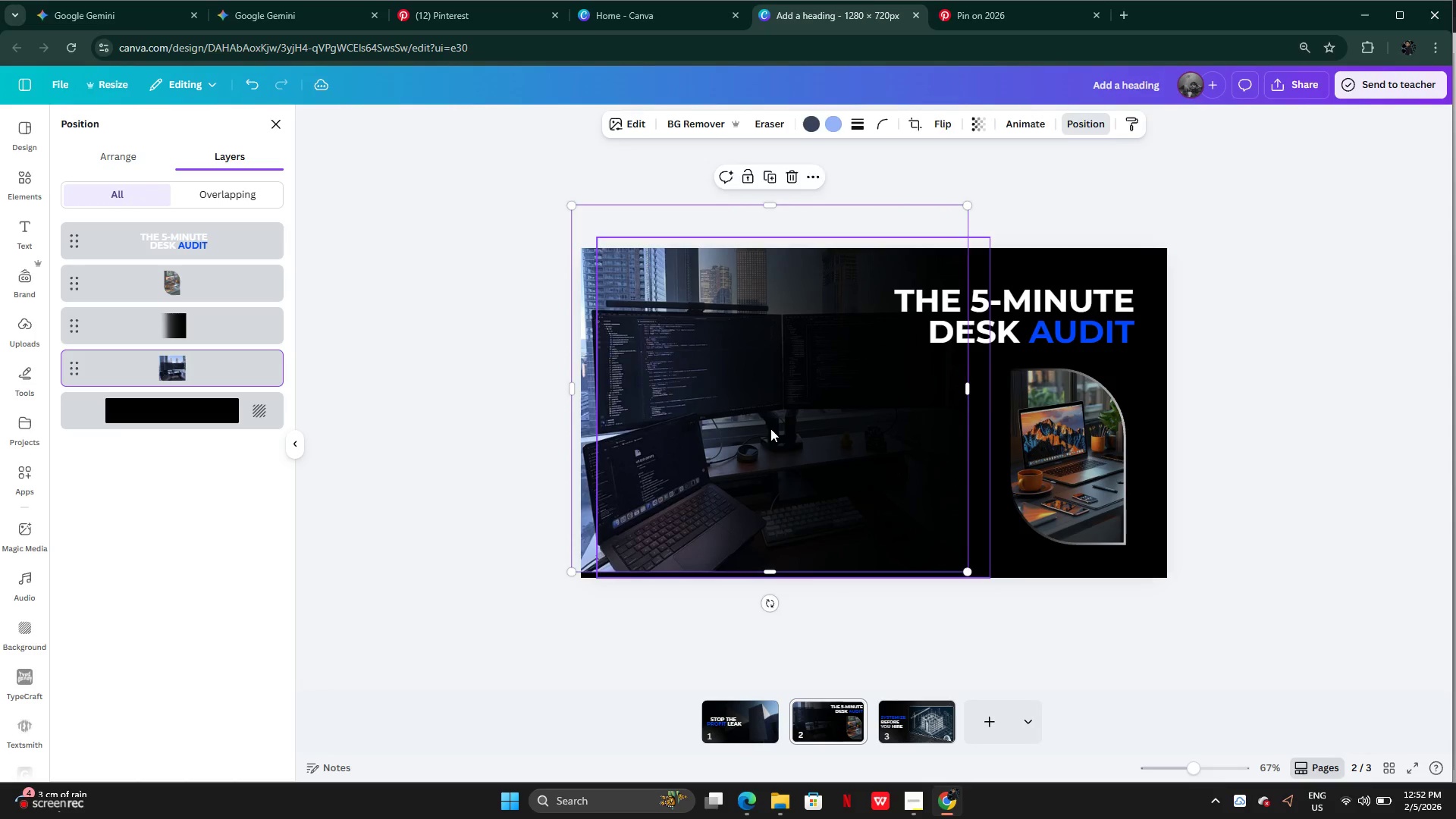 
double_click([770, 428])
 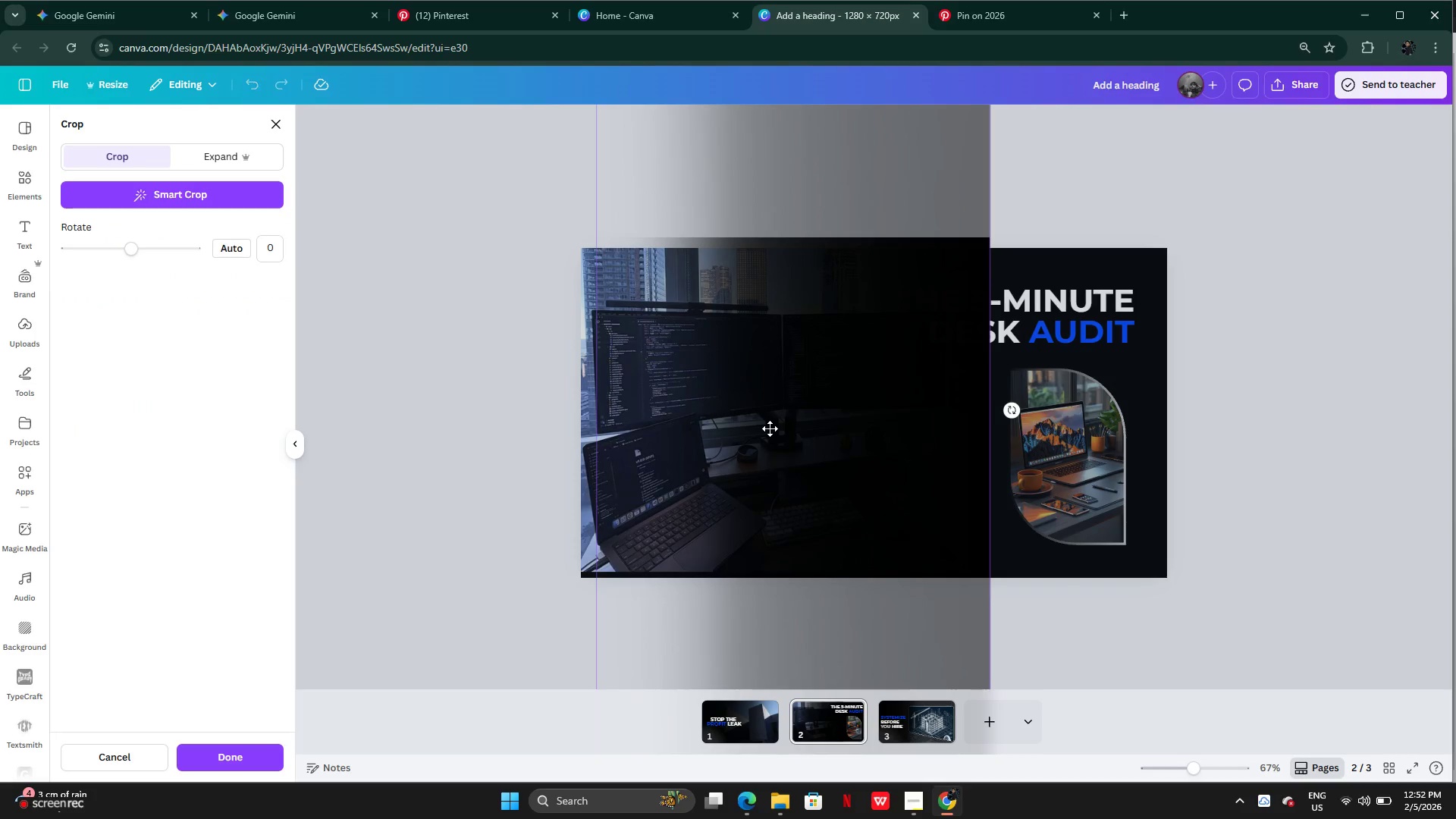 
left_click_drag(start_coordinate=[770, 428], to_coordinate=[775, 402])
 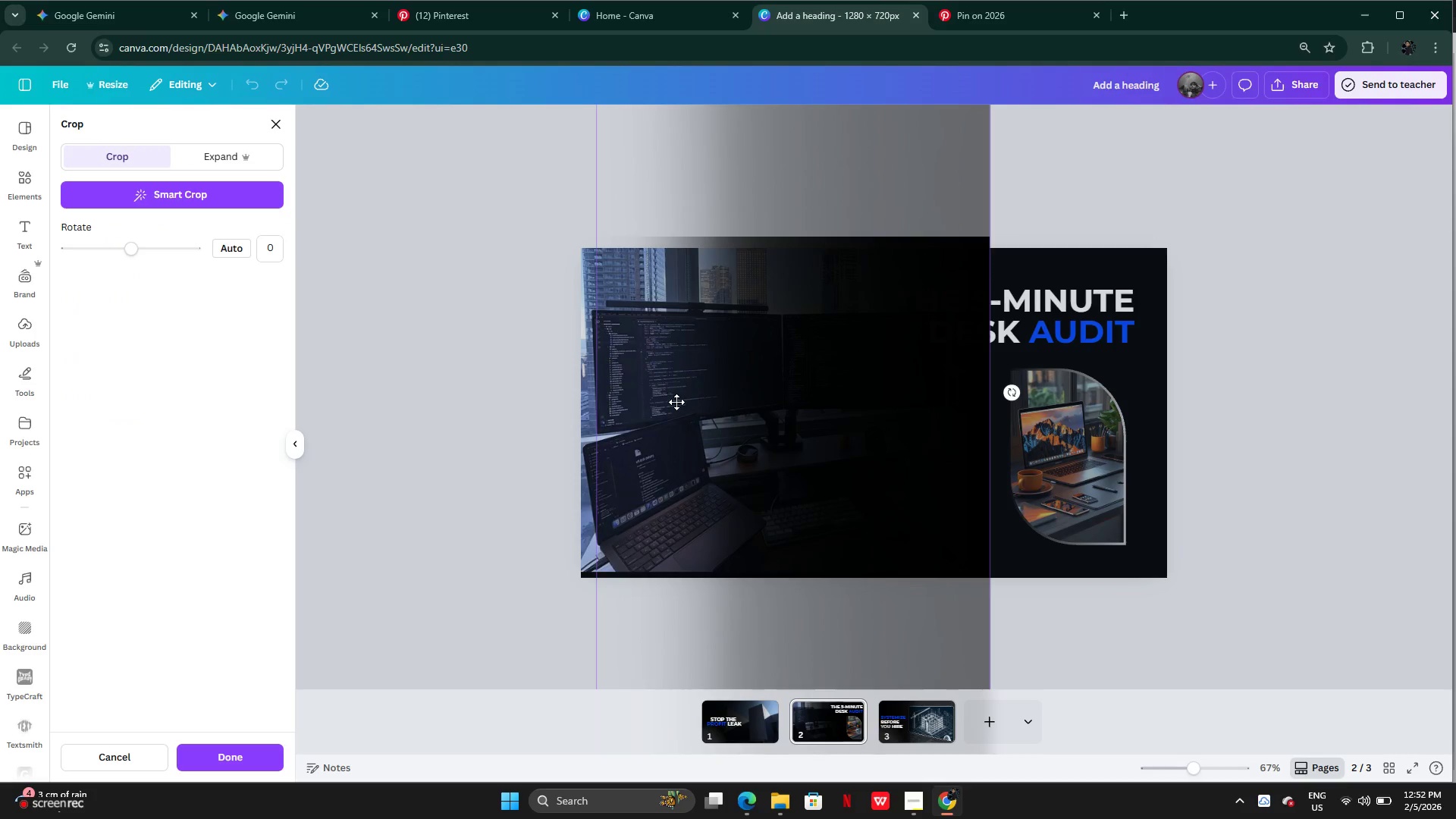 
left_click_drag(start_coordinate=[676, 402], to_coordinate=[671, 432])
 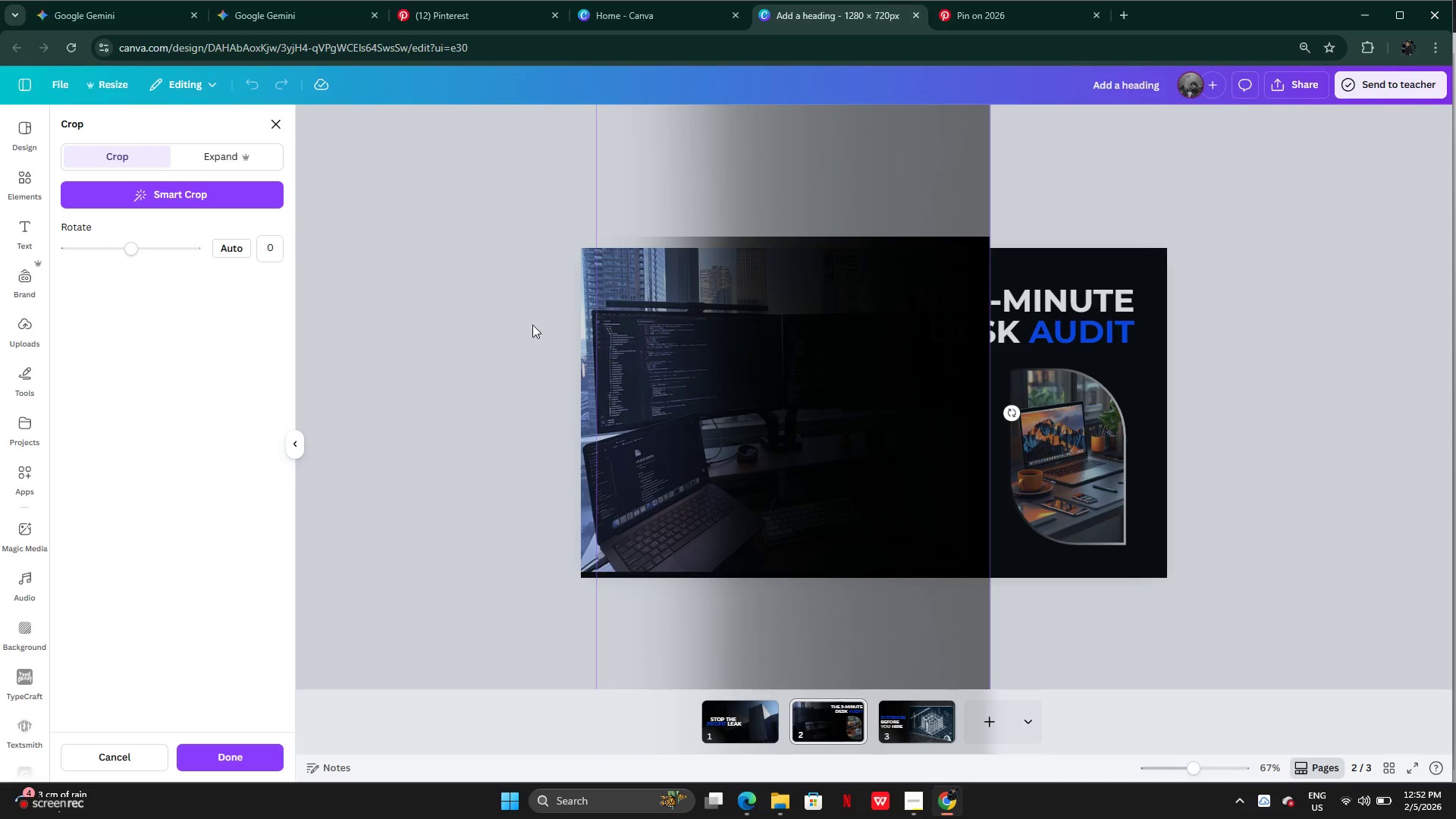 
left_click([522, 328])
 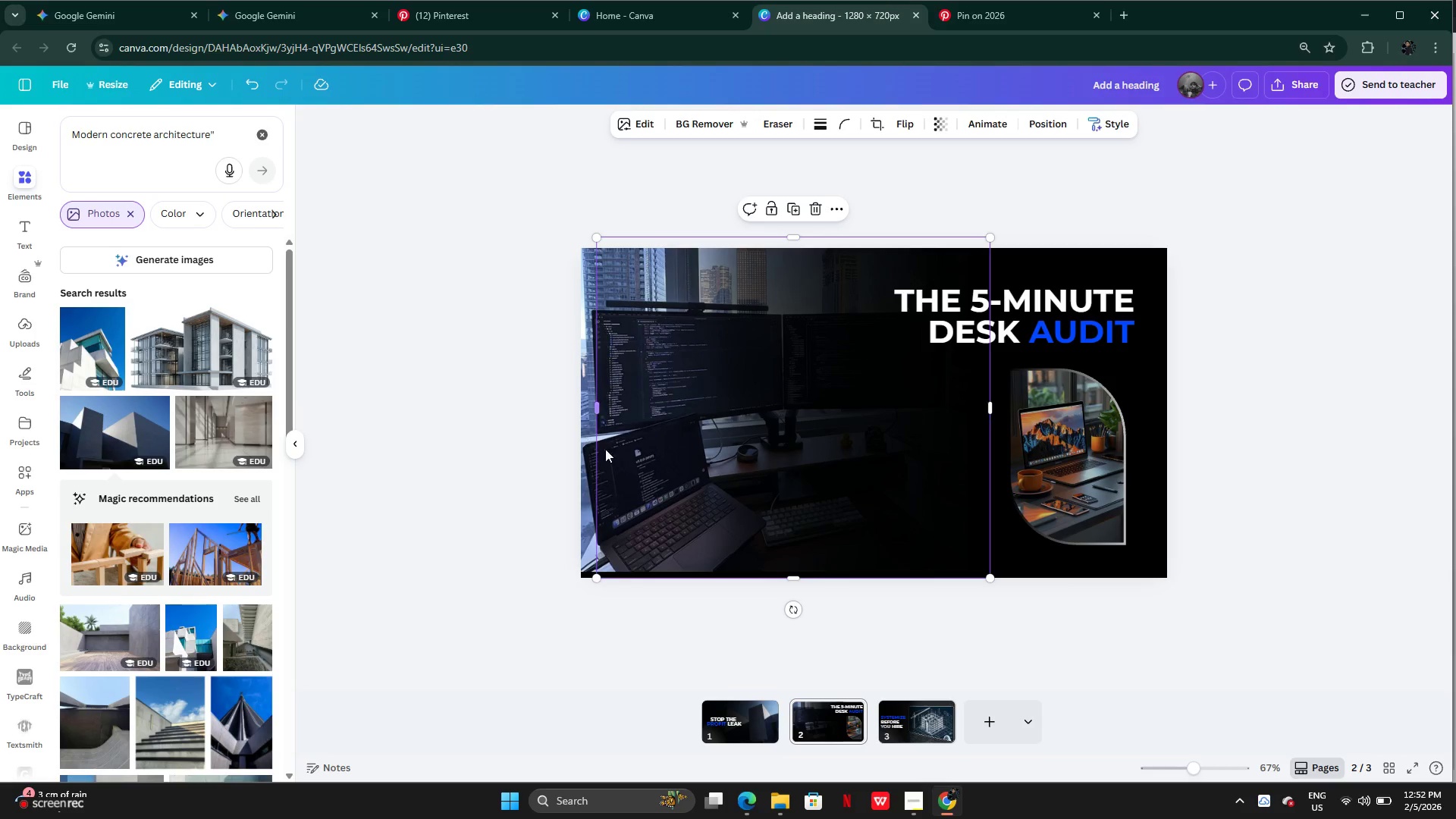 
left_click_drag(start_coordinate=[620, 460], to_coordinate=[637, 474])
 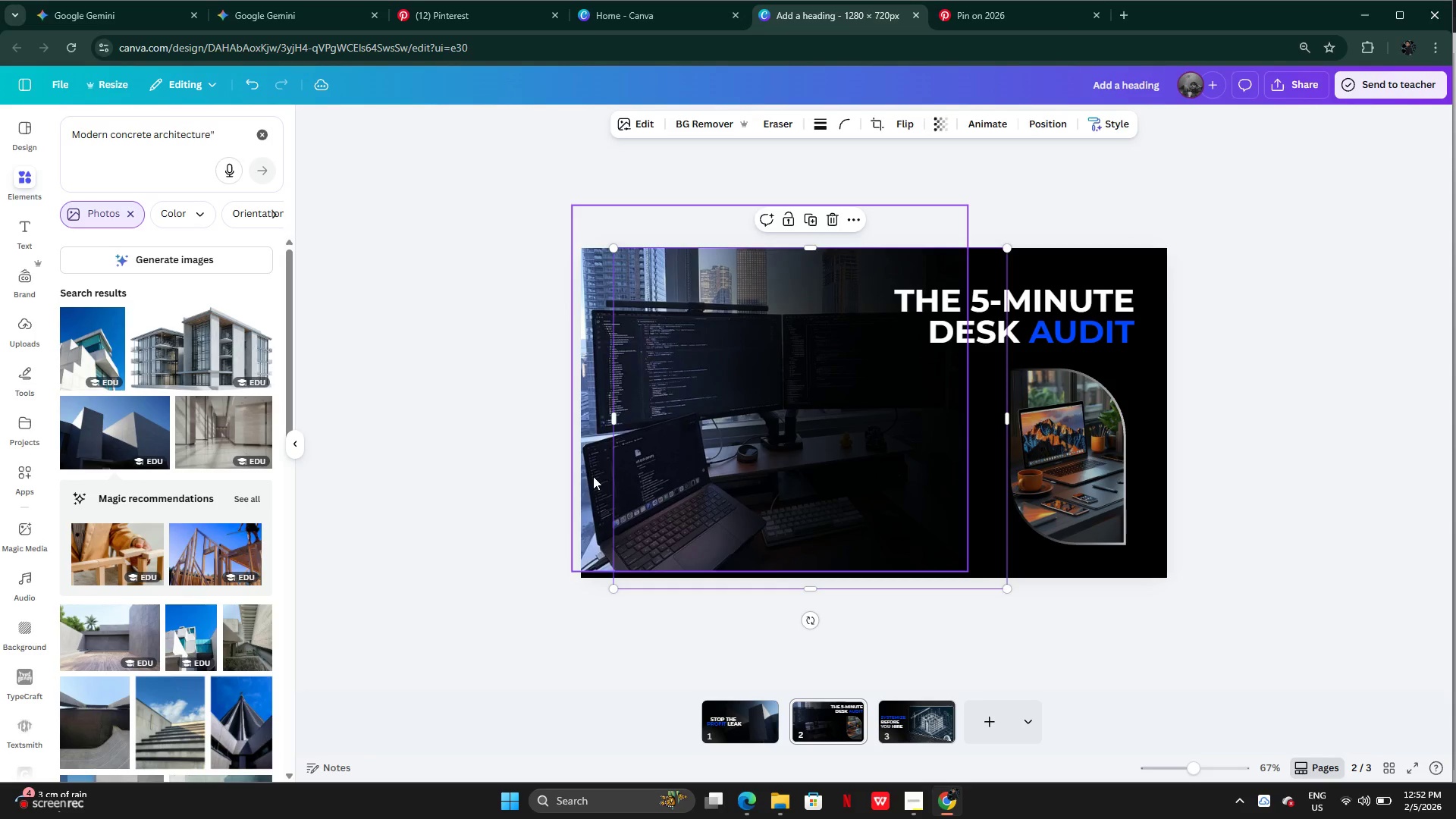 
double_click([593, 476])
 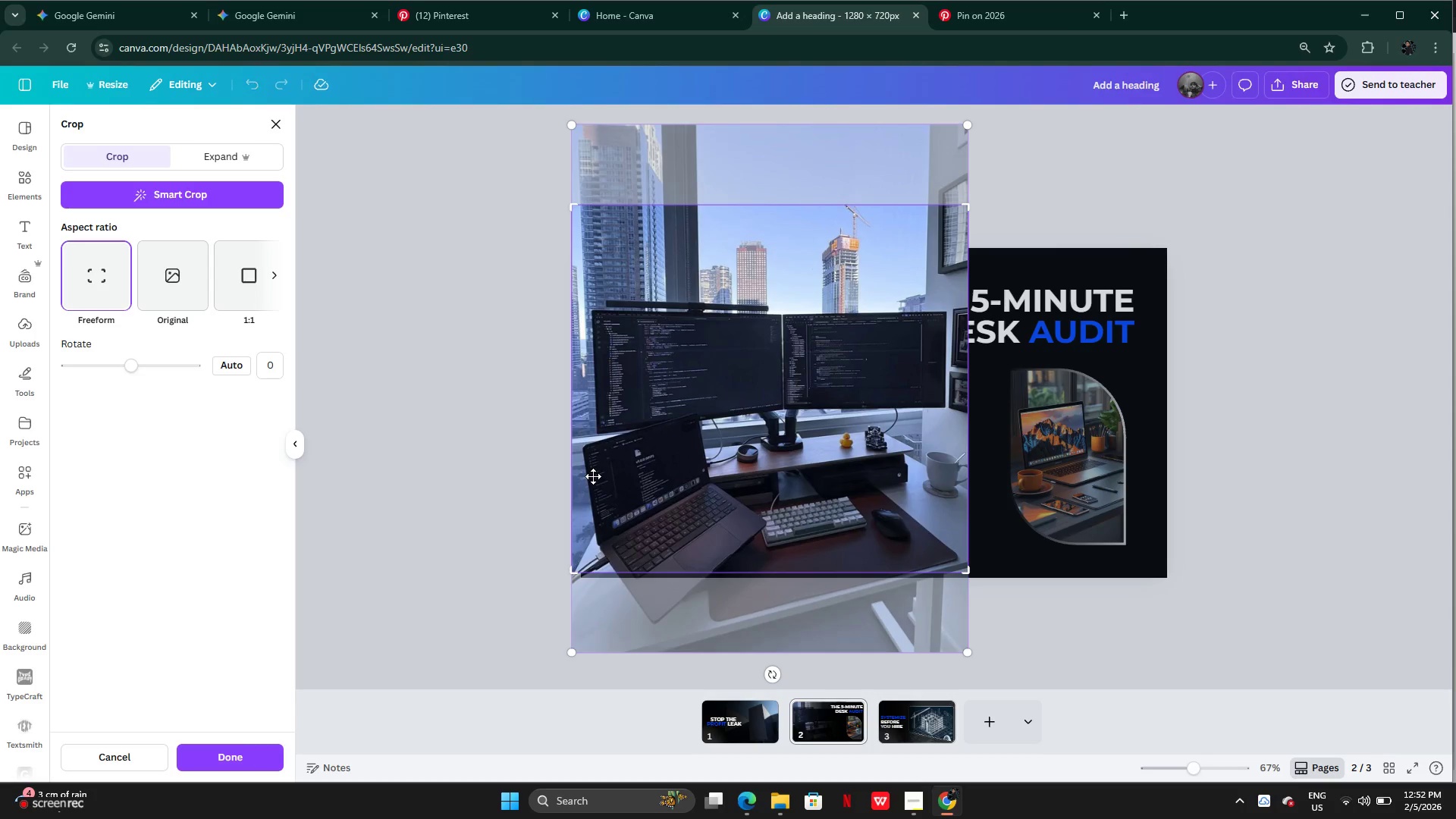 
left_click_drag(start_coordinate=[593, 476], to_coordinate=[597, 419])
 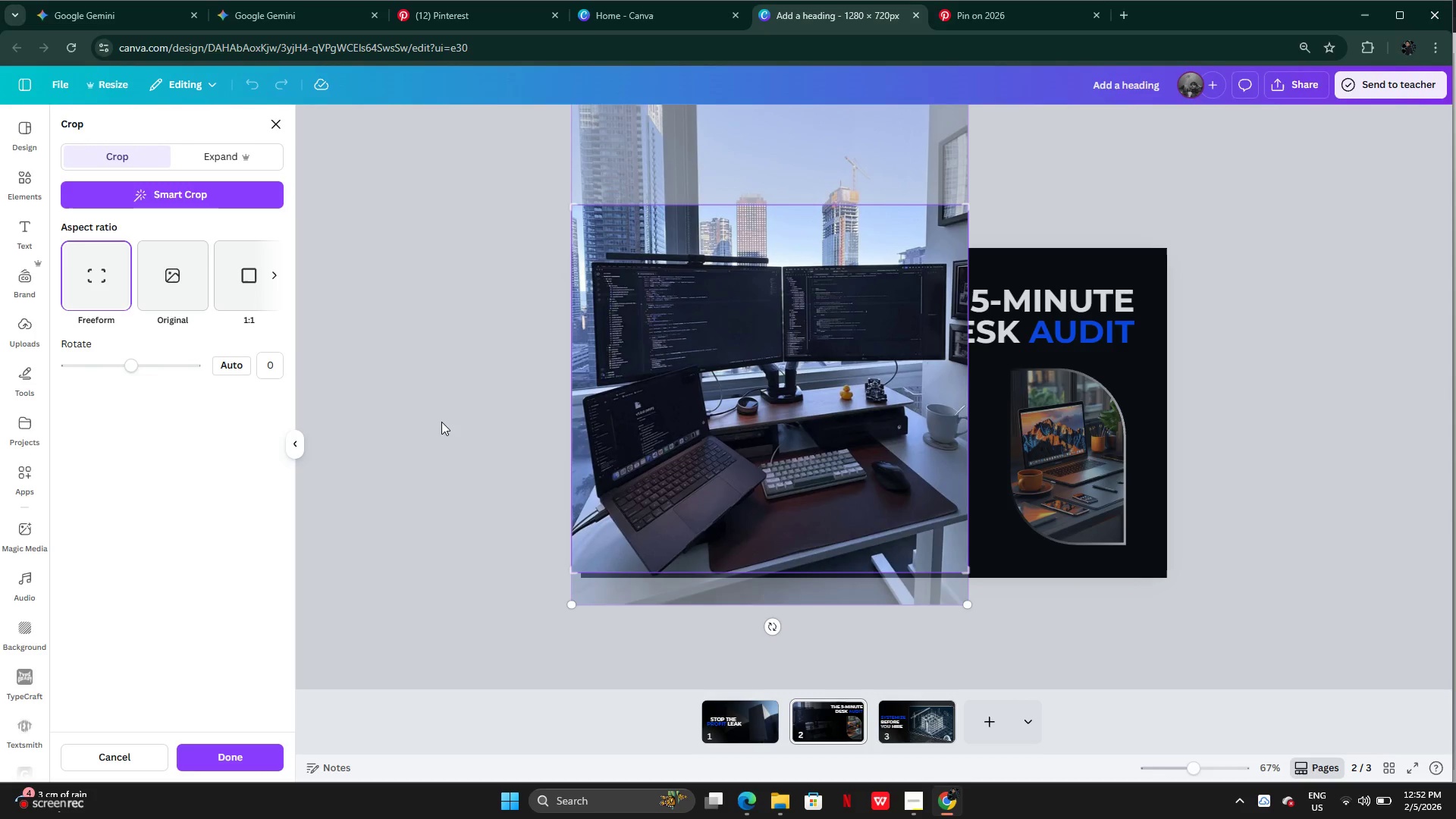 
left_click([437, 422])
 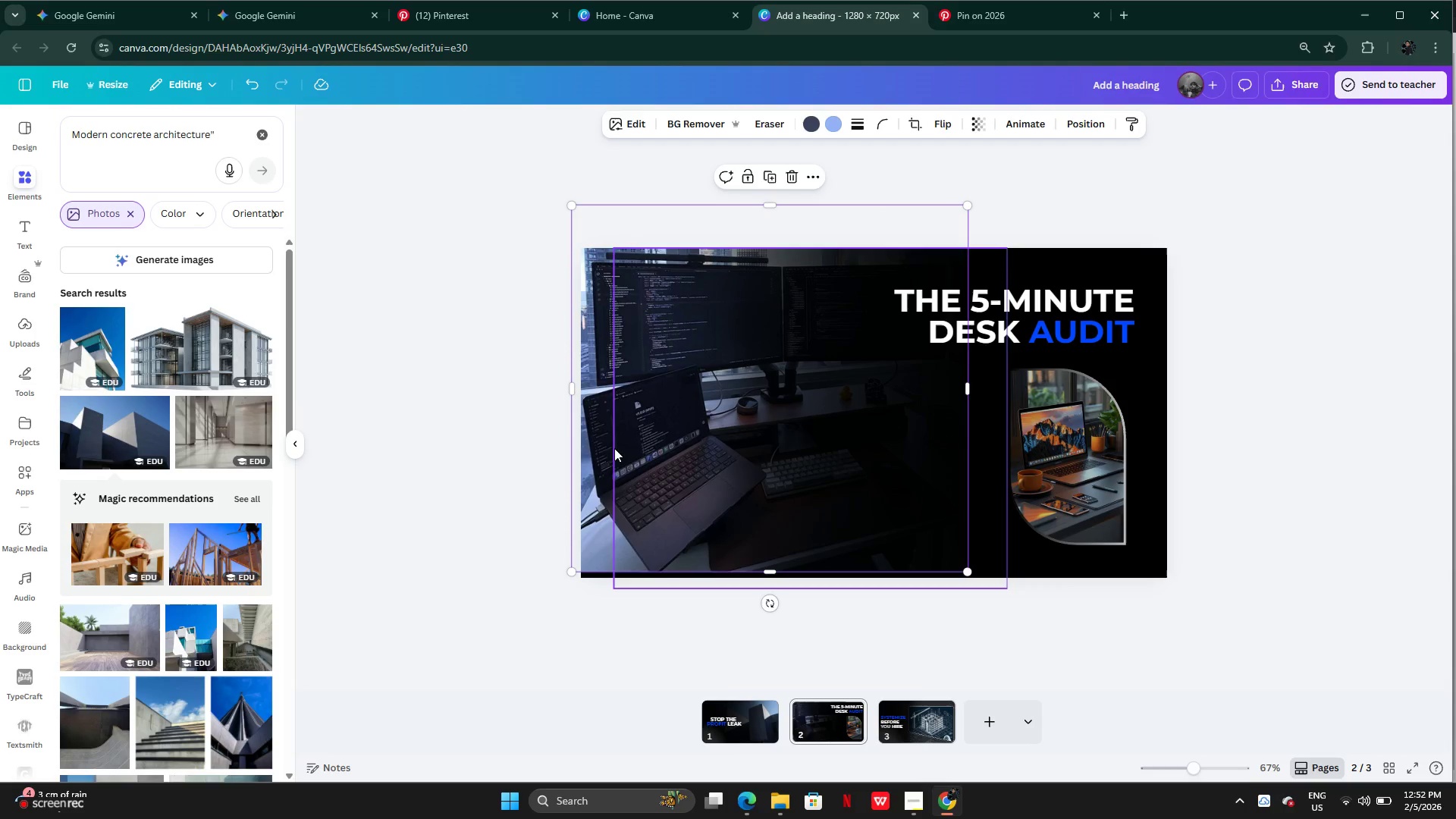 
left_click([574, 451])
 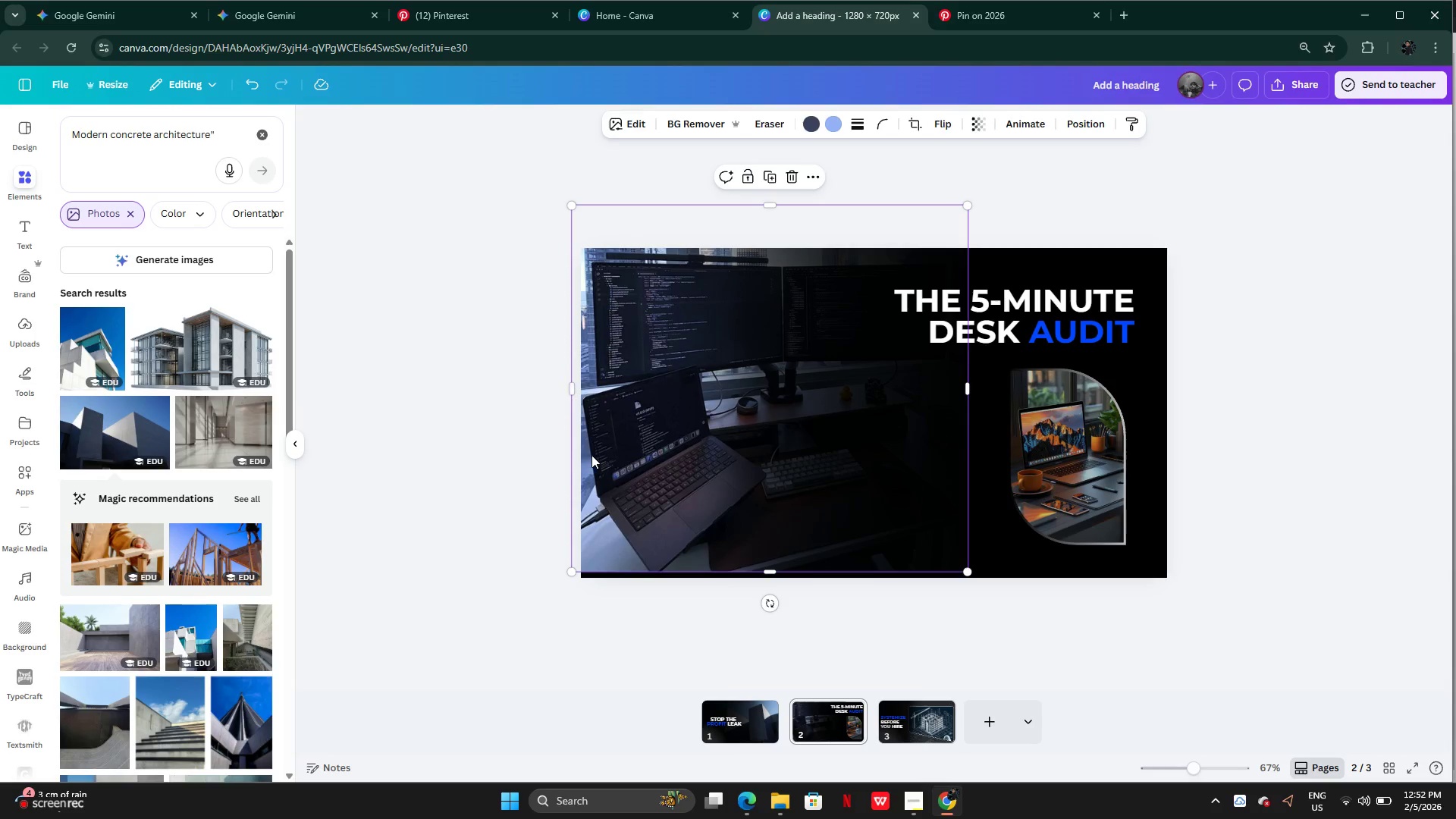 
left_click_drag(start_coordinate=[592, 455], to_coordinate=[596, 475])
 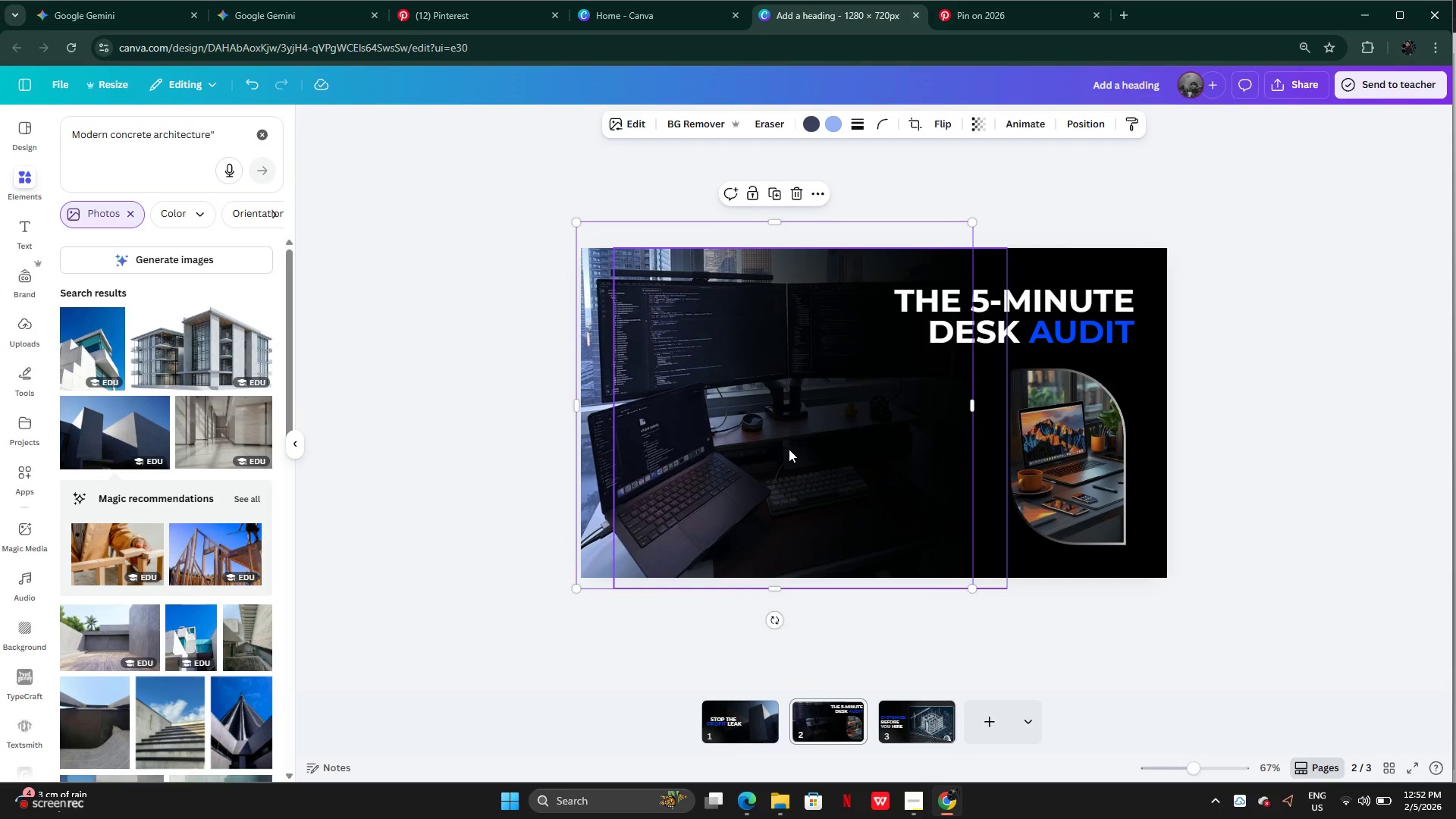 
key(Control+V)
 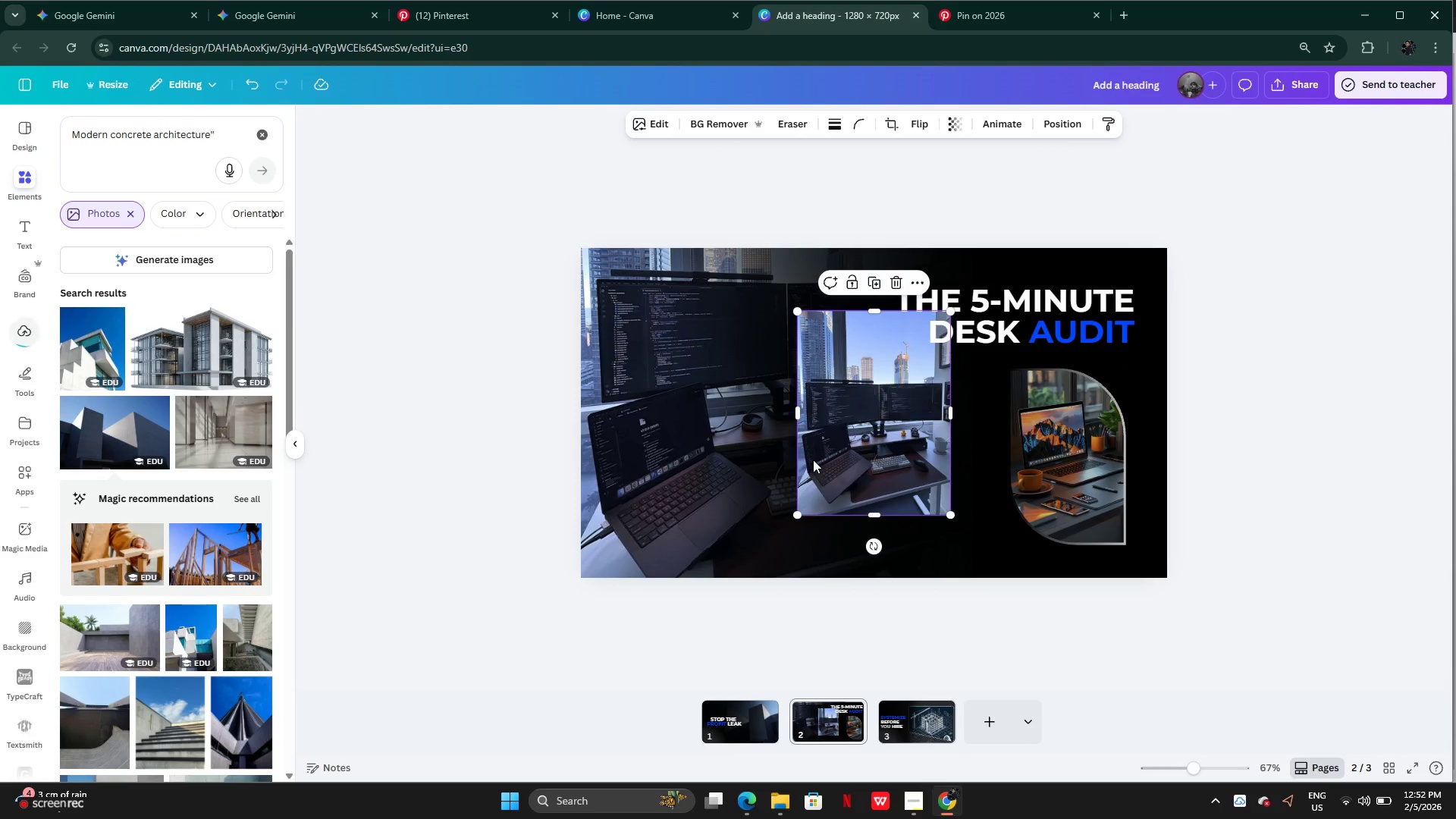 
left_click_drag(start_coordinate=[846, 447], to_coordinate=[1061, 464])
 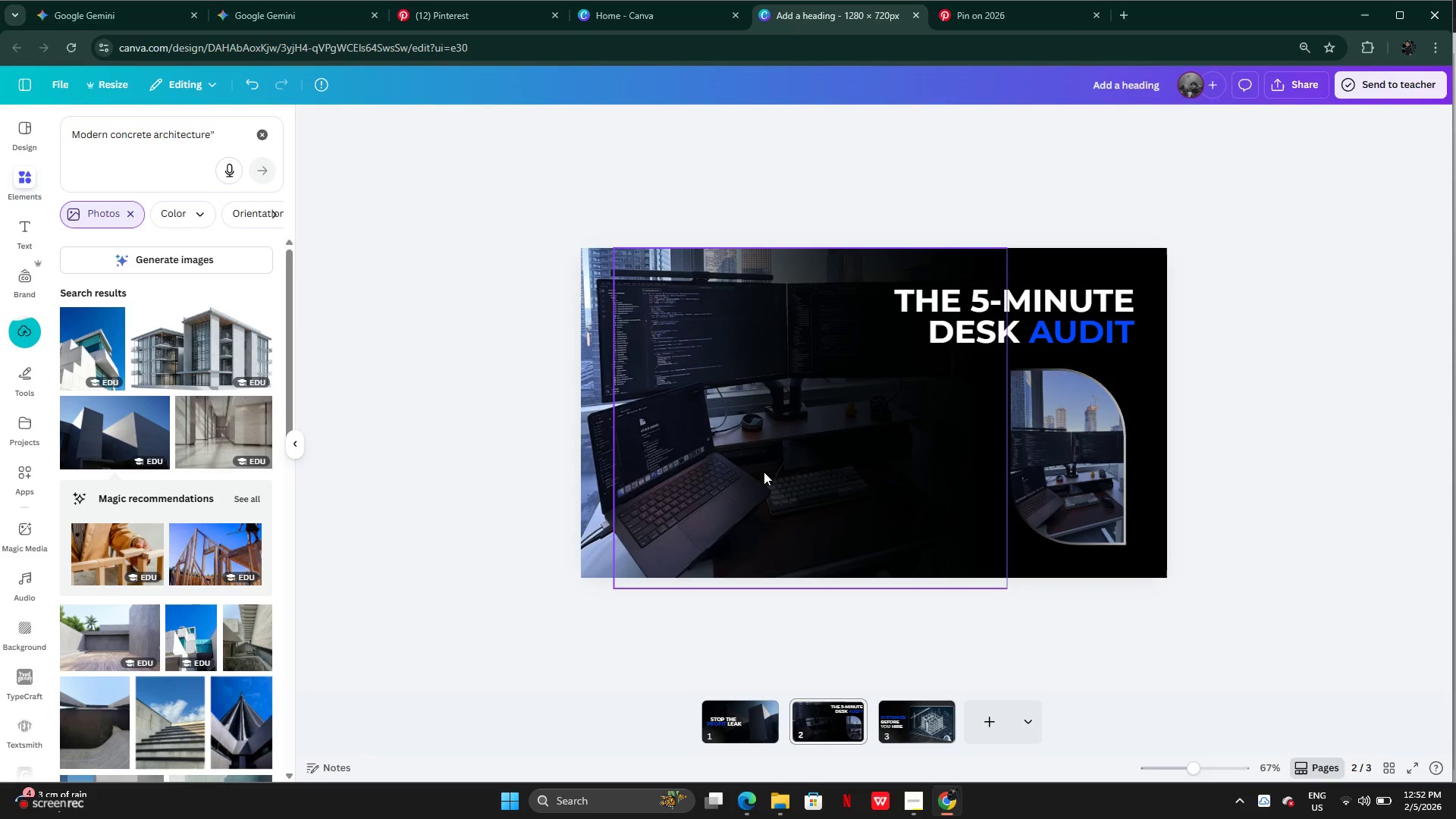 
left_click_drag(start_coordinate=[733, 460], to_coordinate=[701, 455])
 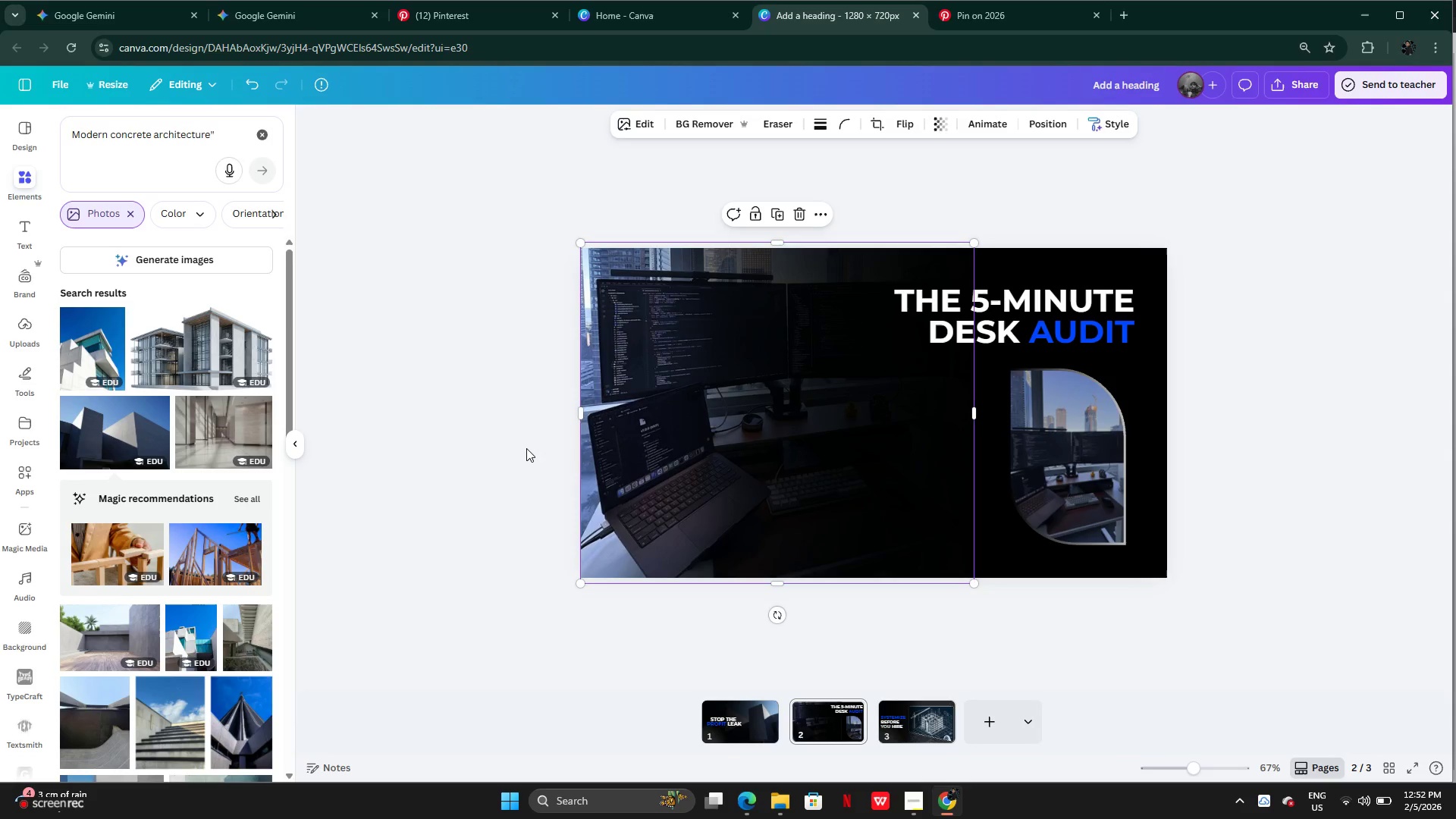 
left_click([526, 448])
 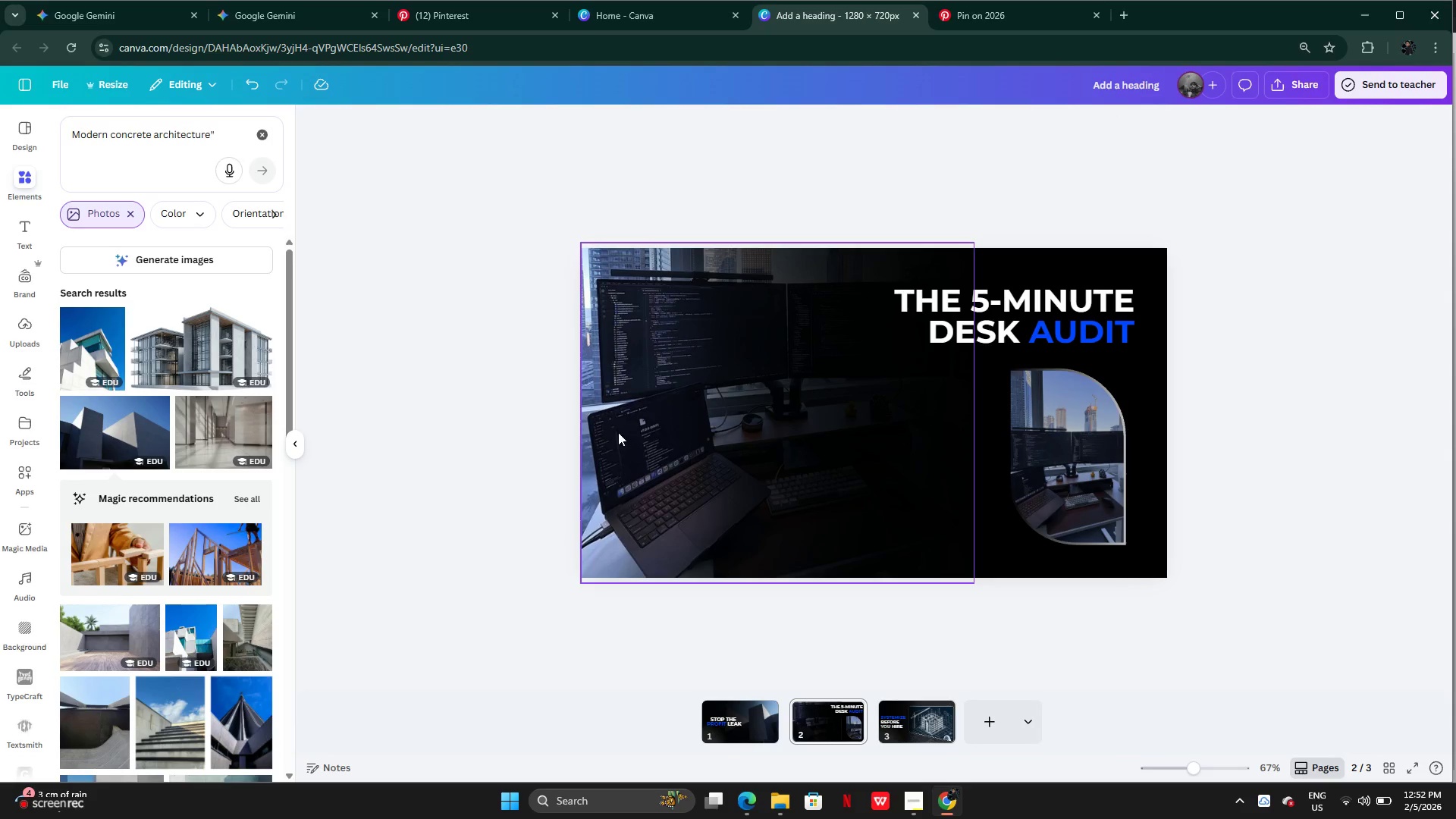 
double_click([613, 408])
 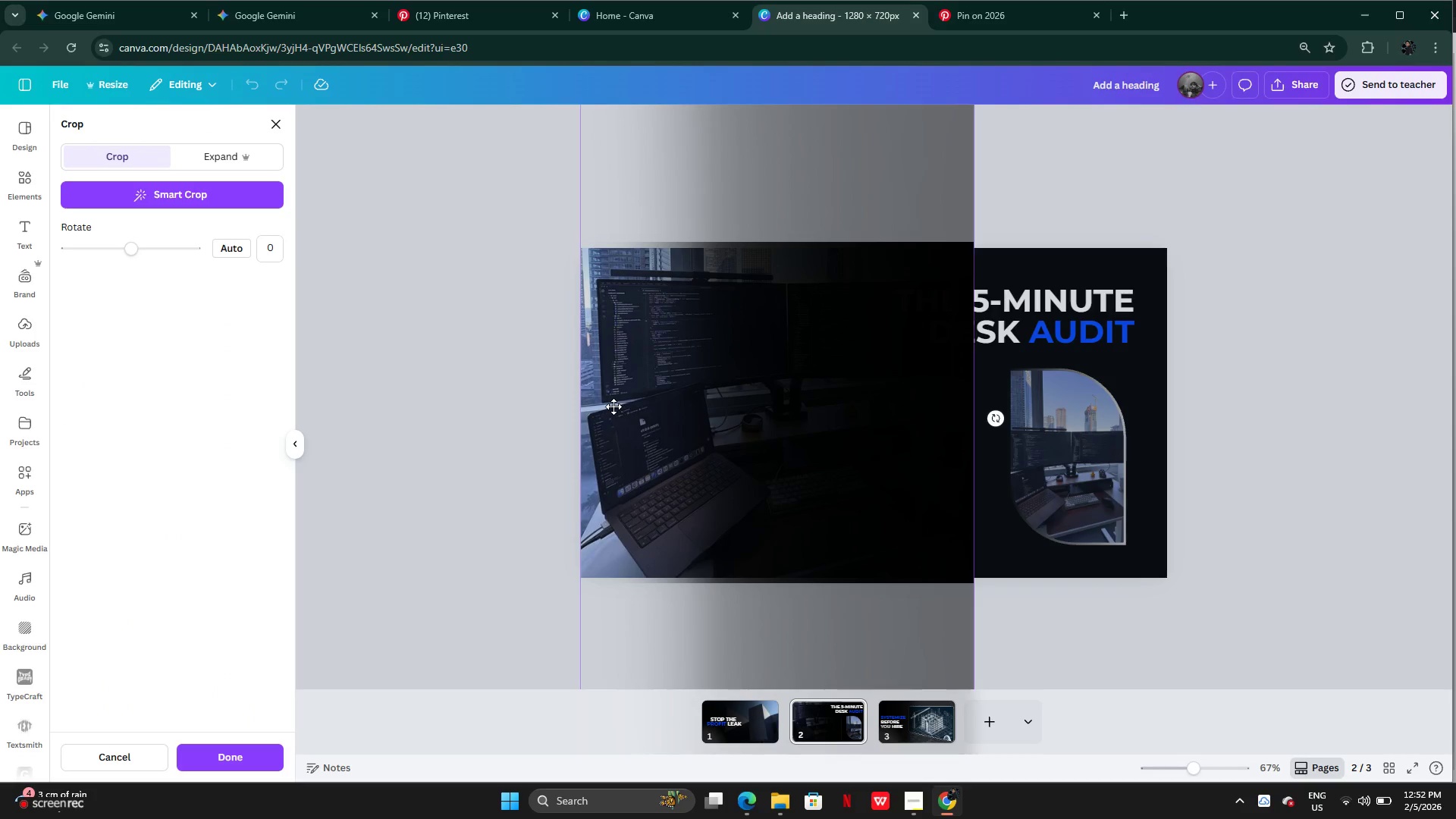 
left_click([613, 406])
 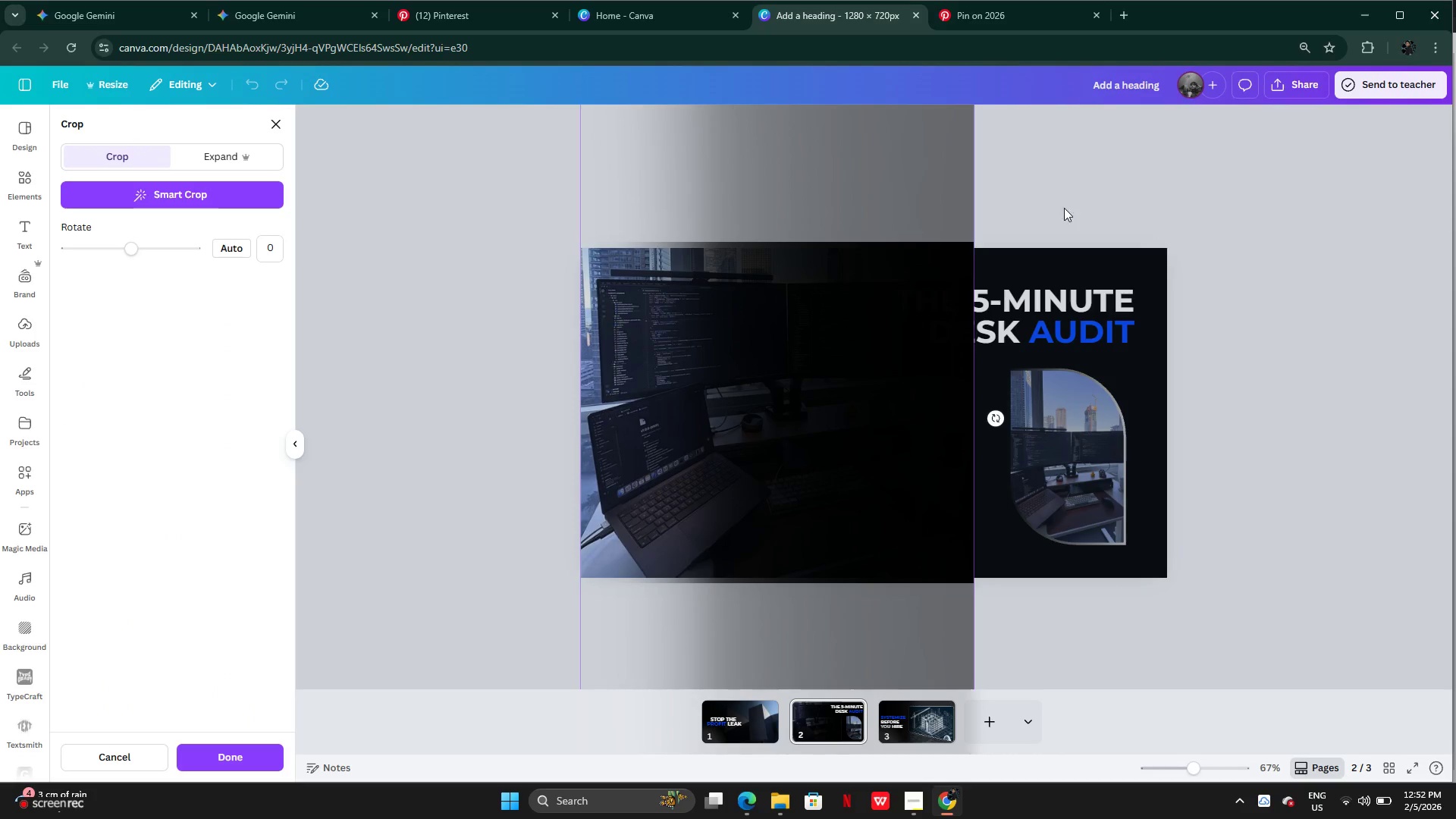 
left_click([1087, 192])
 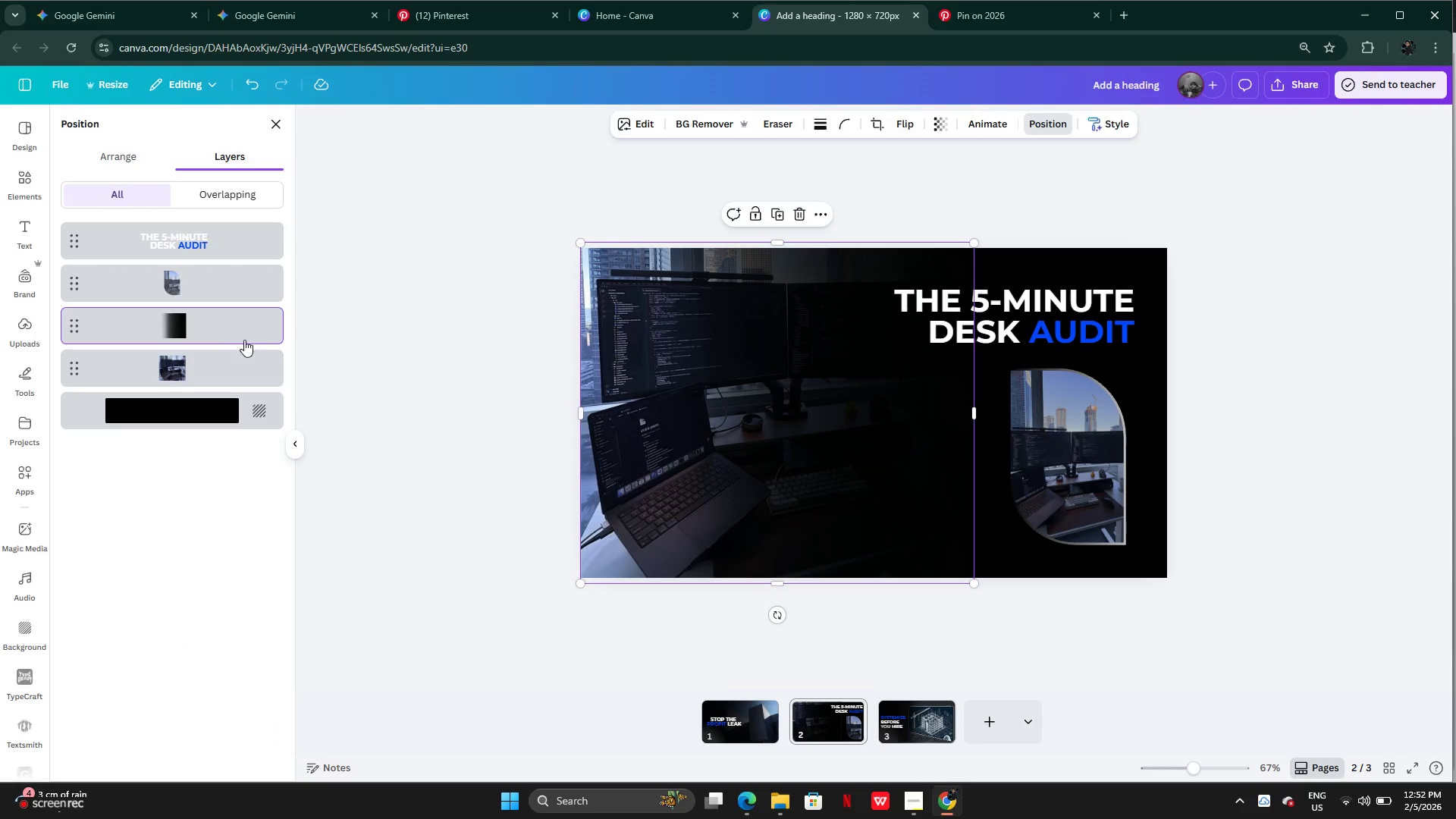 
left_click([192, 376])
 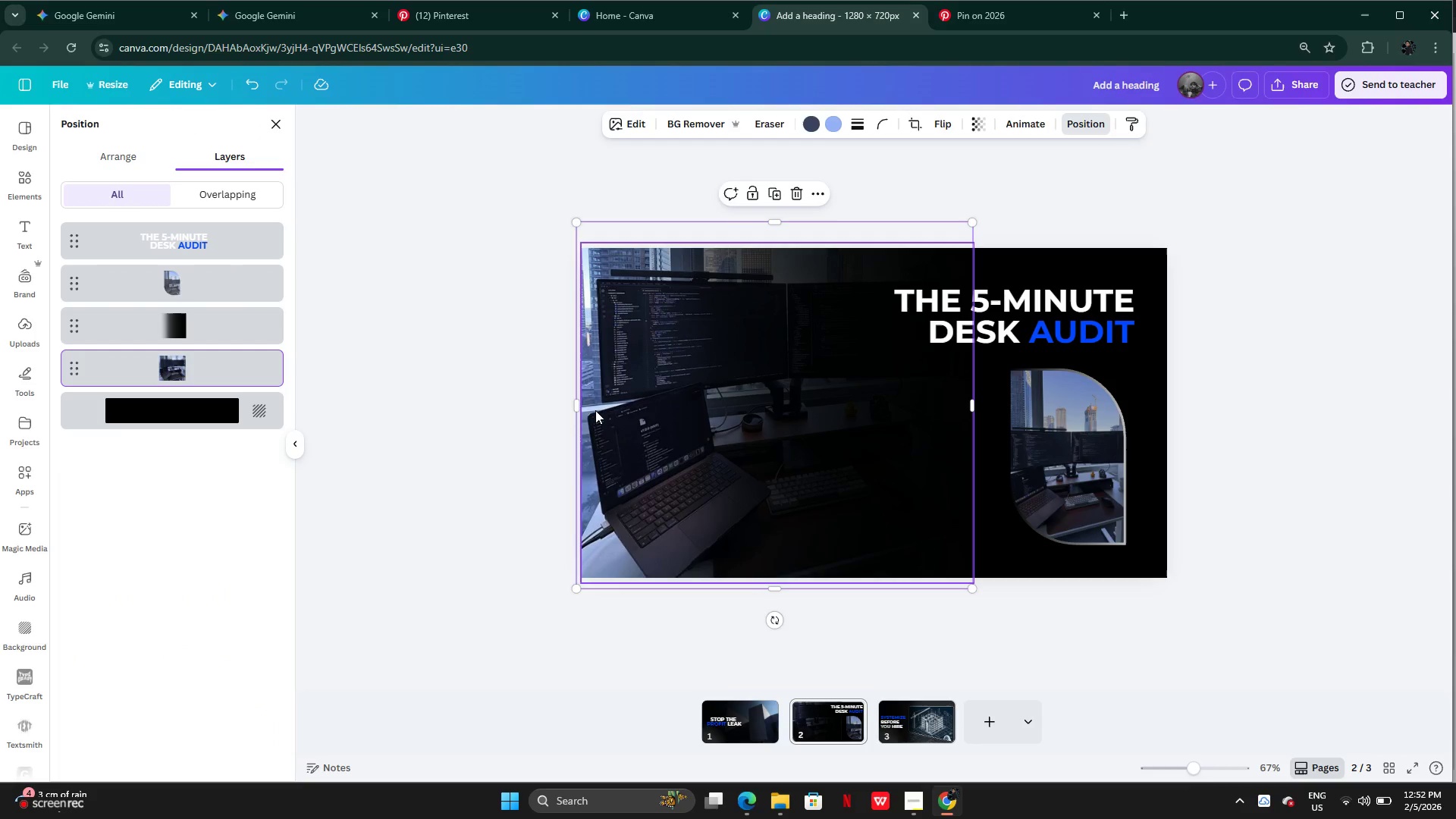 
double_click([595, 410])
 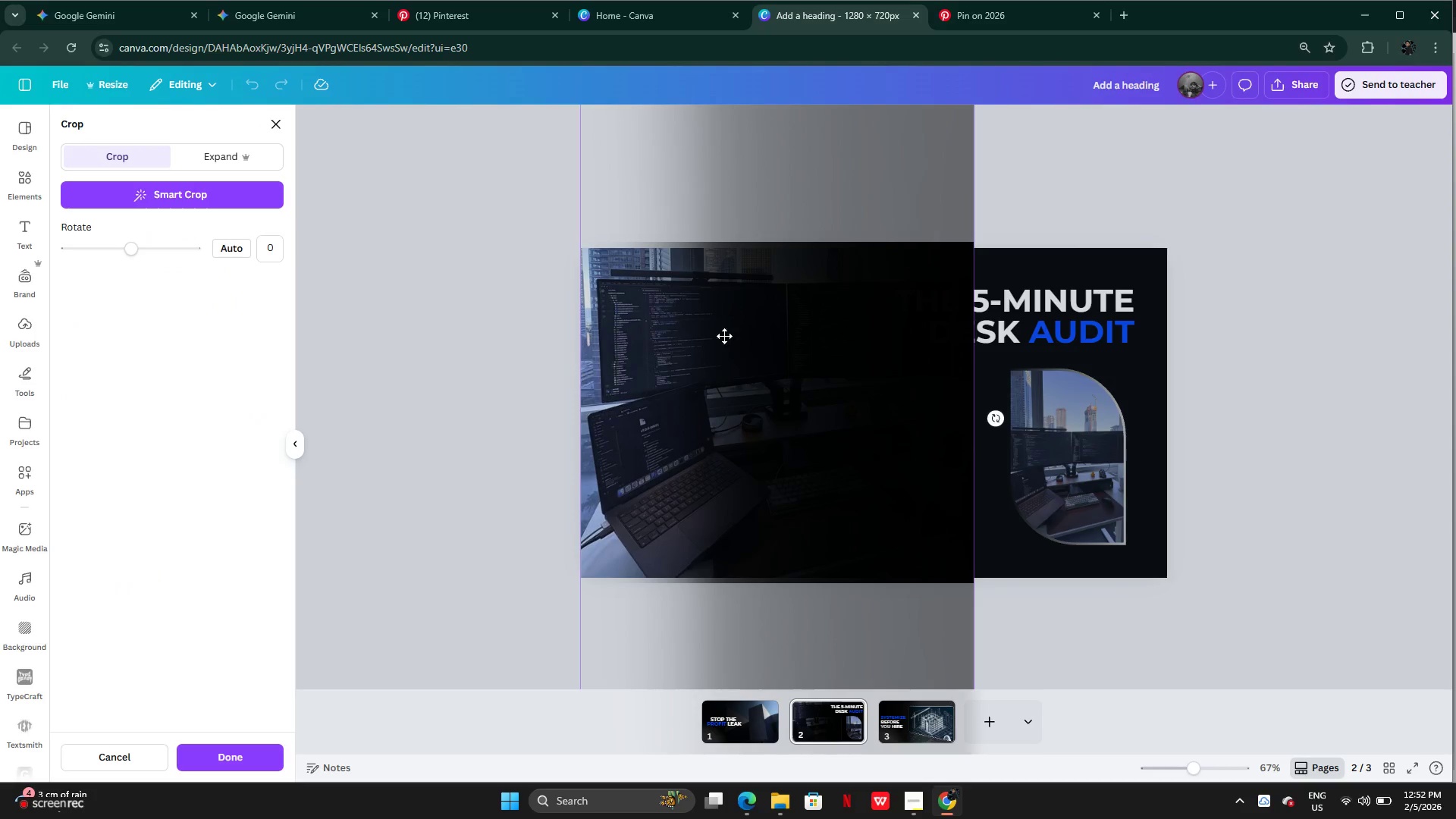 
left_click([1167, 239])
 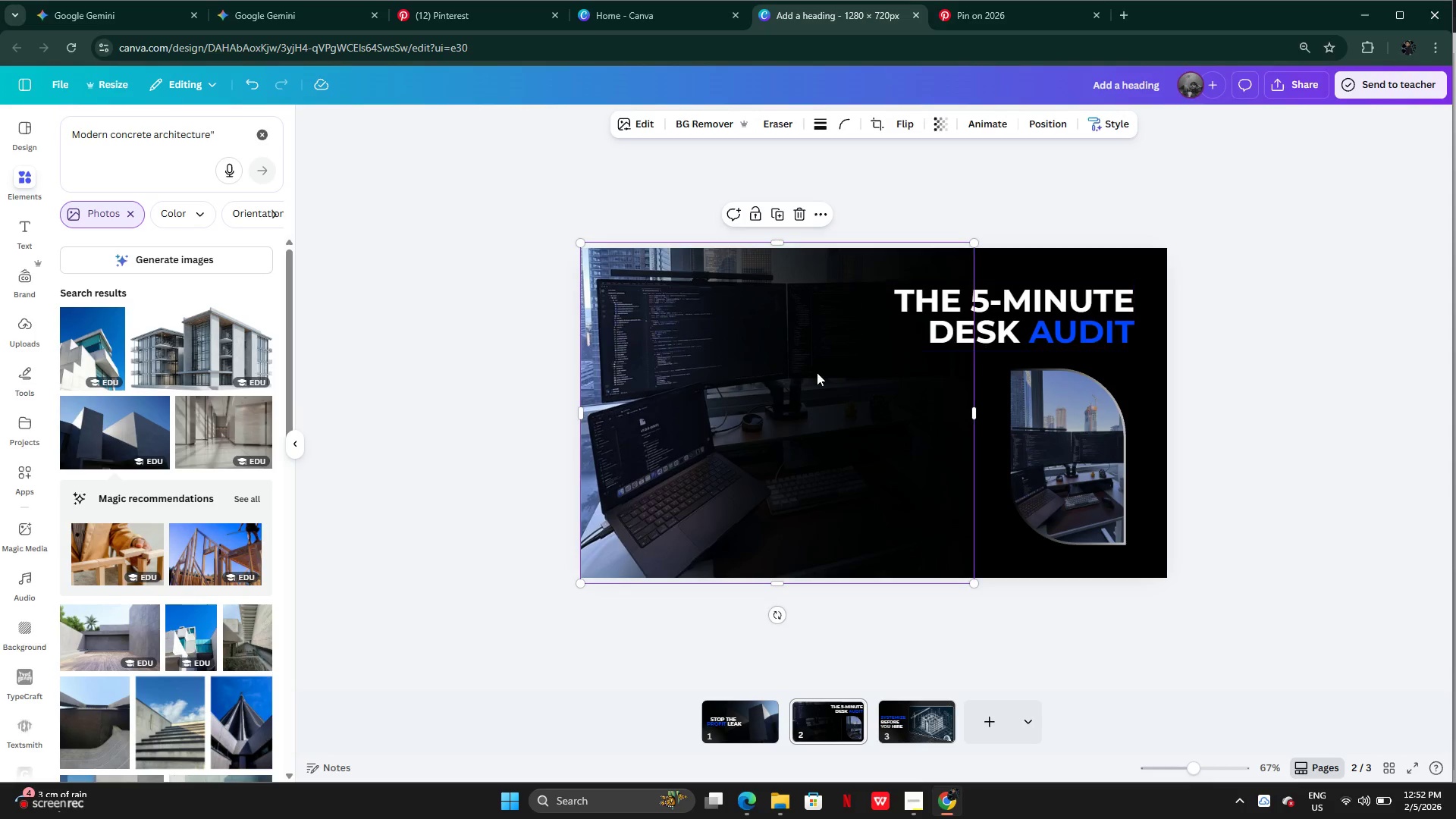 
left_click_drag(start_coordinate=[816, 374], to_coordinate=[839, 378])
 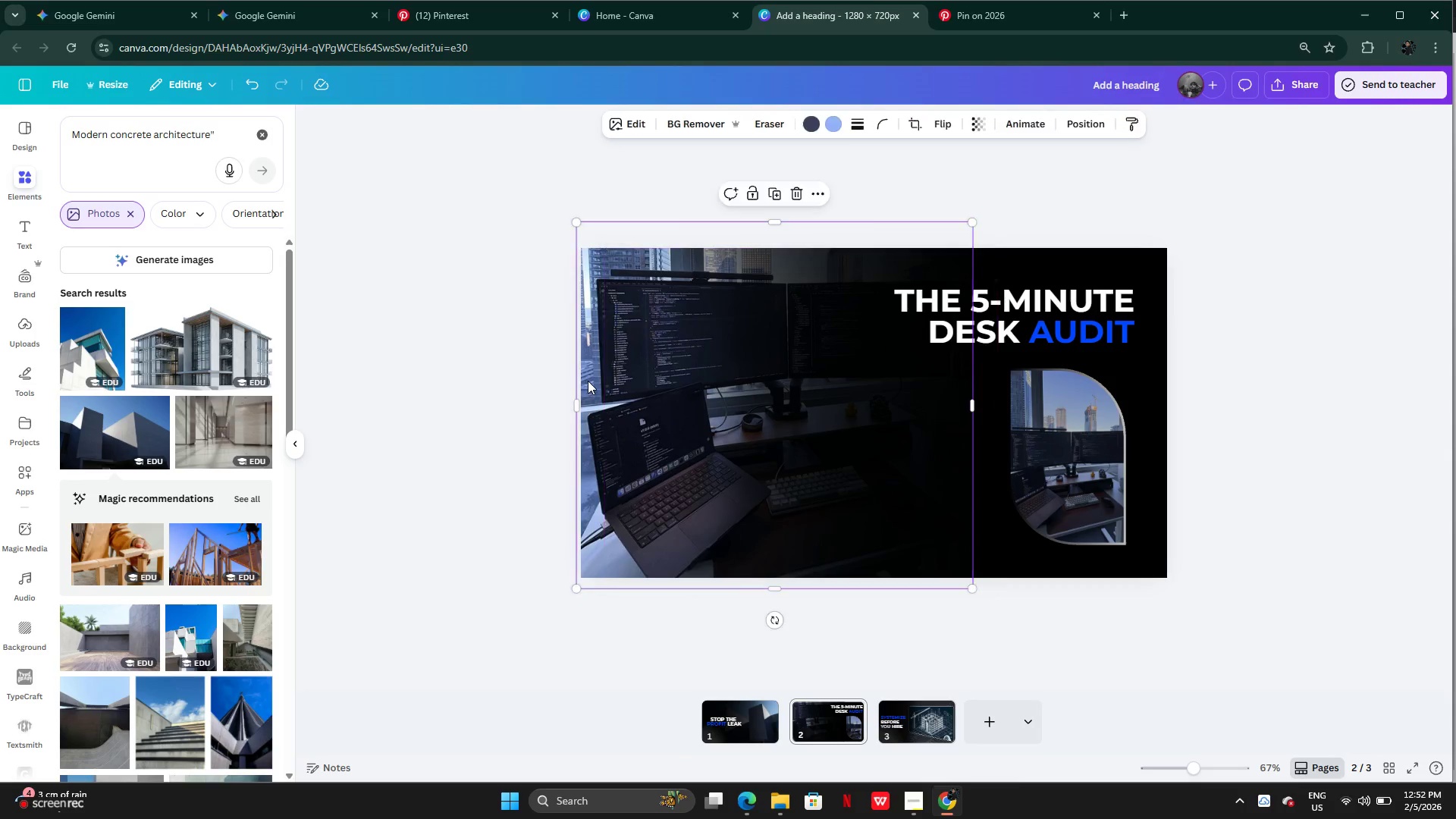 
double_click([588, 381])
 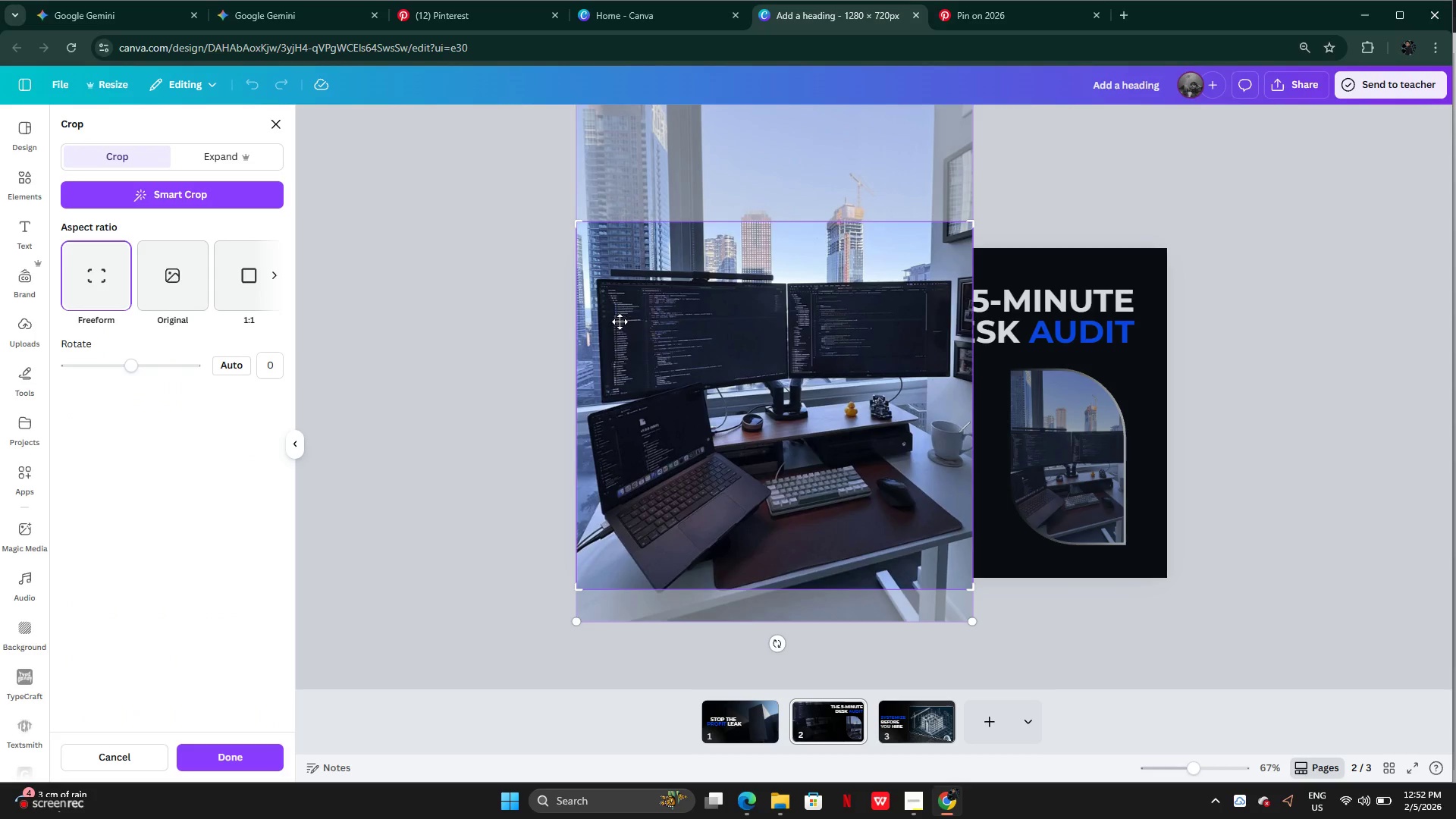 
left_click_drag(start_coordinate=[610, 306], to_coordinate=[552, 284])
 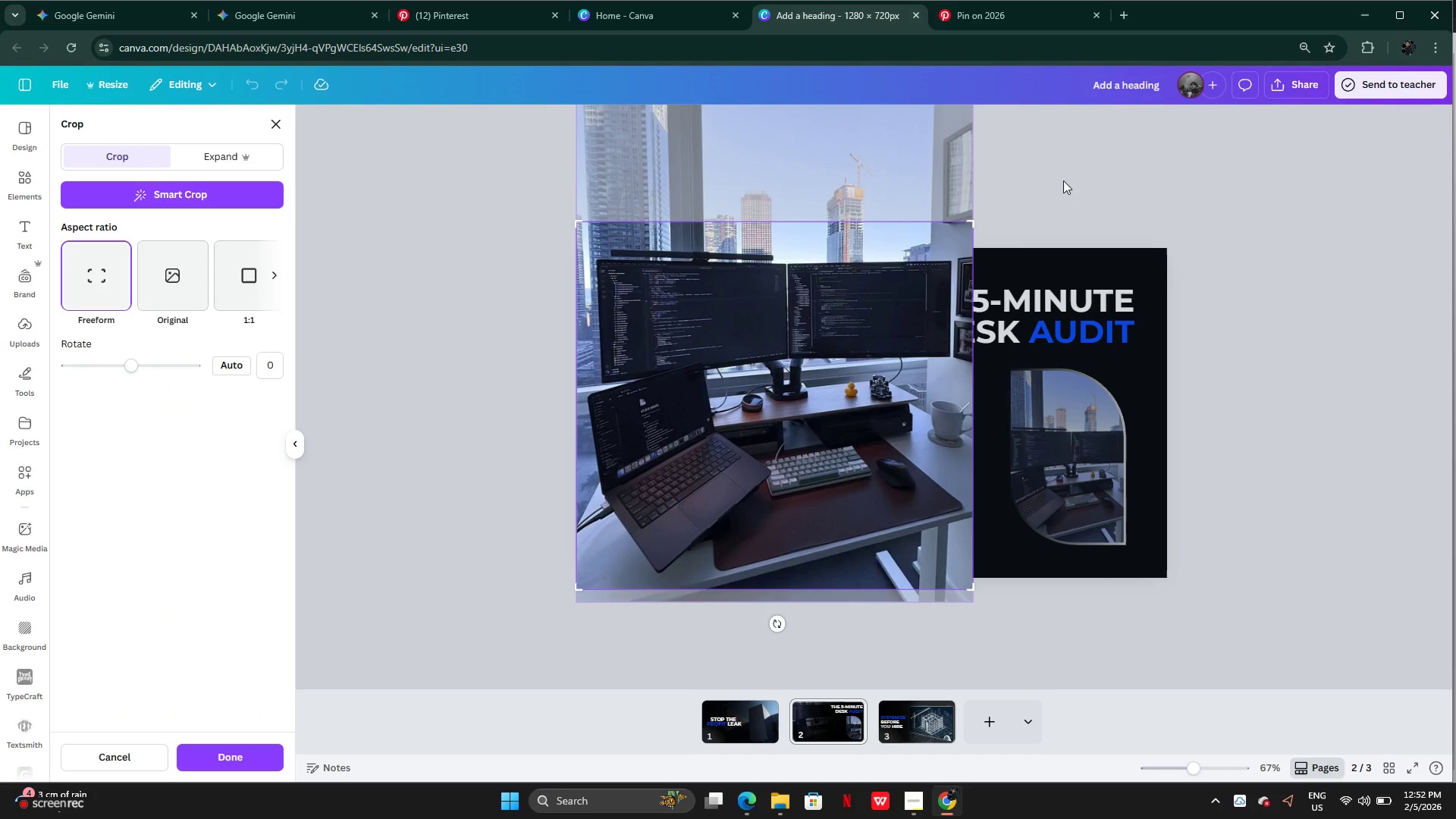 
left_click([1072, 183])
 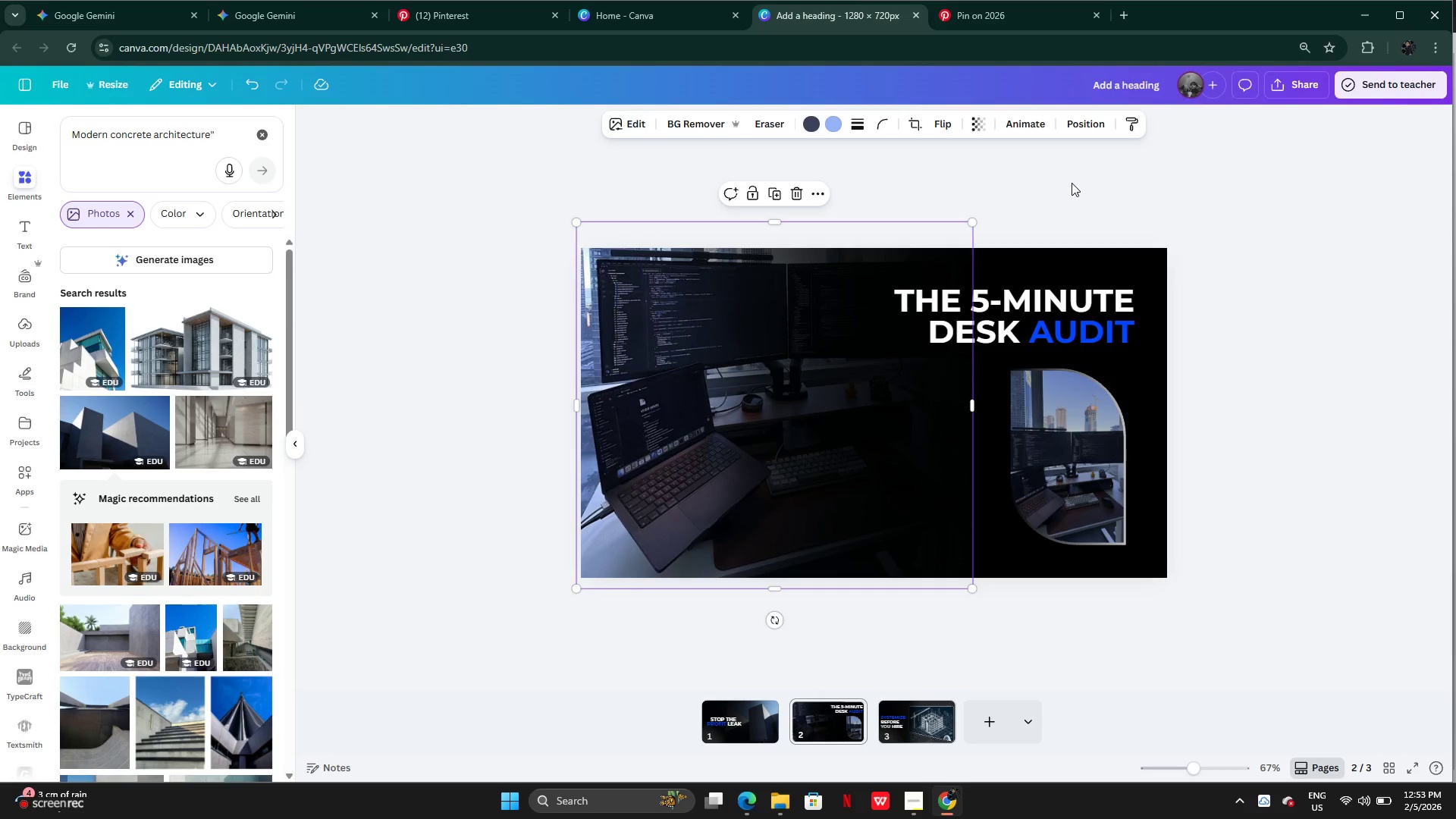 
left_click([947, 125])
 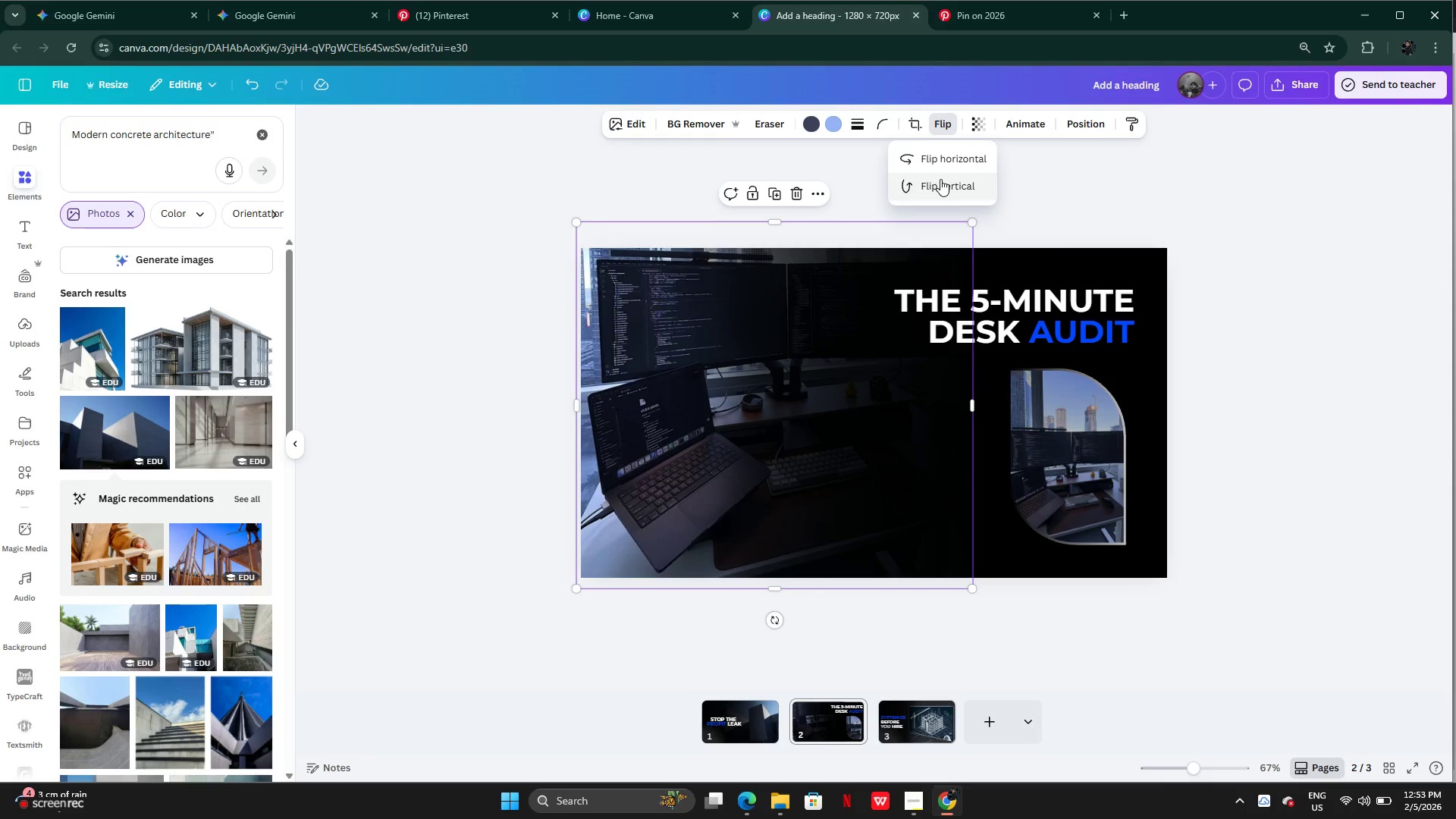 
left_click([934, 155])
 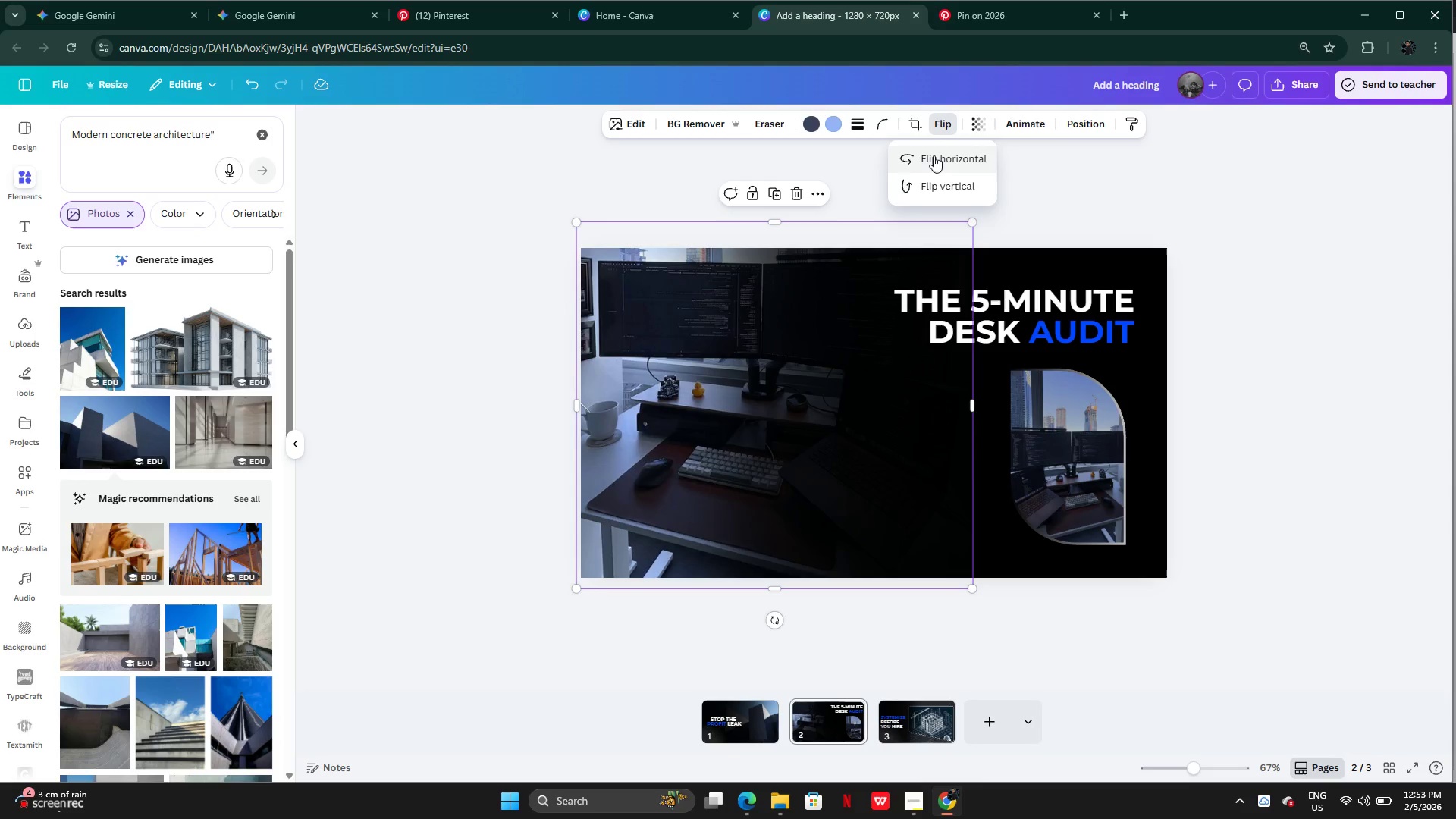 
left_click([934, 155])
 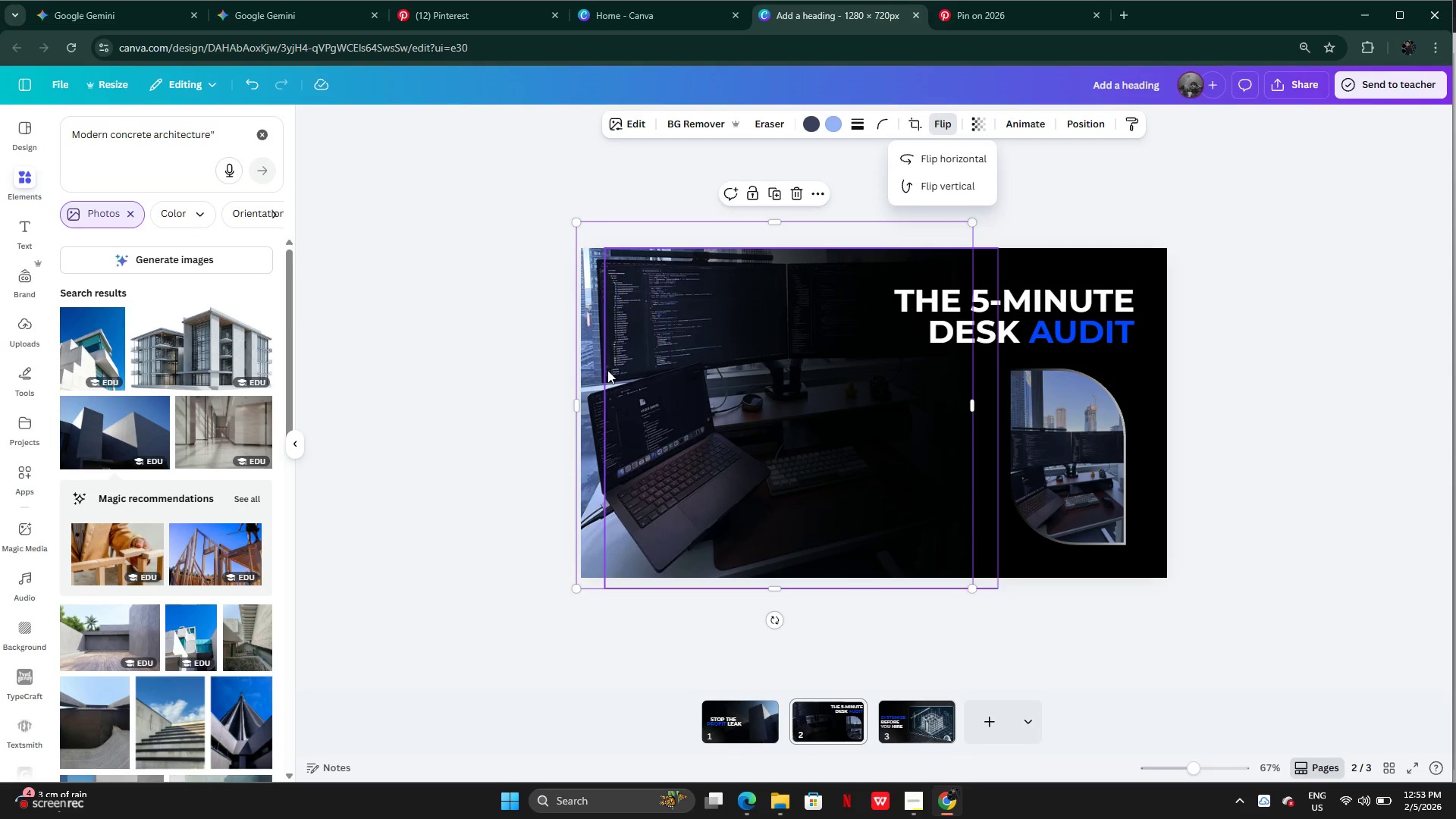 
left_click_drag(start_coordinate=[602, 425], to_coordinate=[598, 435])
 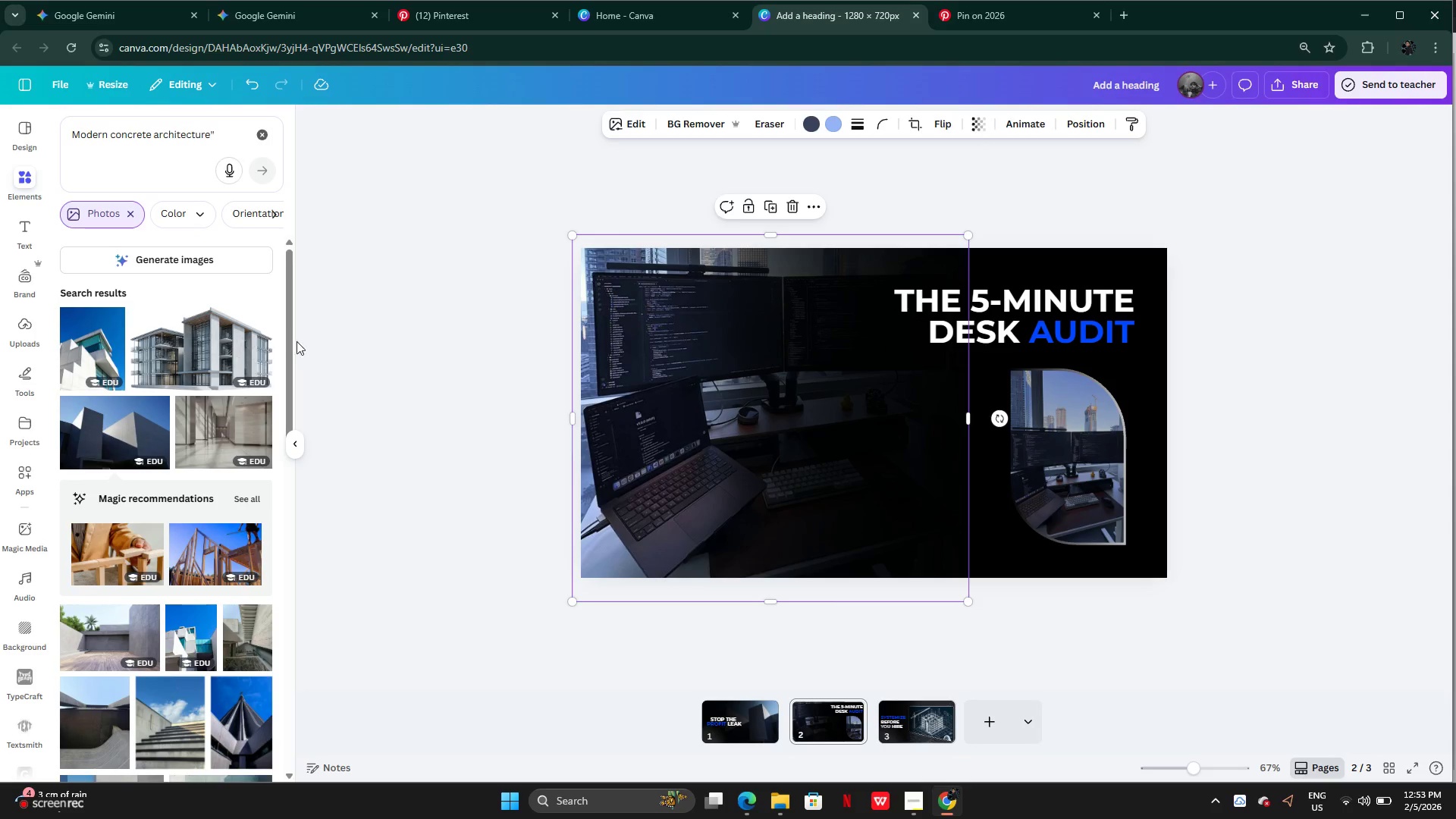 
left_click([254, 339])
 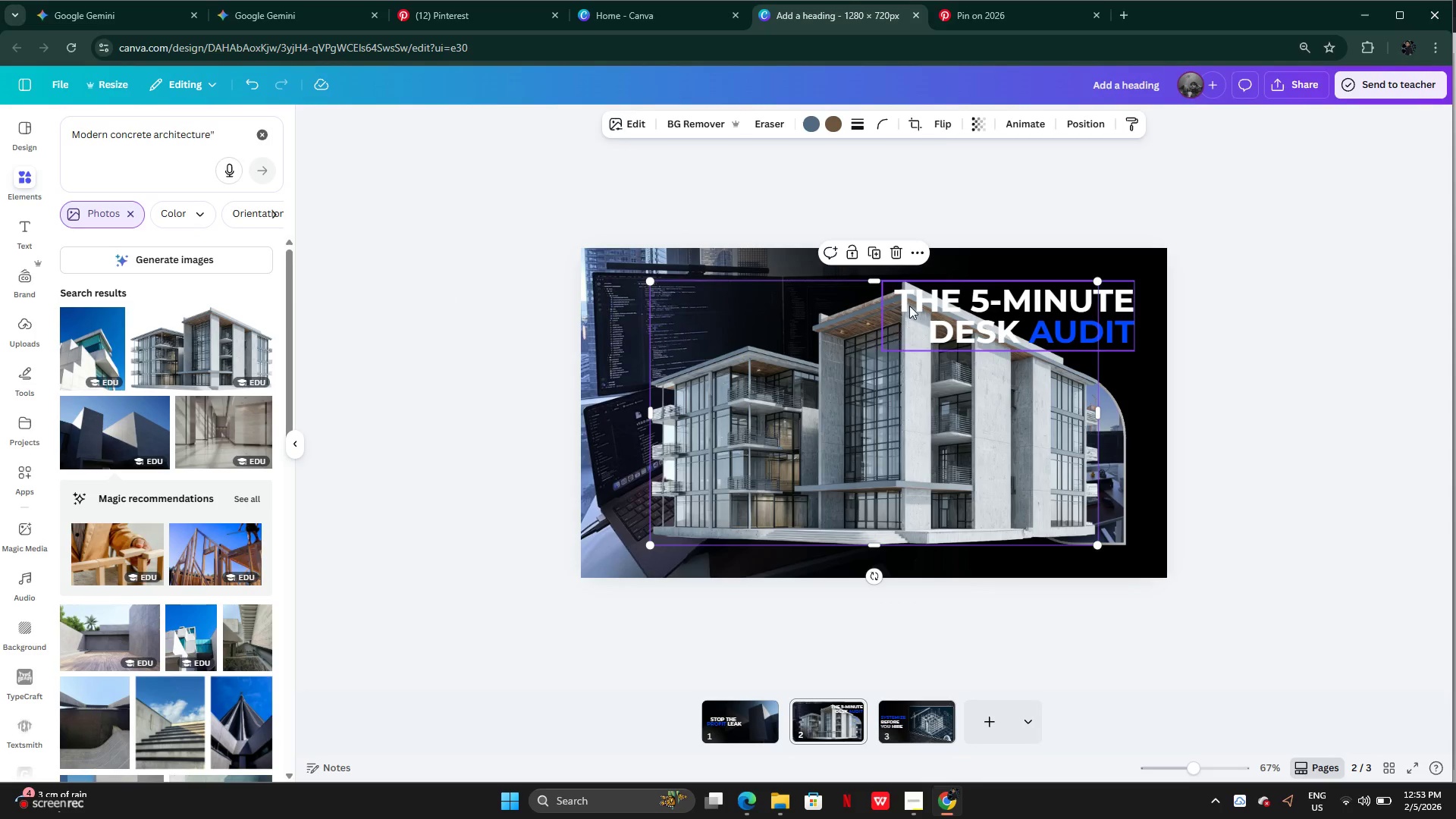 
left_click([898, 259])
 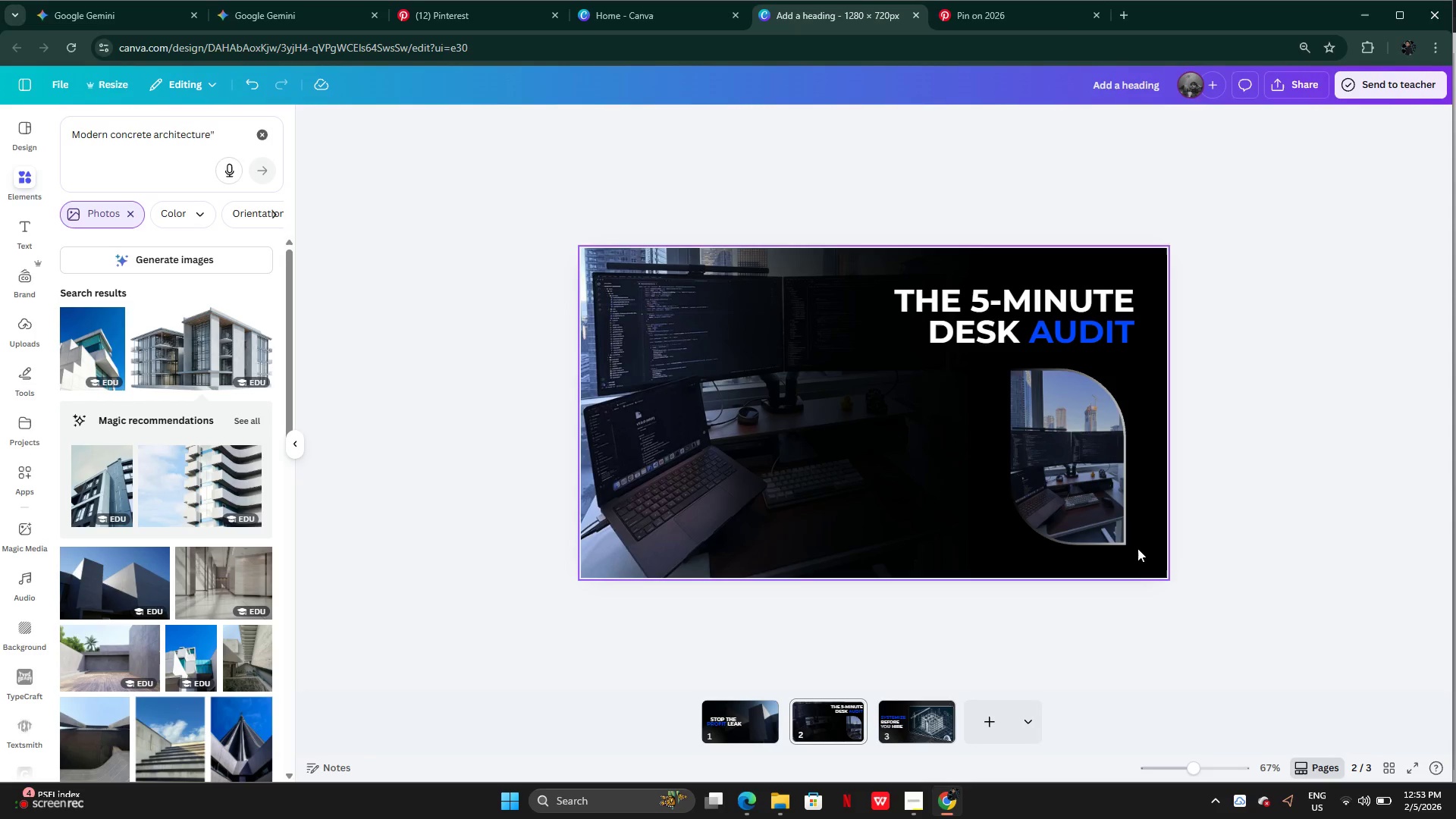 
left_click([1065, 487])
 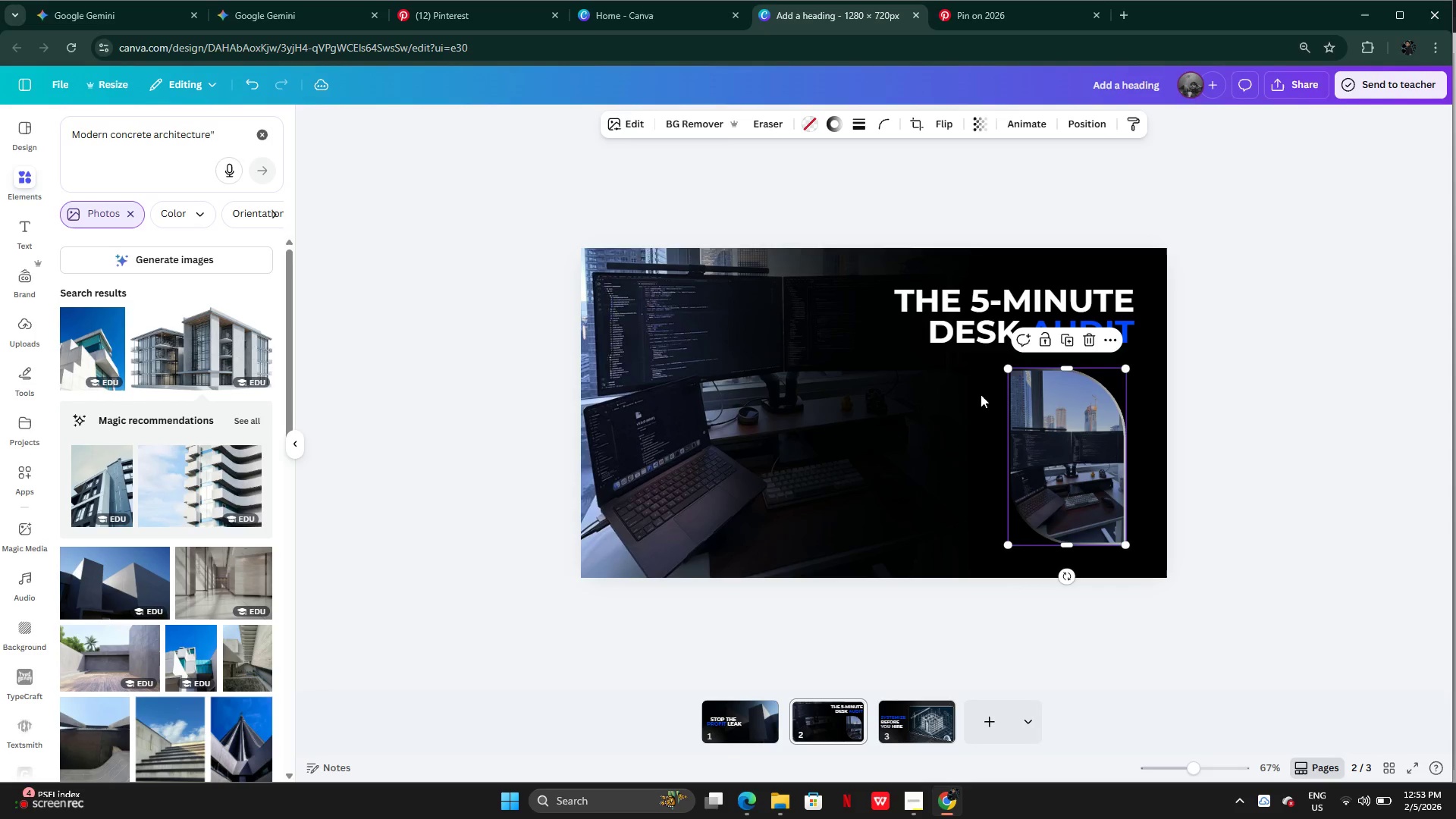 
left_click([842, 133])
 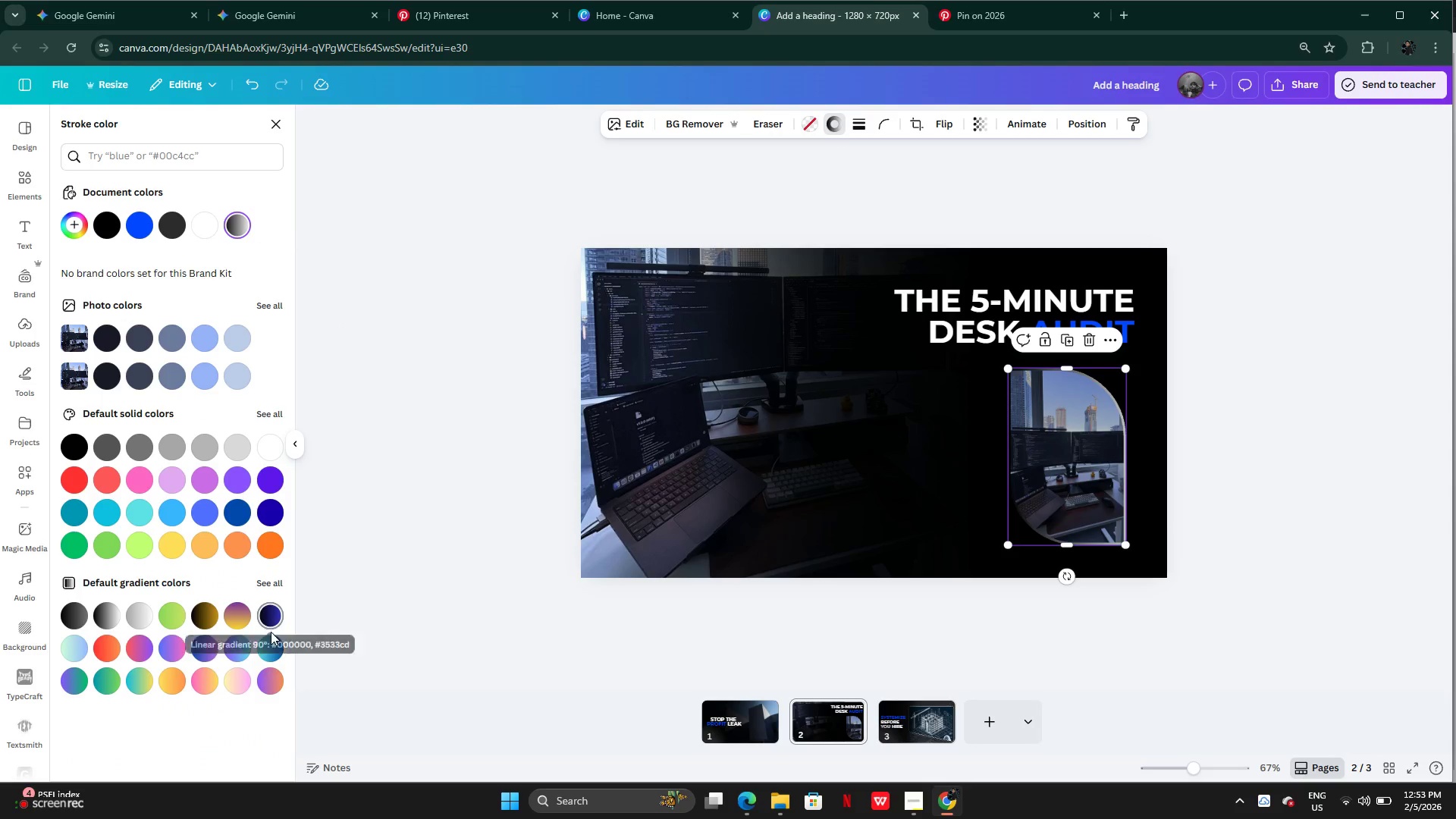 
left_click([268, 619])
 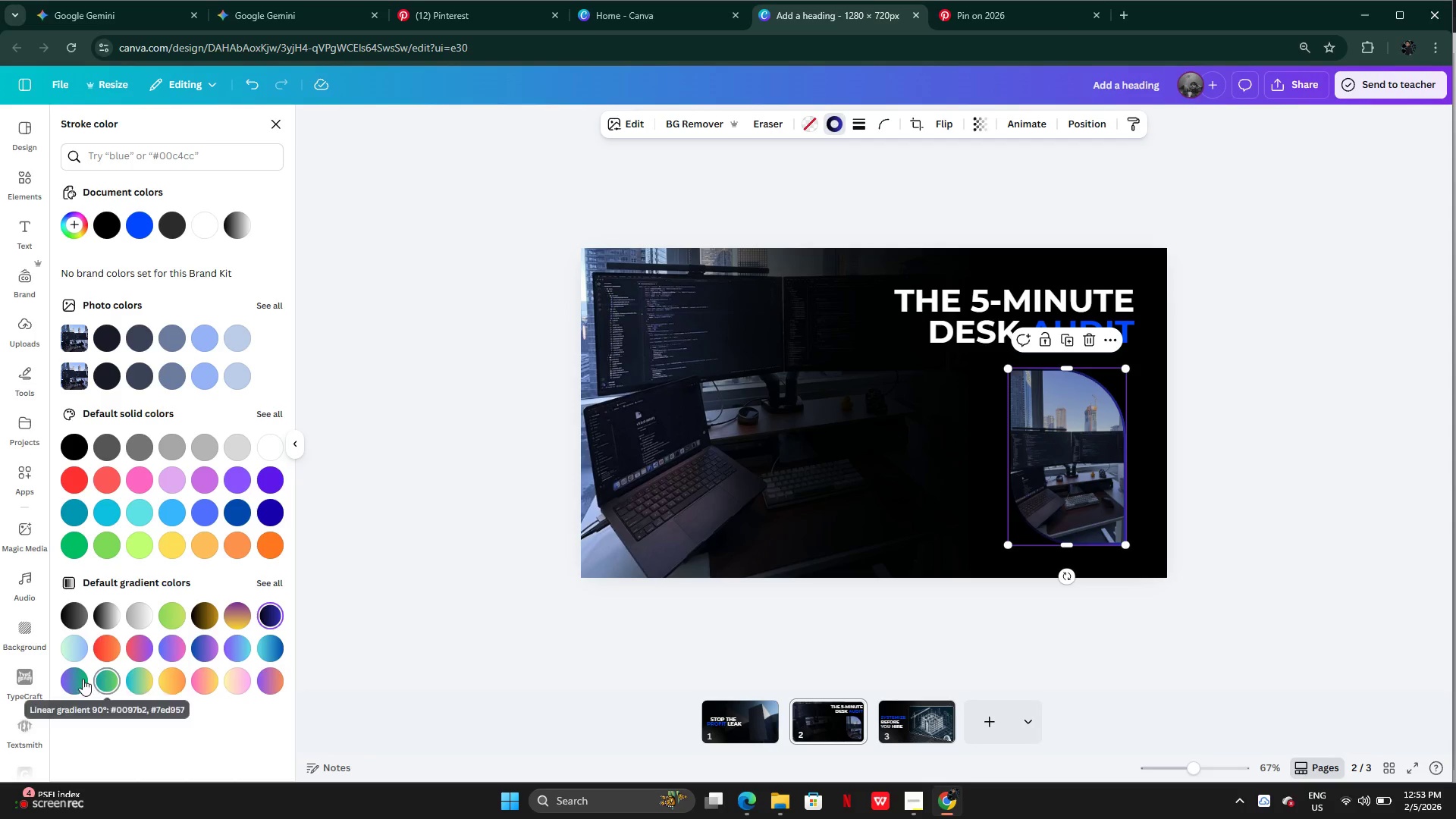 
left_click([263, 413])
 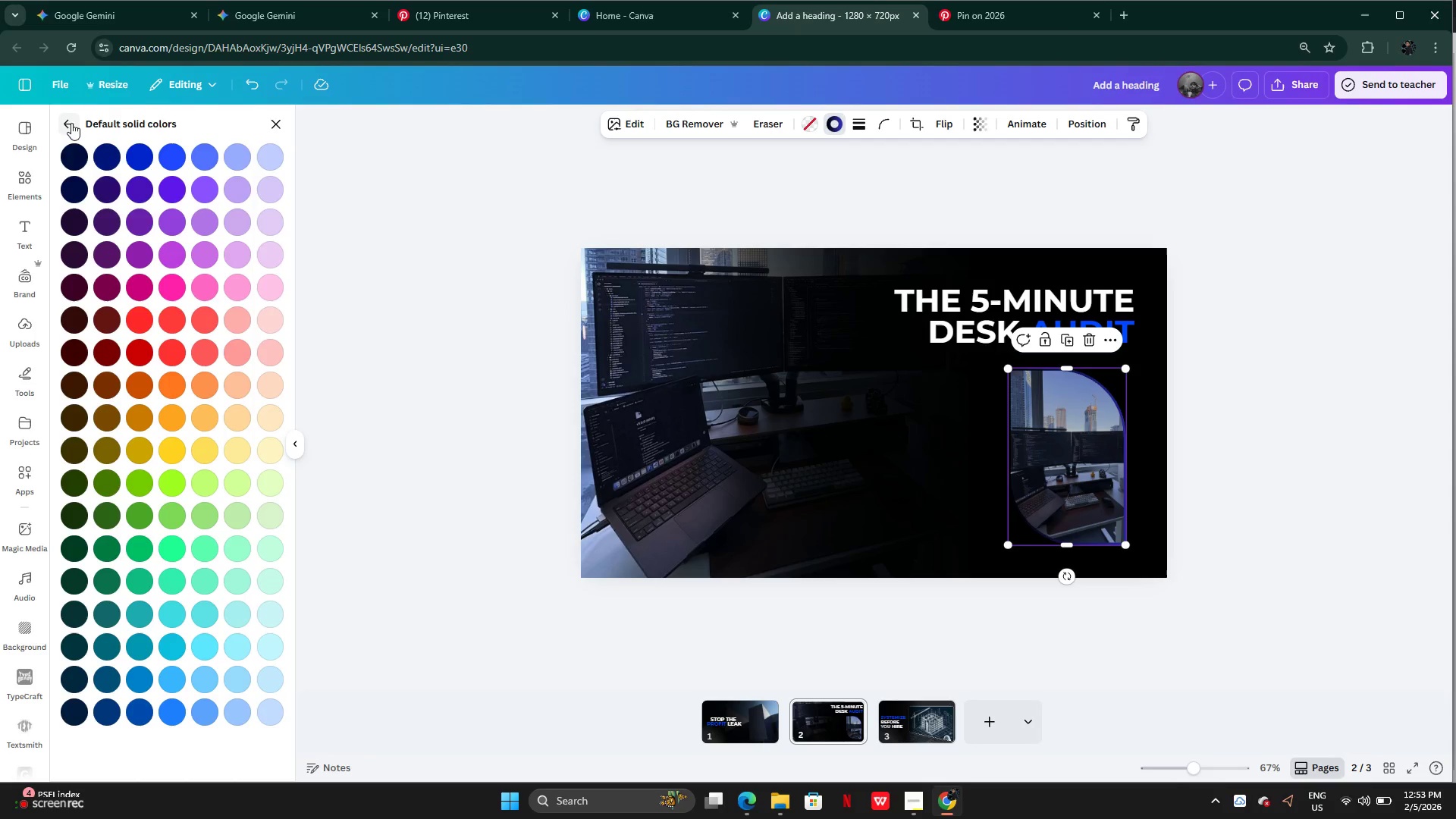 
scroll: coordinate [148, 596], scroll_direction: down, amount: 3.0
 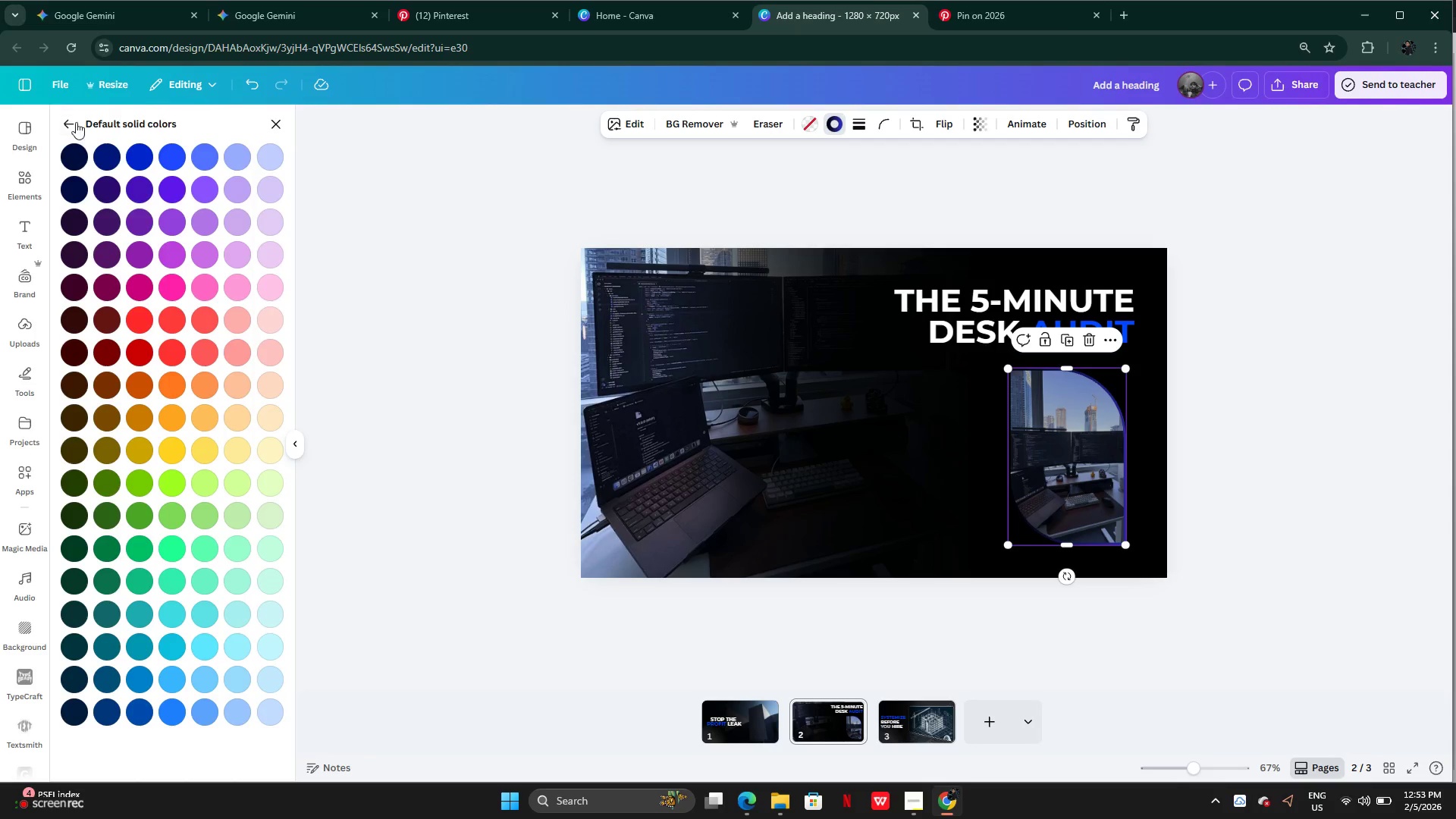 
left_click([75, 122])
 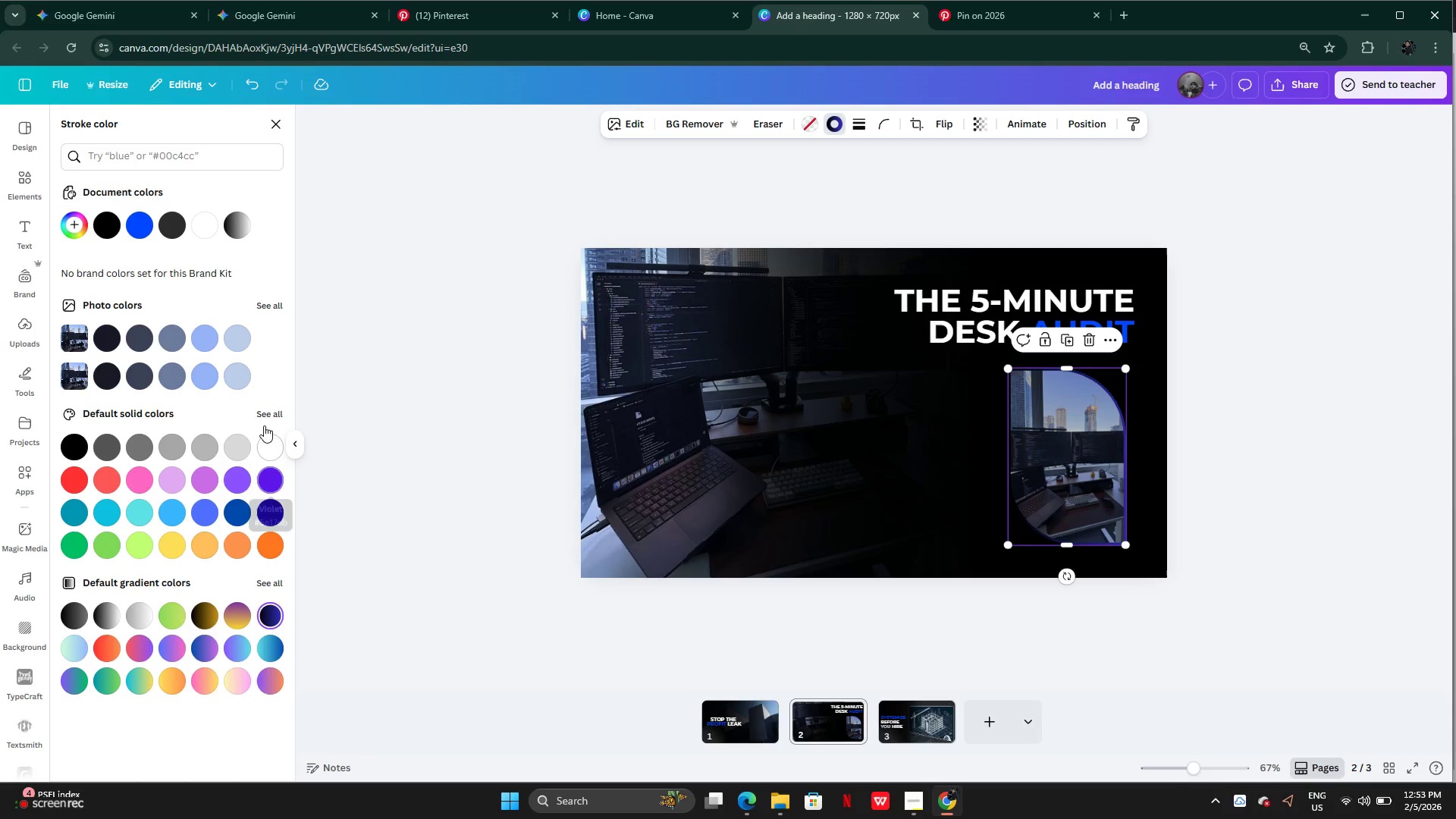 
left_click([262, 412])
 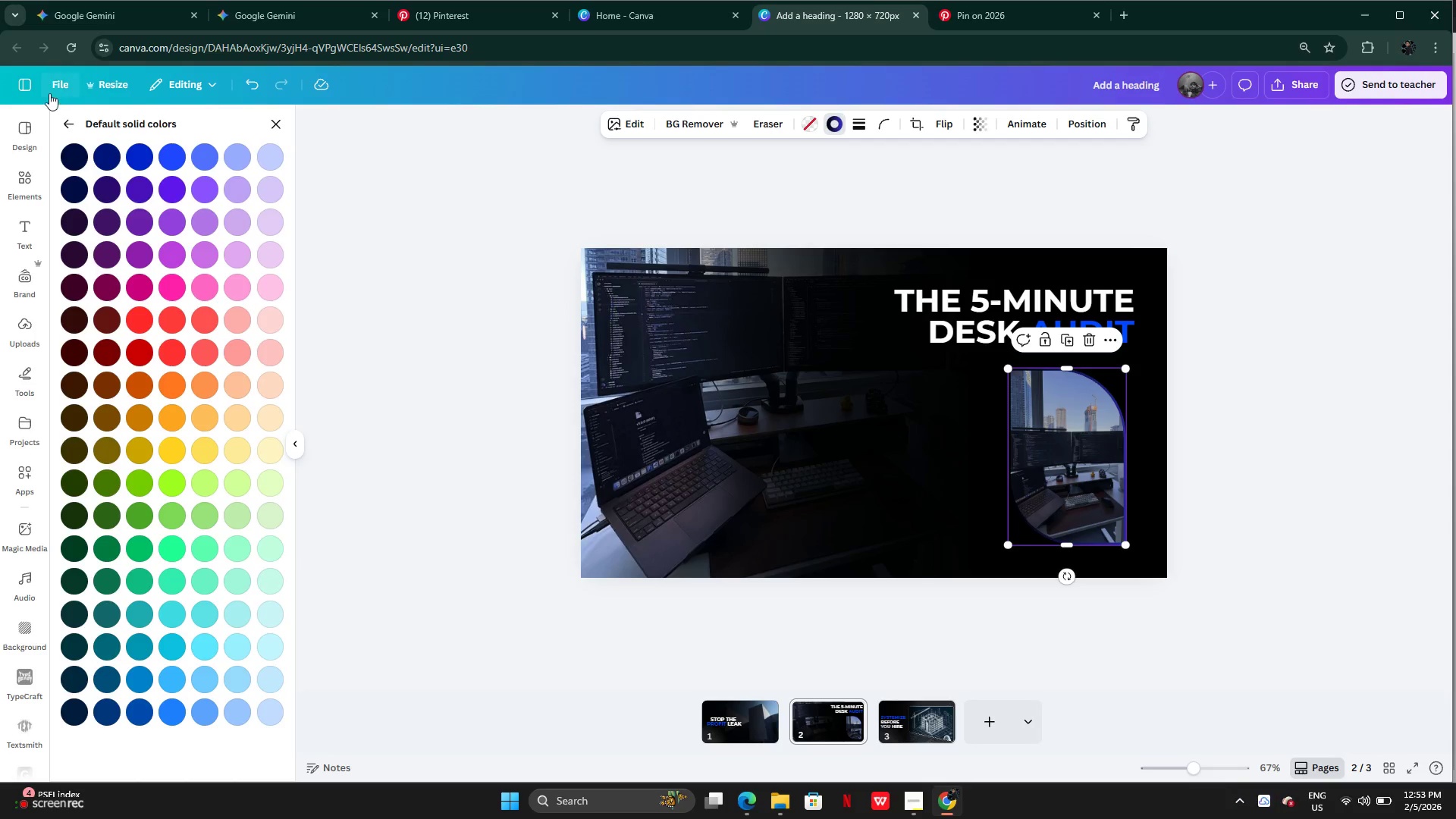 
left_click([72, 133])
 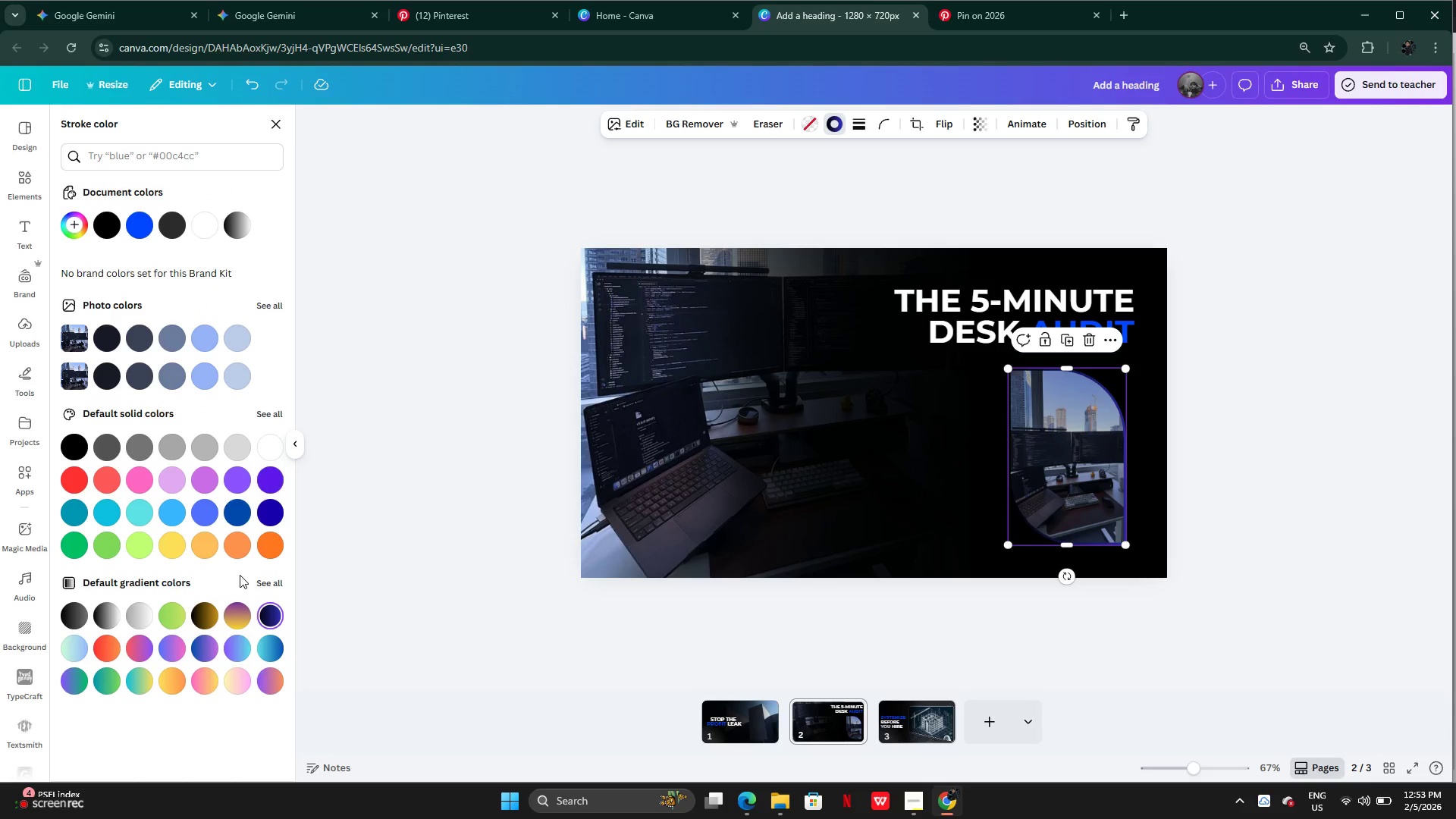 
left_click([266, 585])
 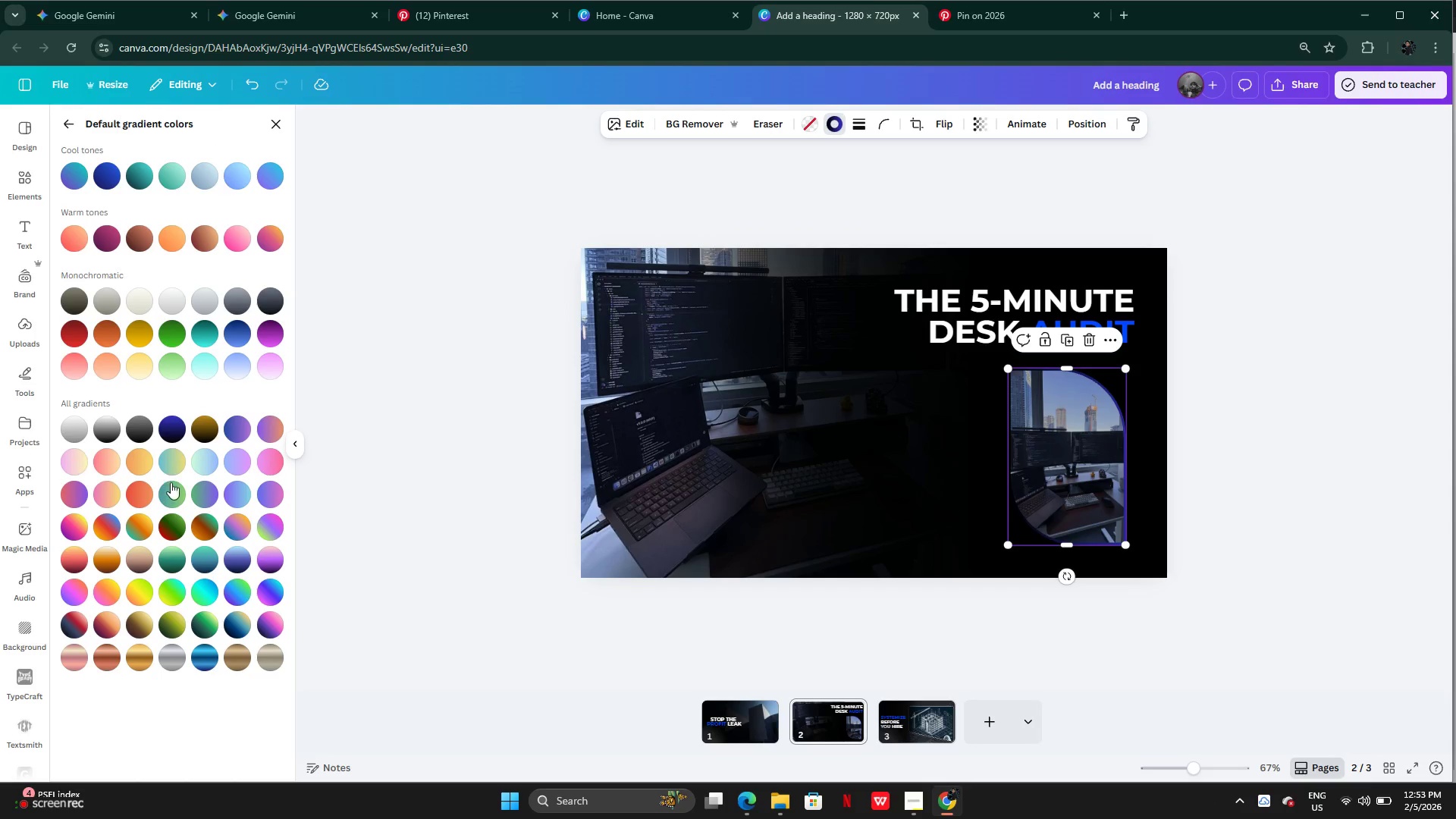 
left_click([178, 428])
 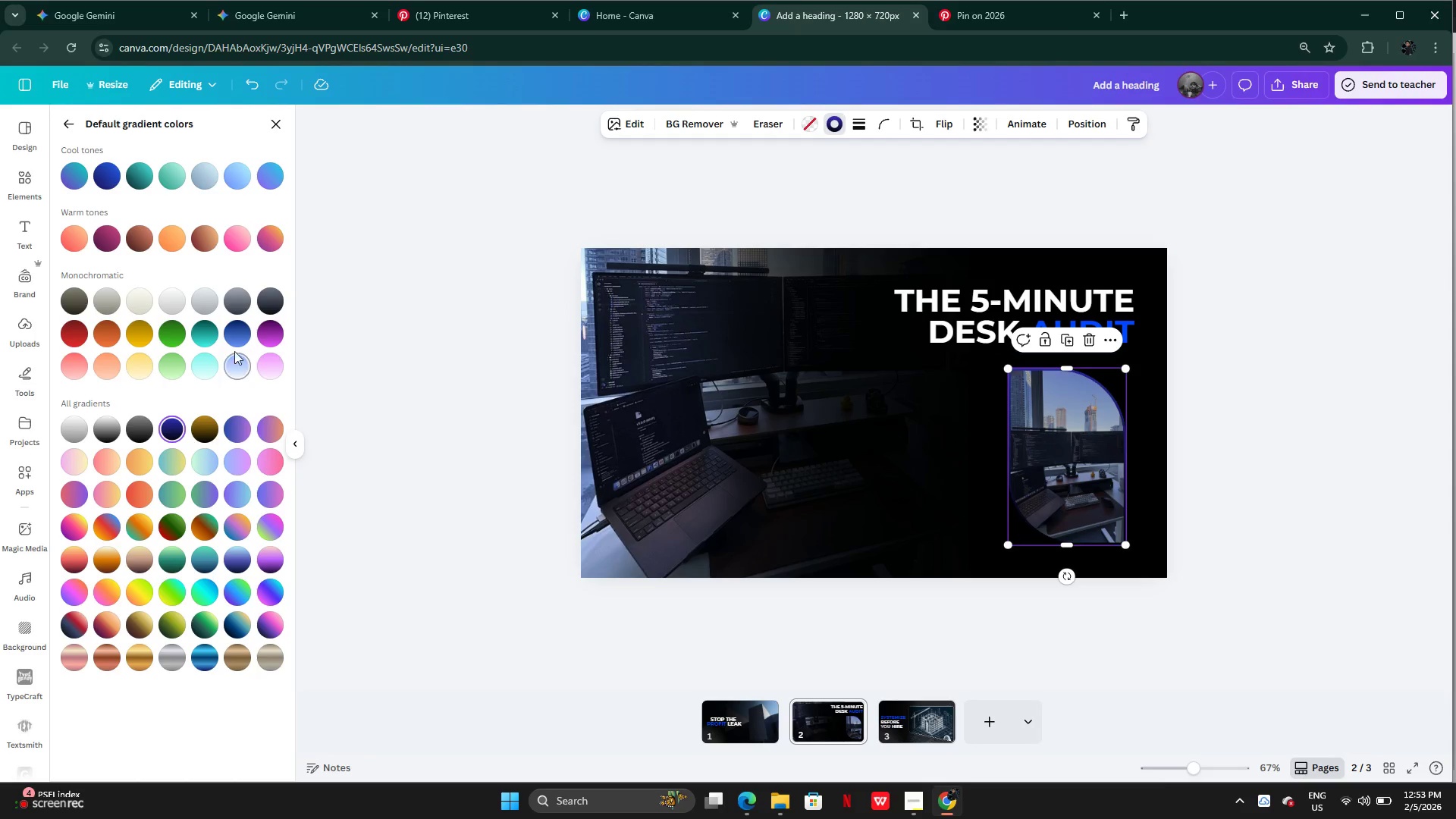 
left_click([234, 334])
 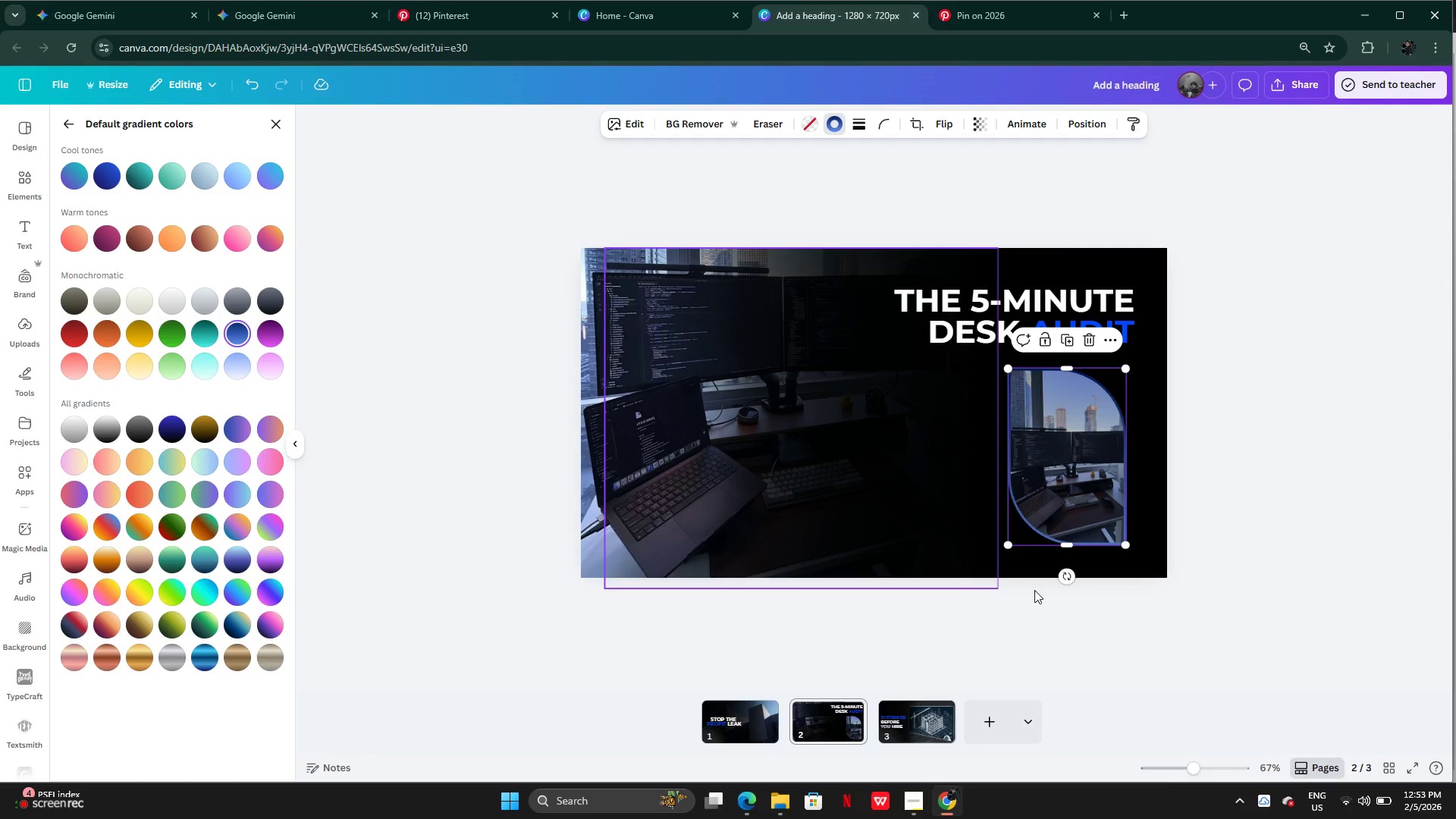 
left_click([1249, 589])
 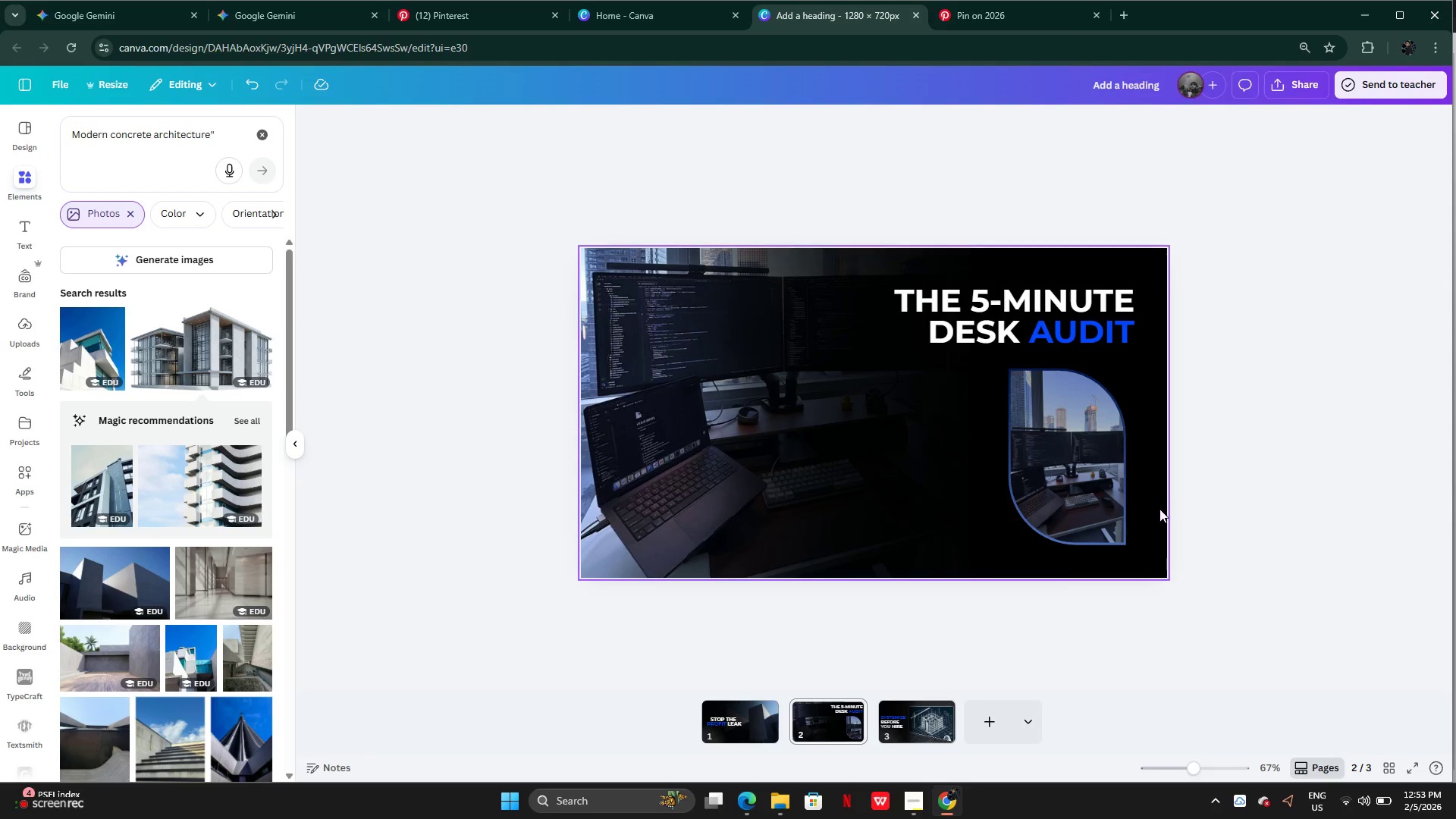 
wait(5.05)
 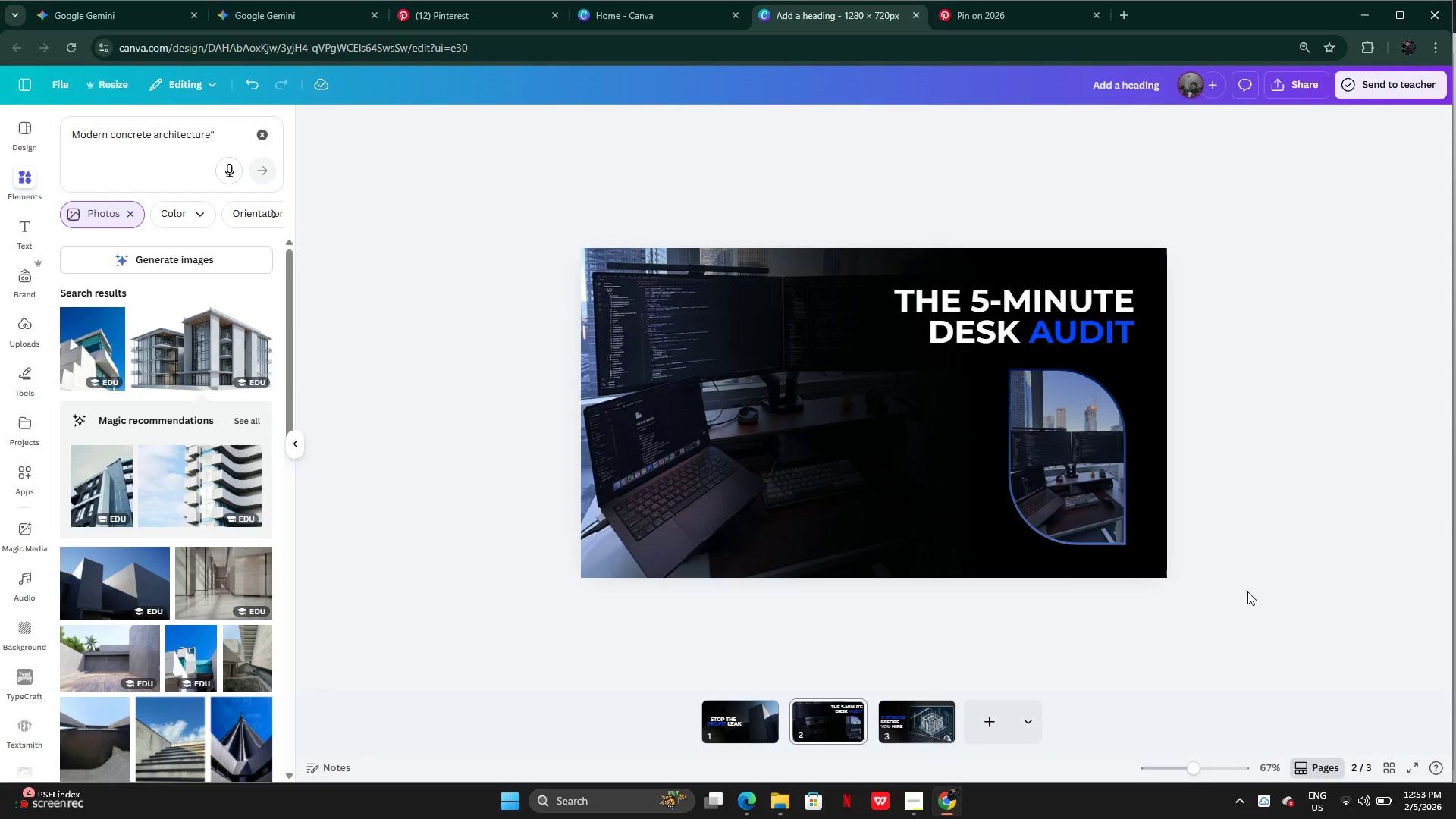 
left_click_drag(start_coordinate=[1089, 499], to_coordinate=[1093, 501])
 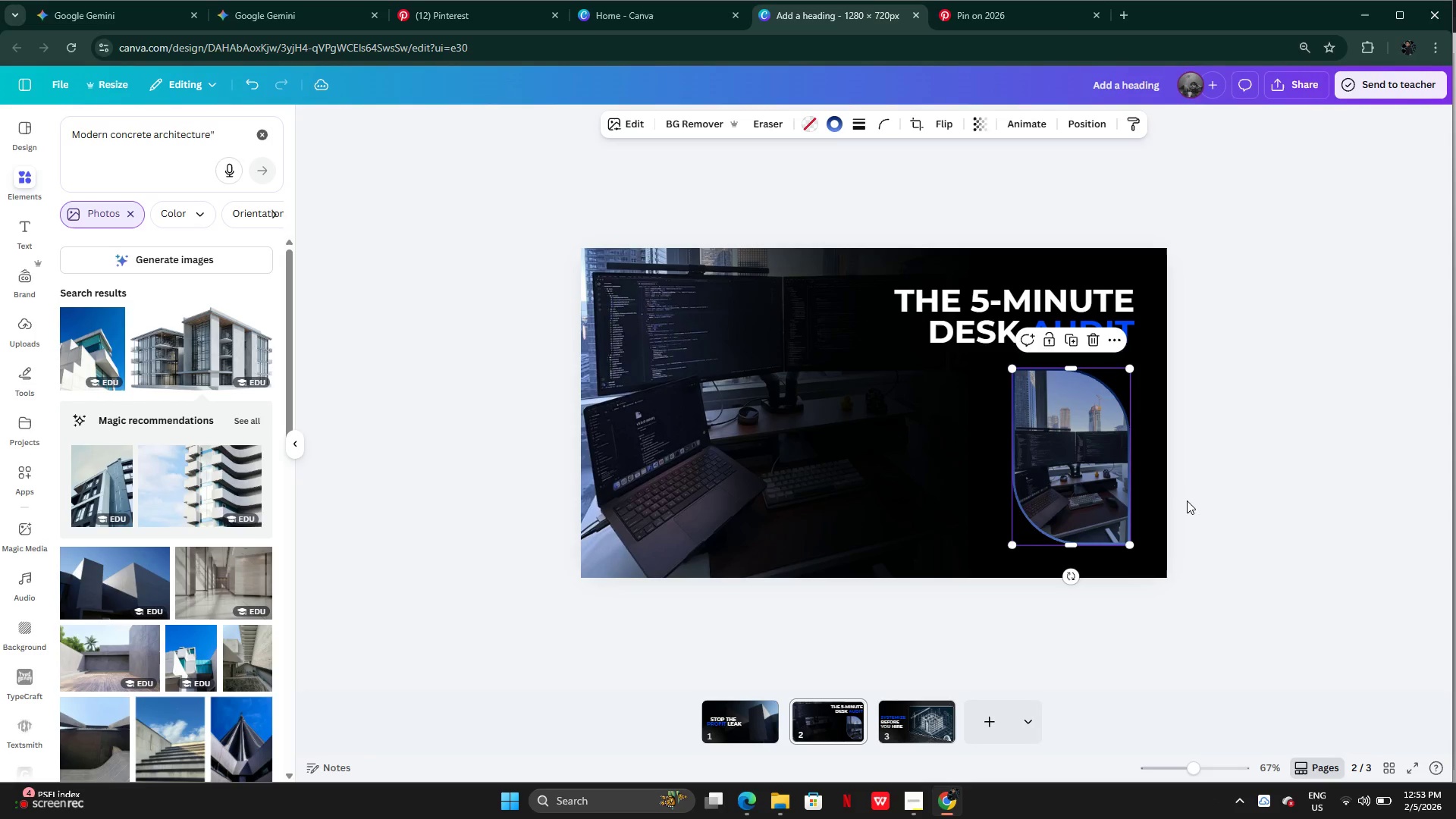 
left_click([1188, 501])
 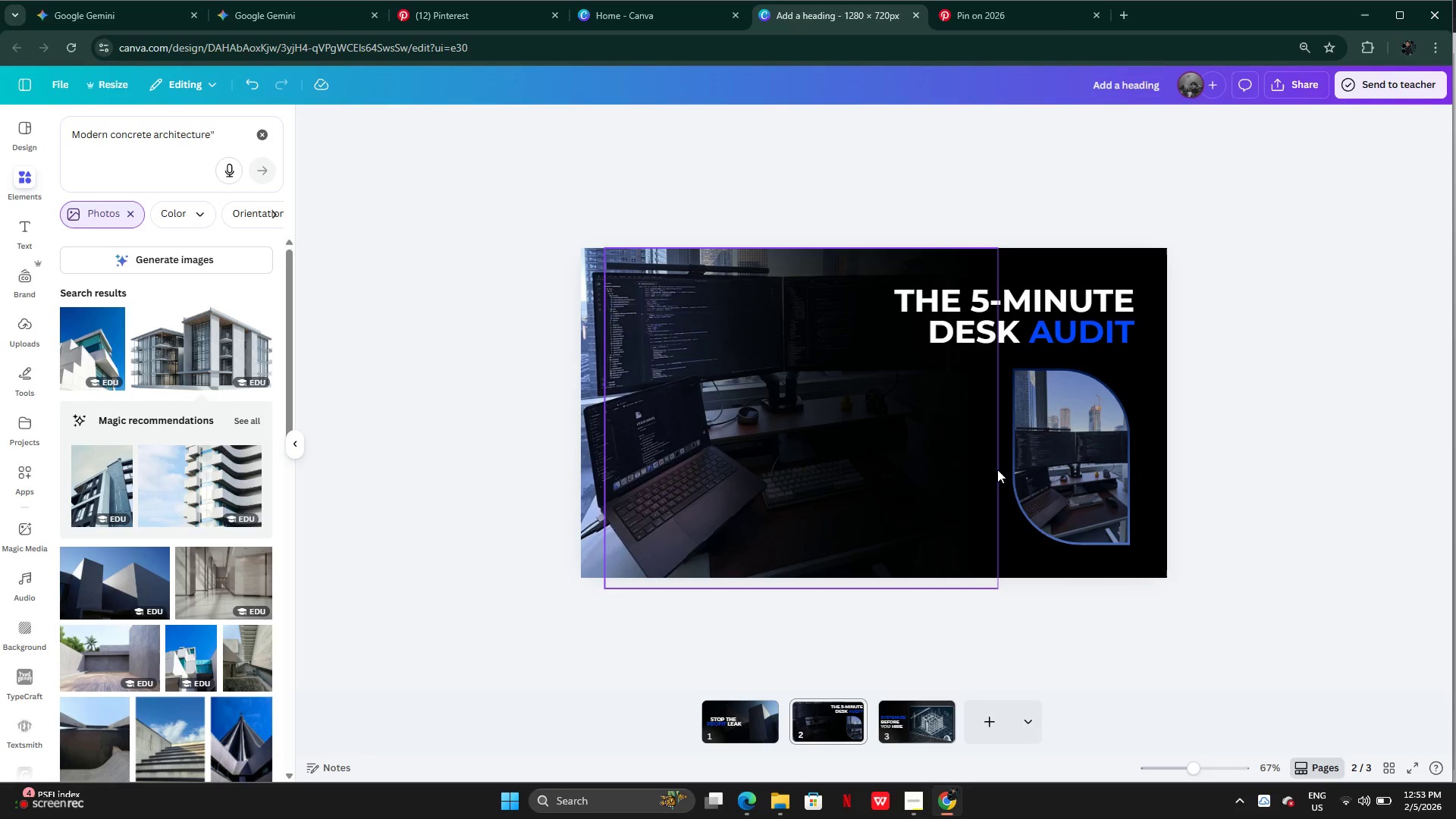 
left_click([759, 722])
 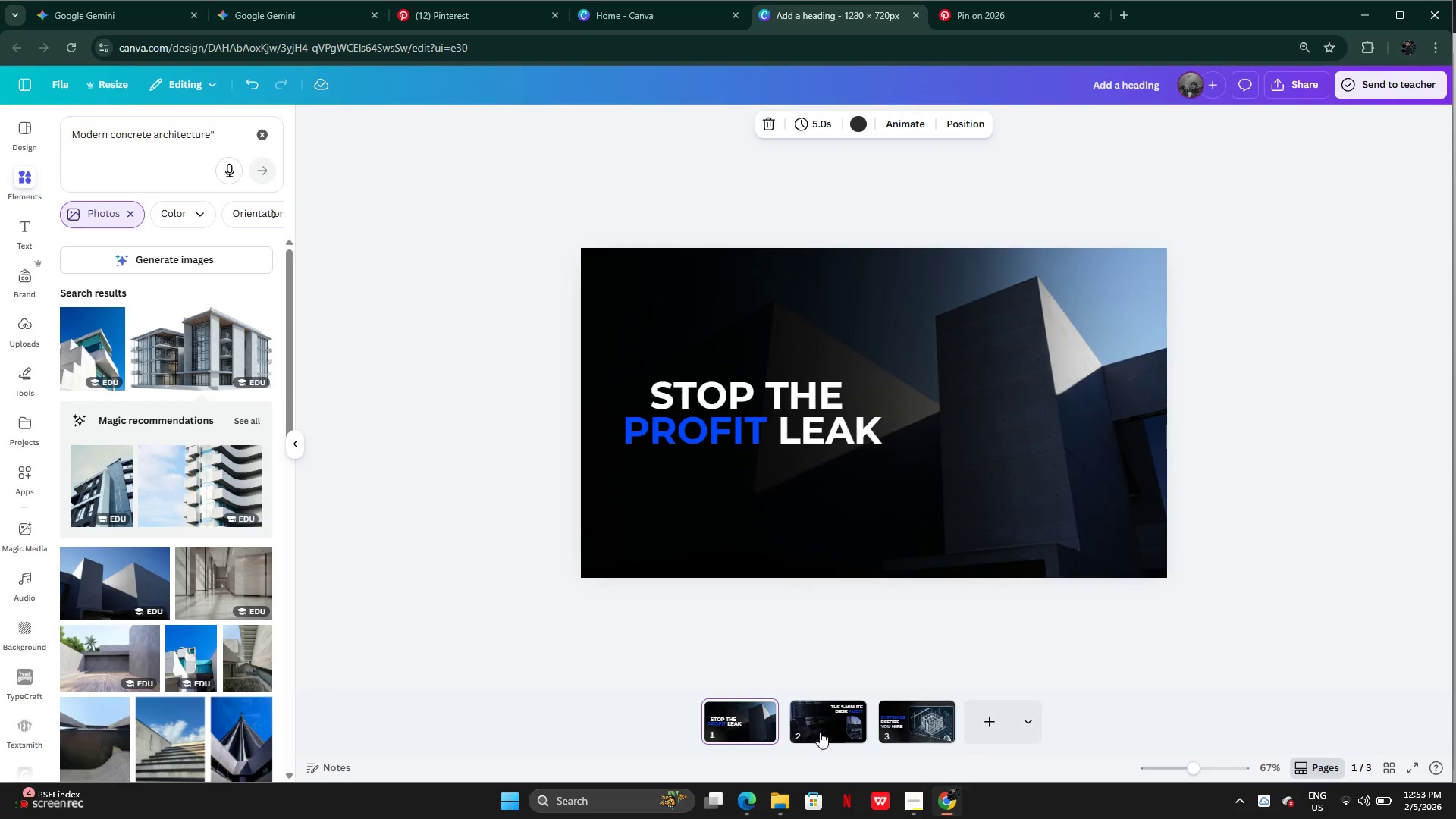 
left_click([820, 732])
 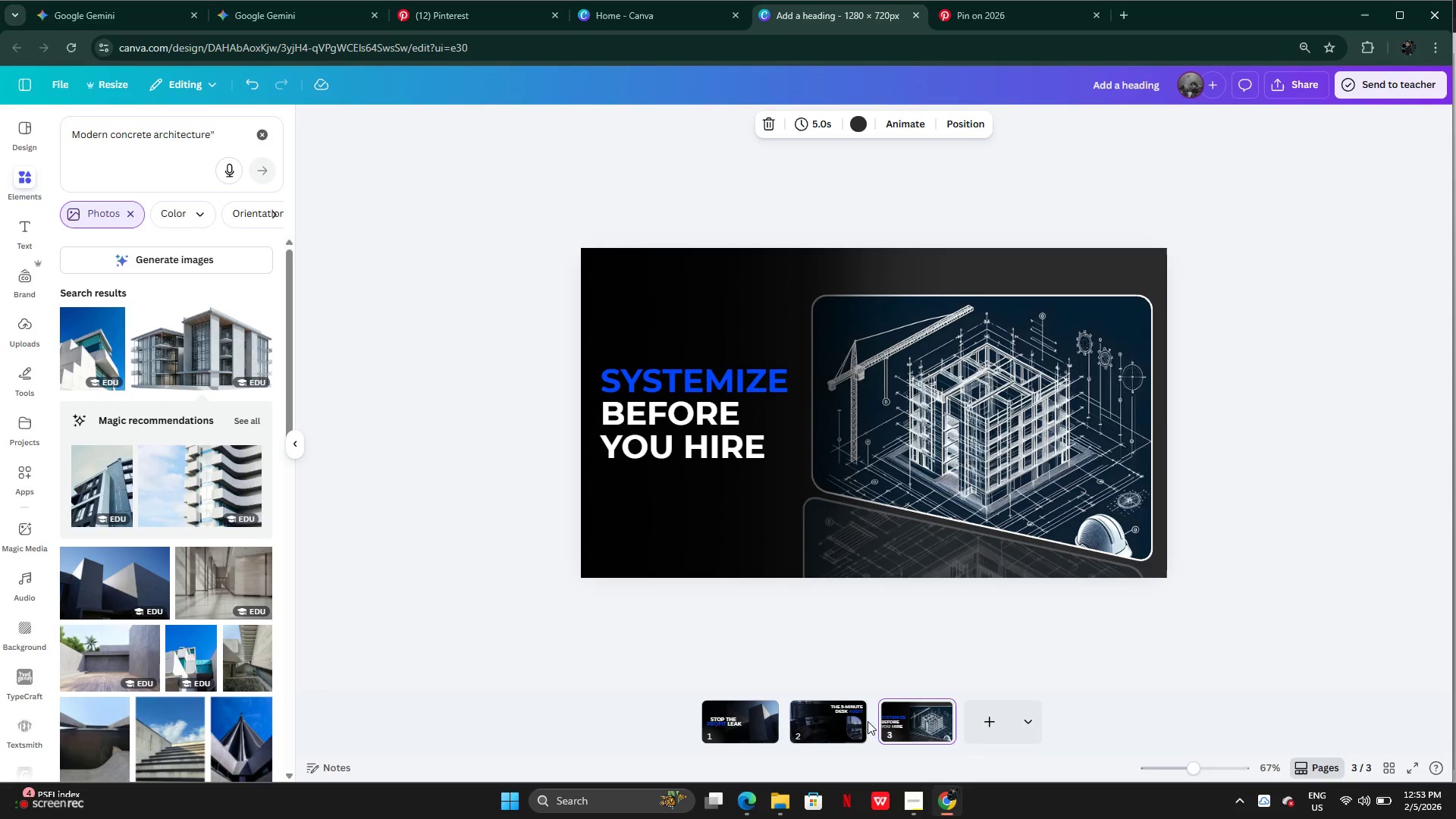 
left_click([838, 725])
 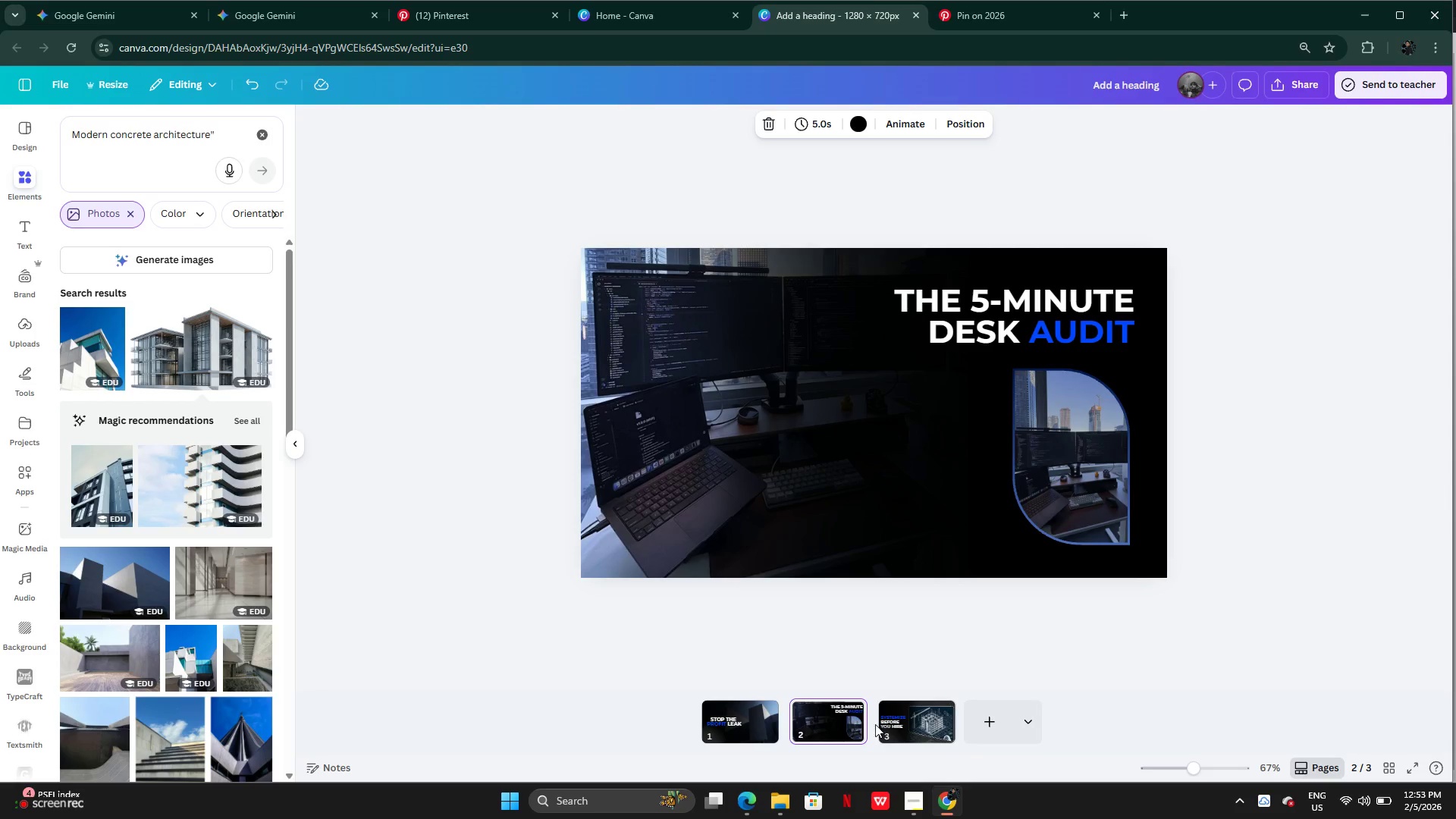 
left_click([889, 723])
 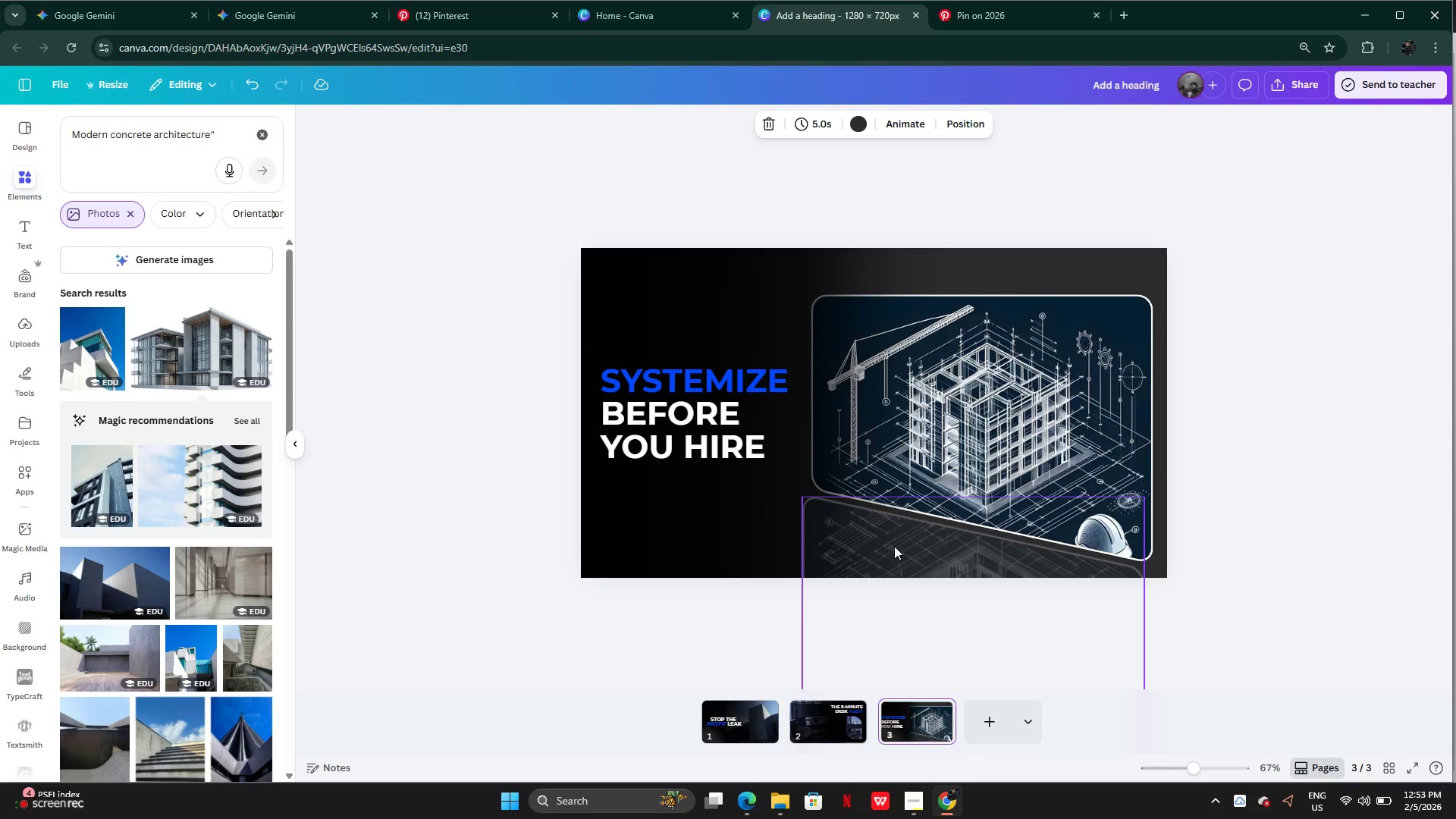 
left_click([895, 547])
 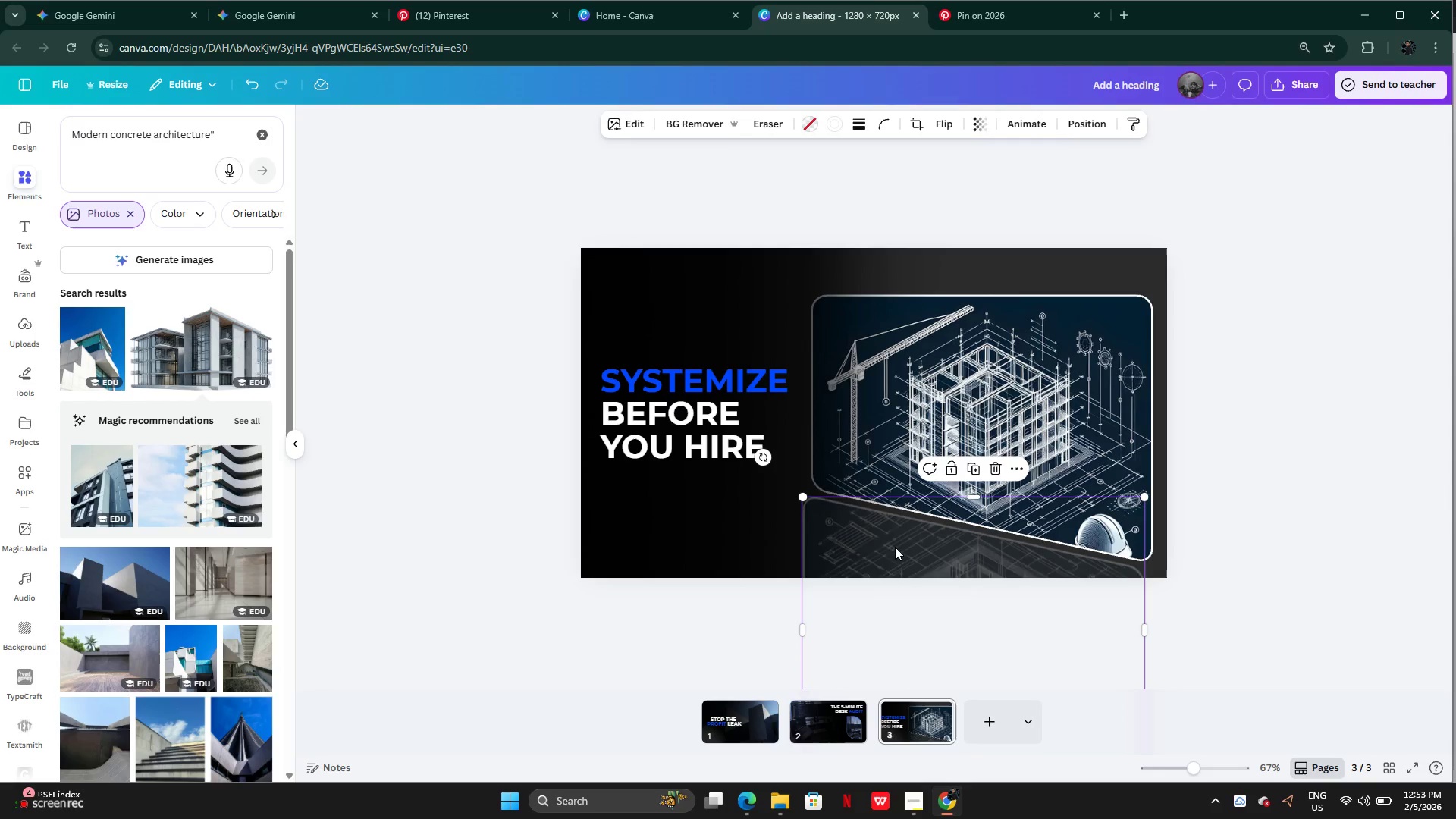 
key(ArrowRight)
 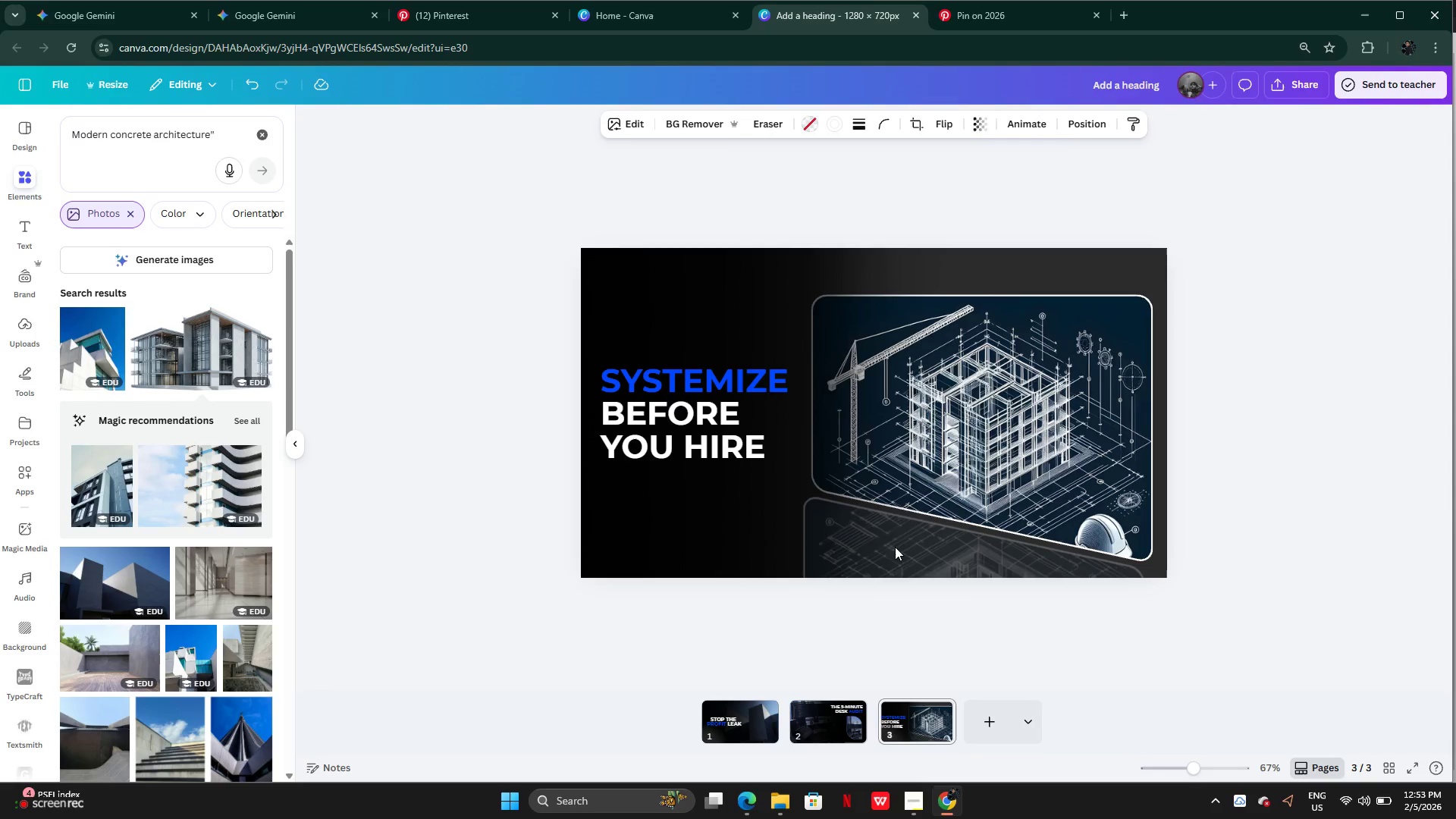 
key(ArrowRight)
 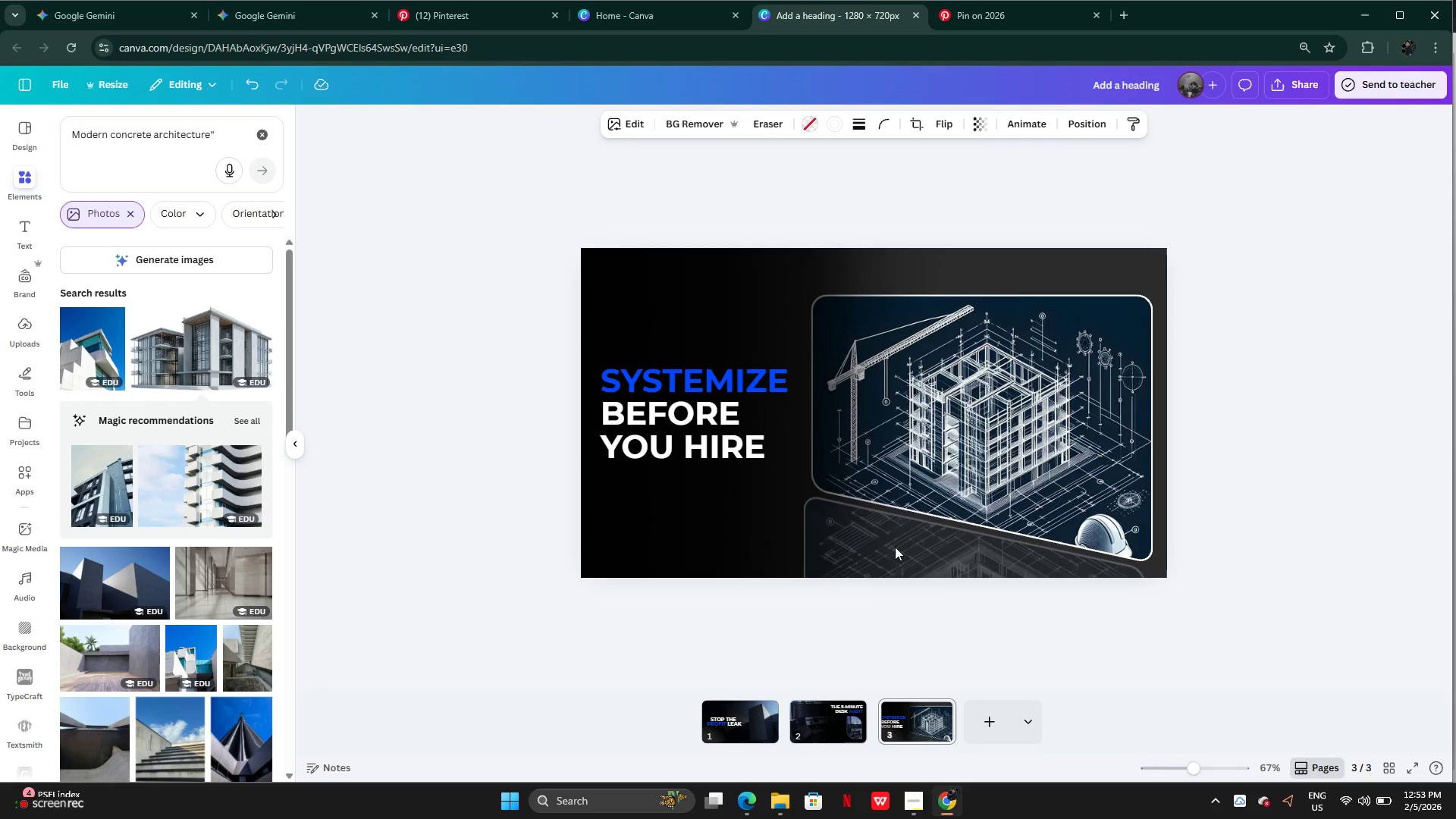 
key(ArrowRight)
 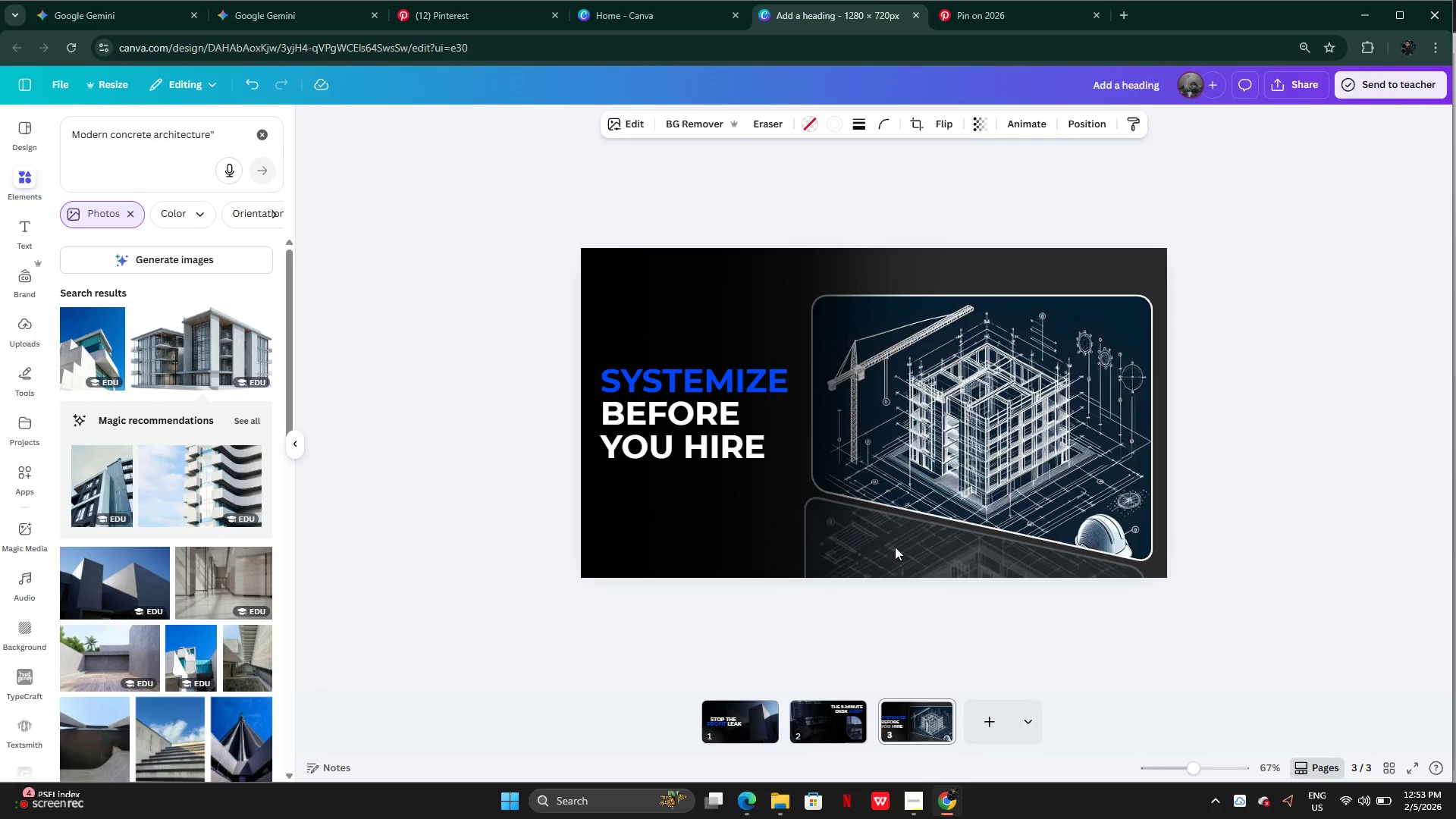 
key(ArrowRight)
 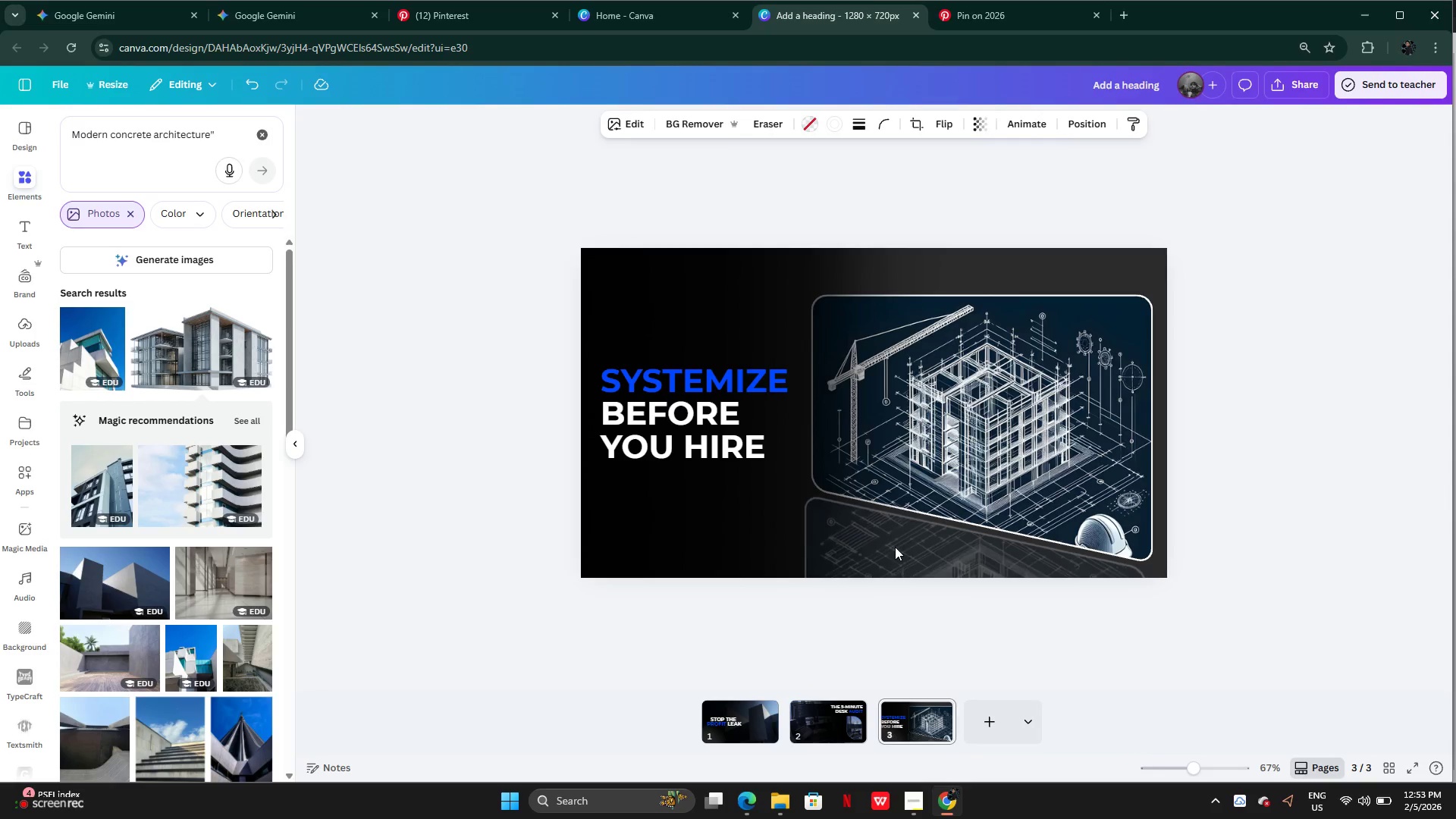 
key(ArrowRight)
 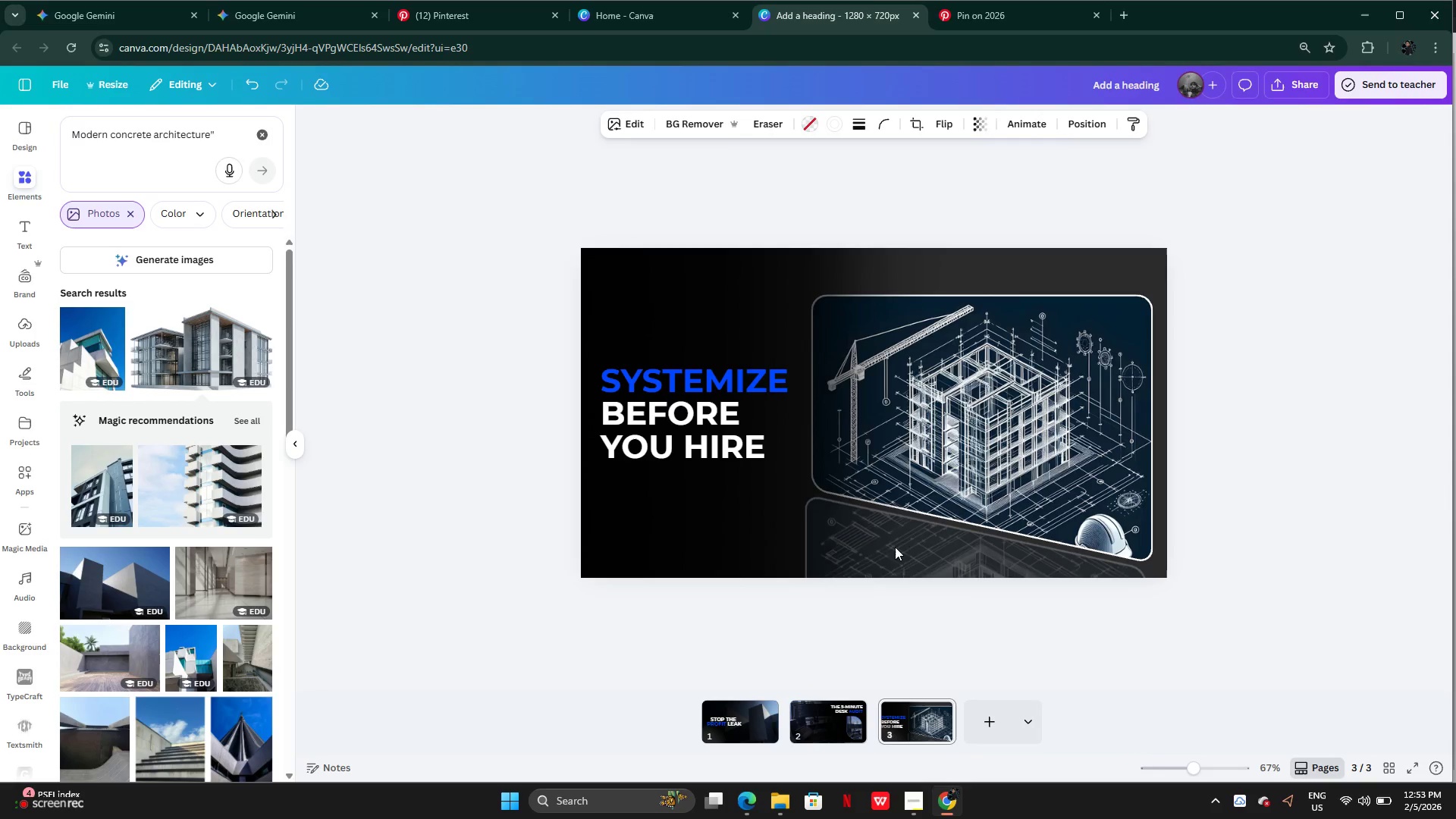 
key(ArrowRight)
 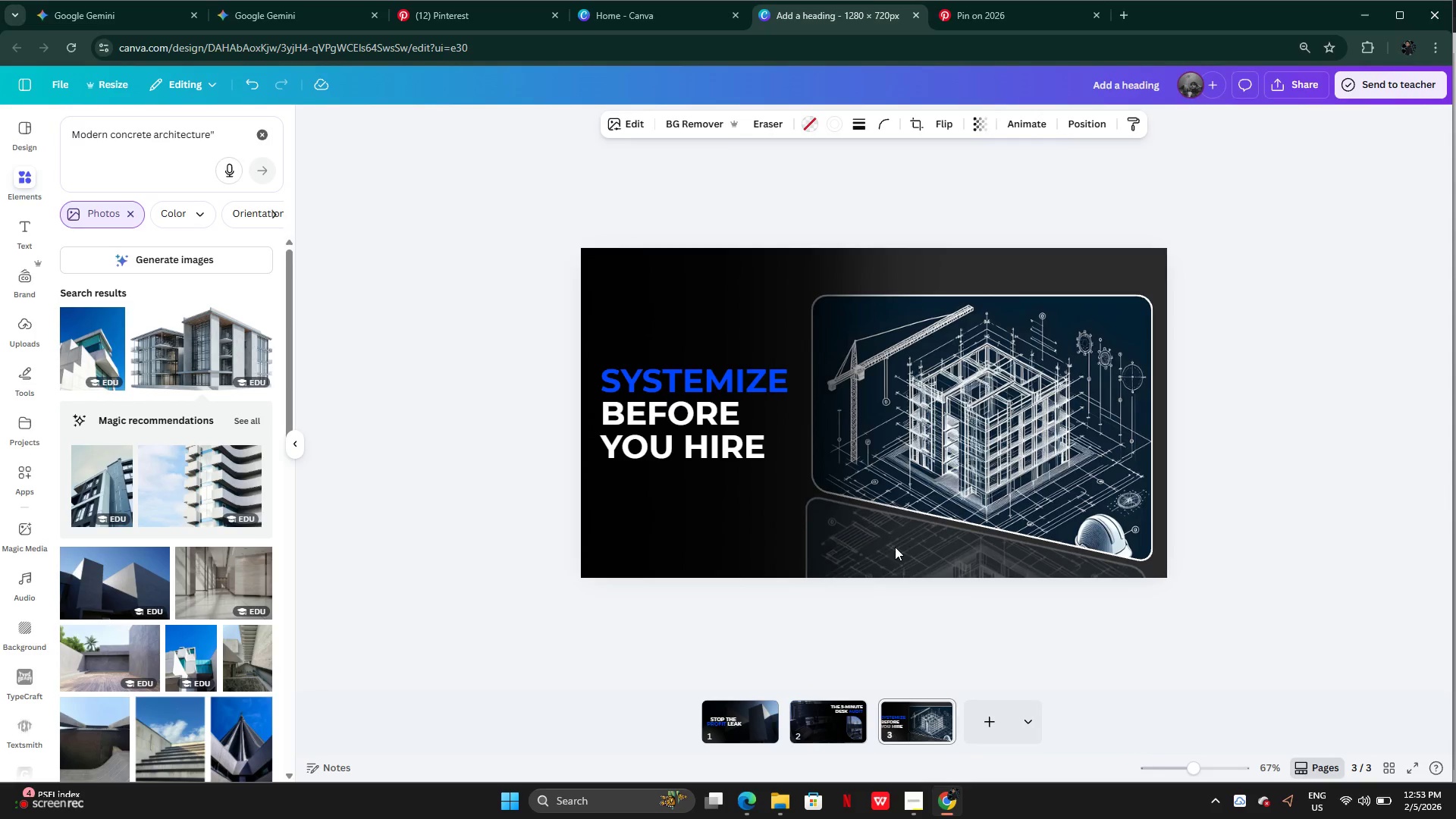 
key(ArrowRight)
 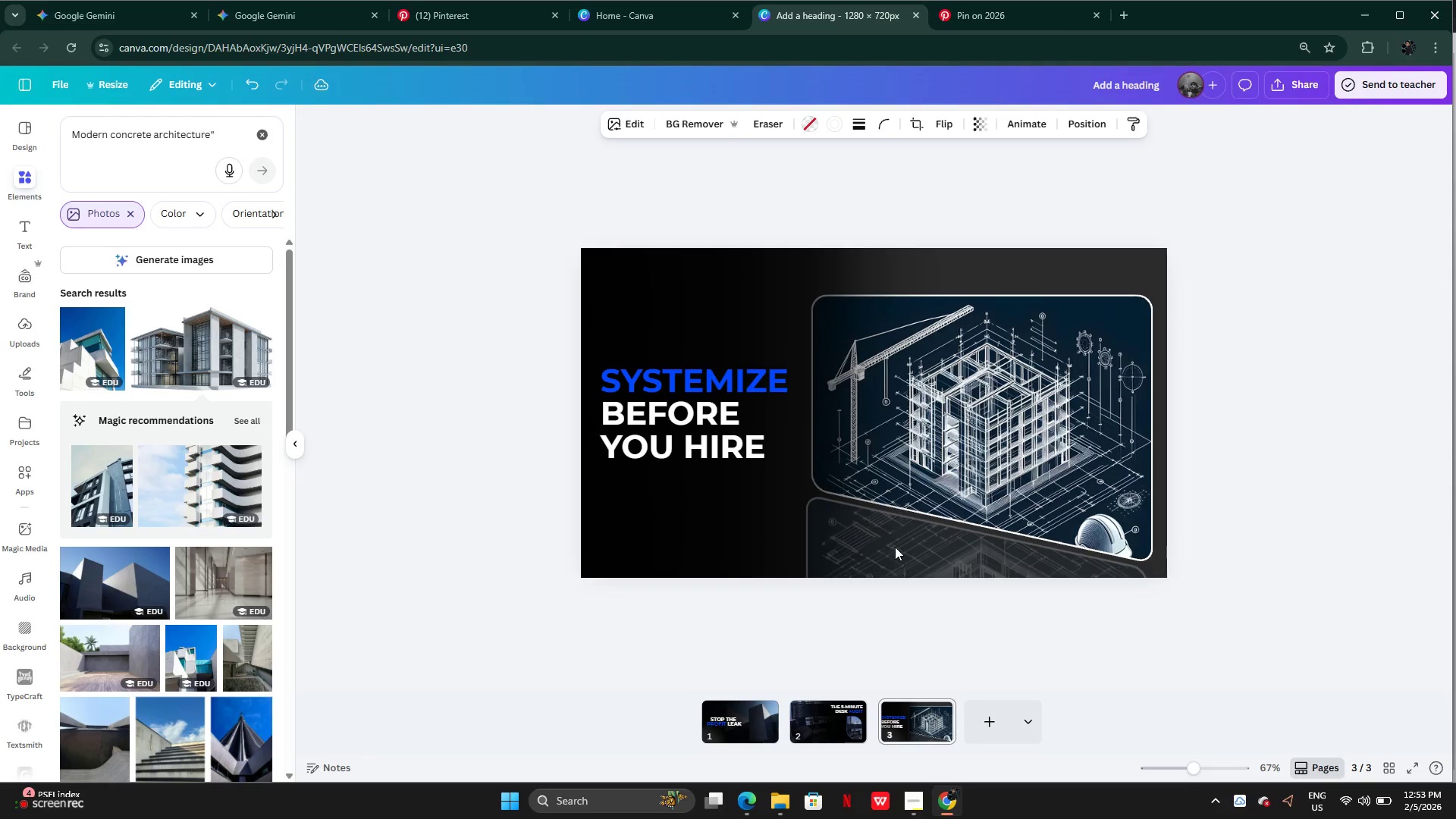 
key(ArrowUp)
 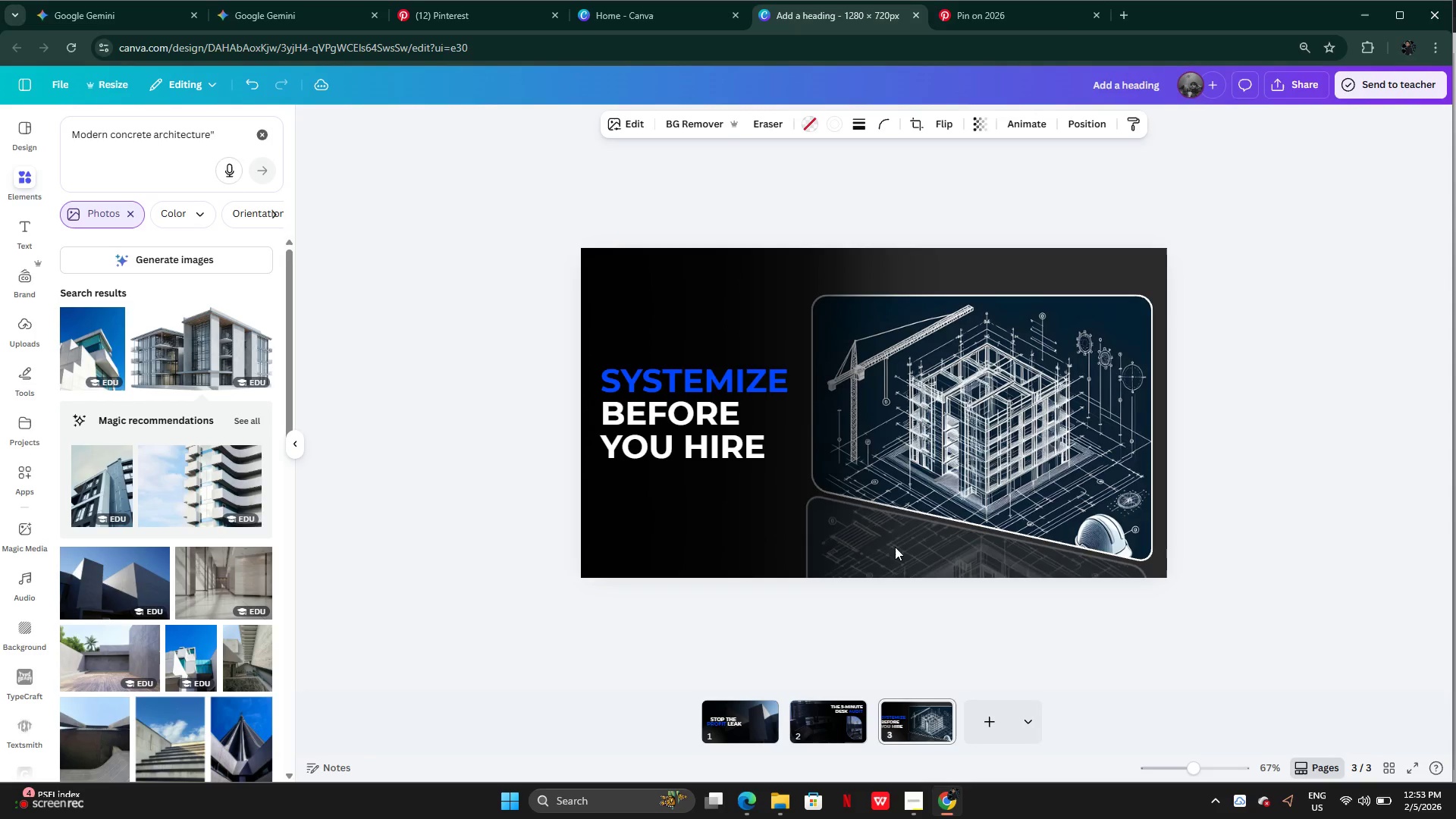 
key(ArrowUp)
 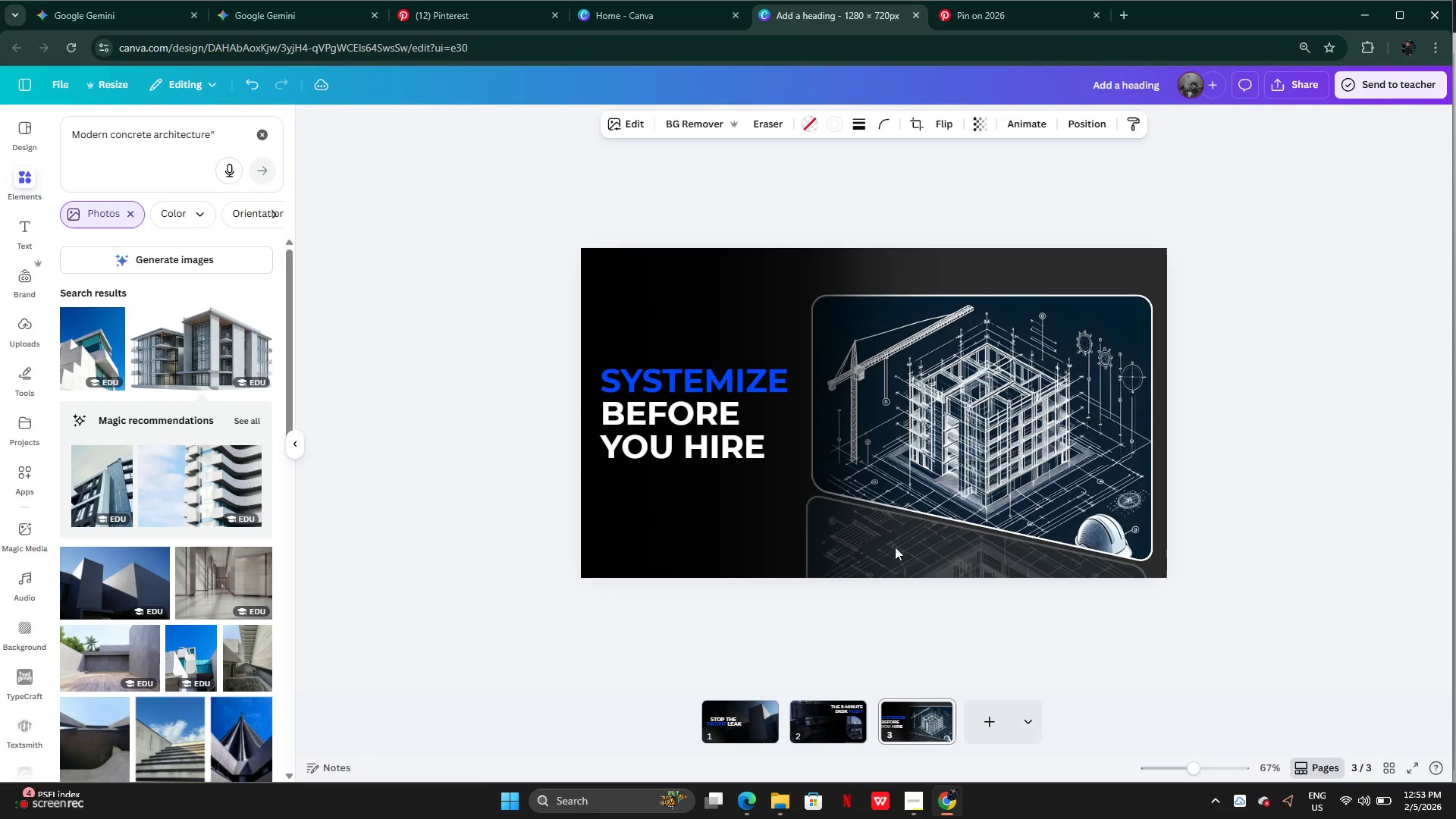 
key(ArrowUp)
 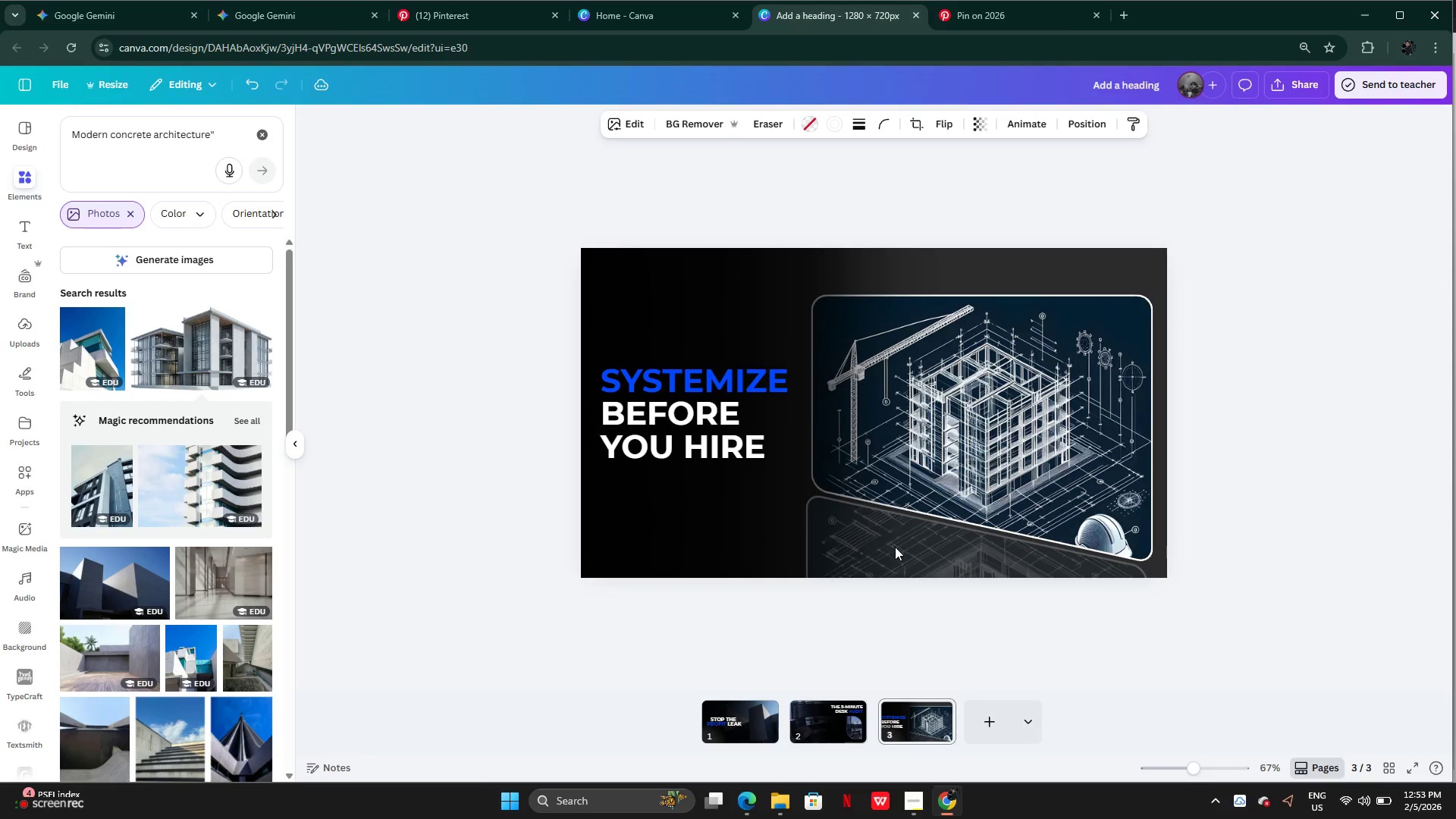 
key(ArrowUp)
 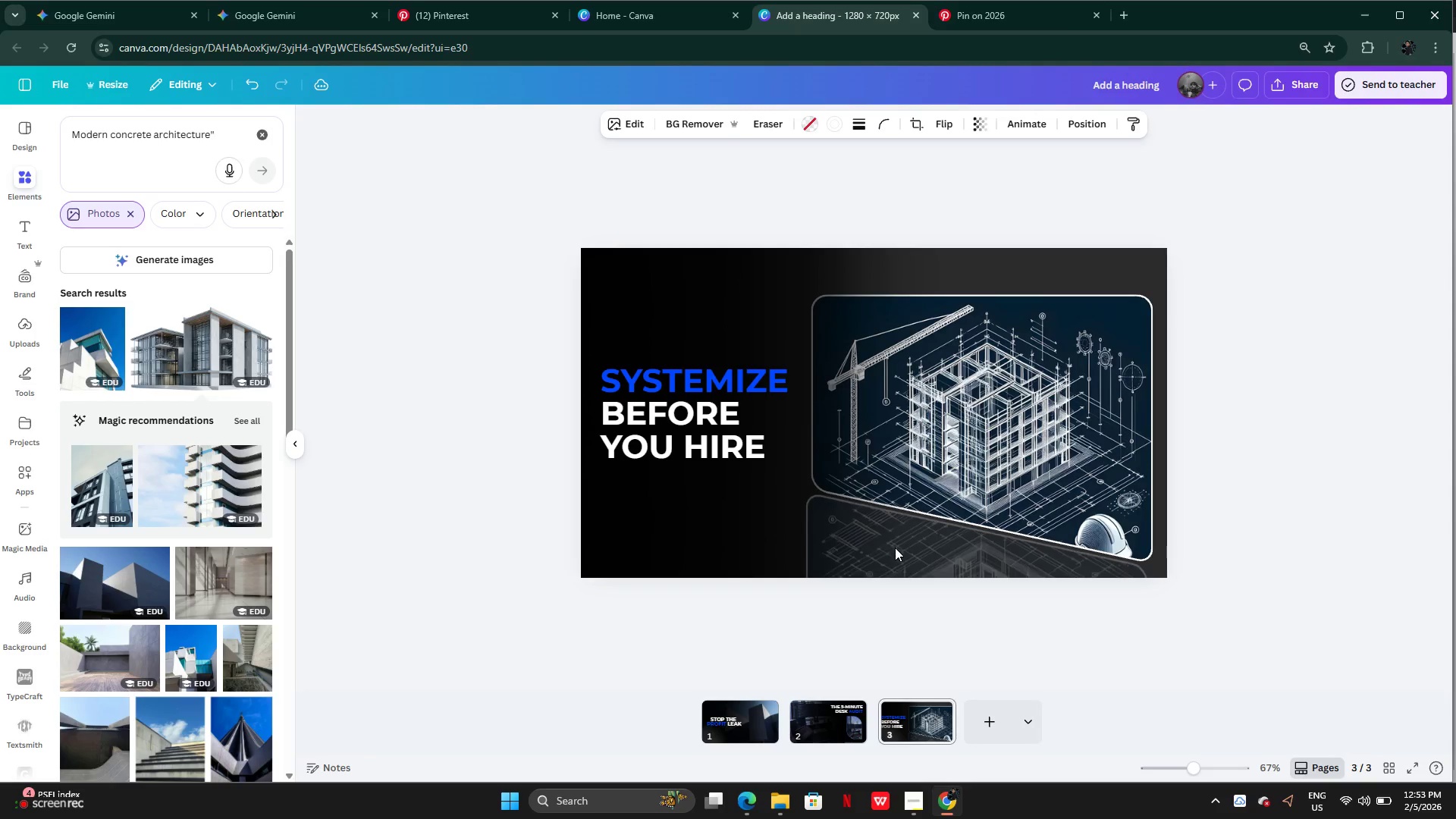 
key(ArrowUp)
 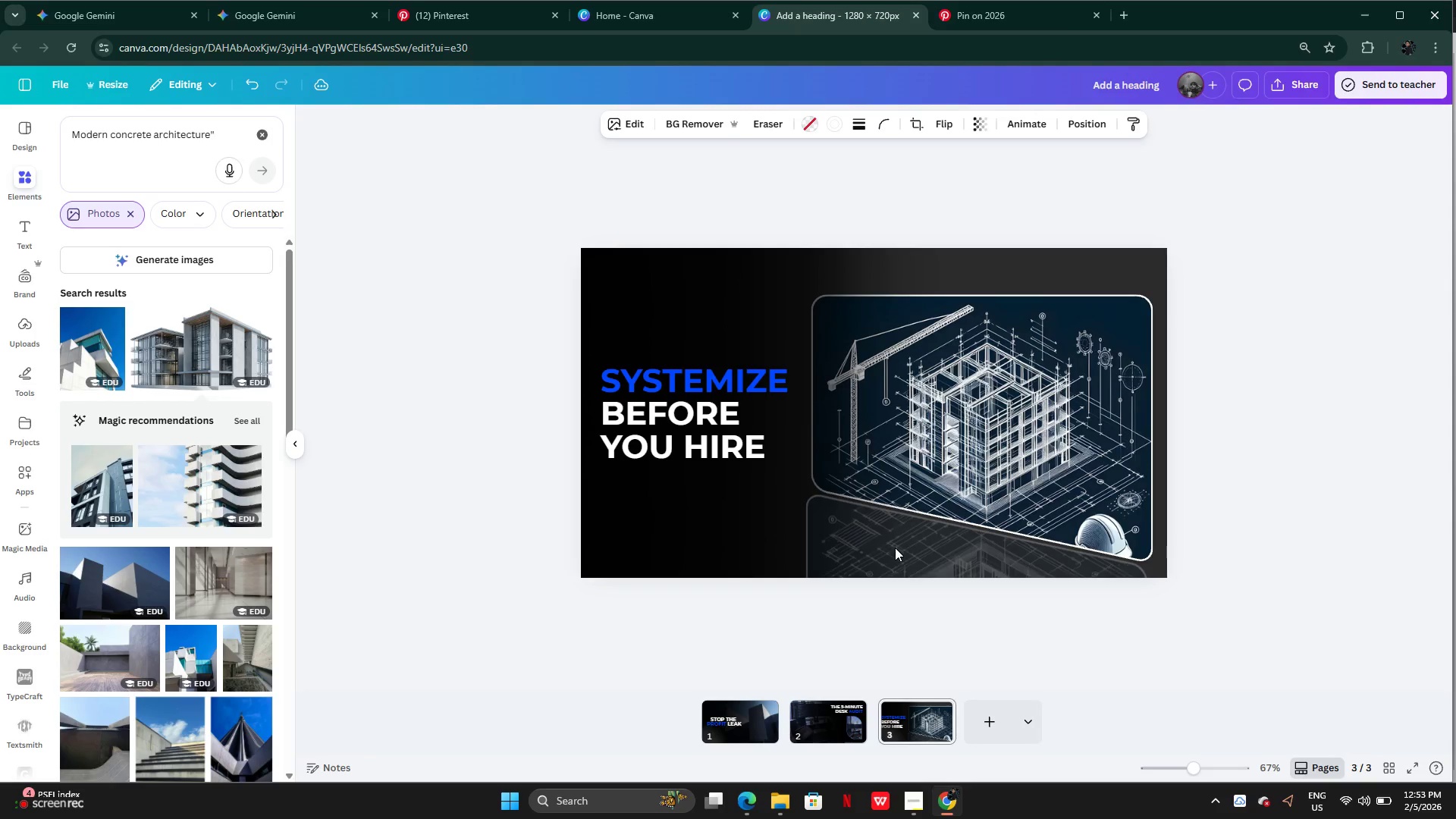 
key(ArrowUp)
 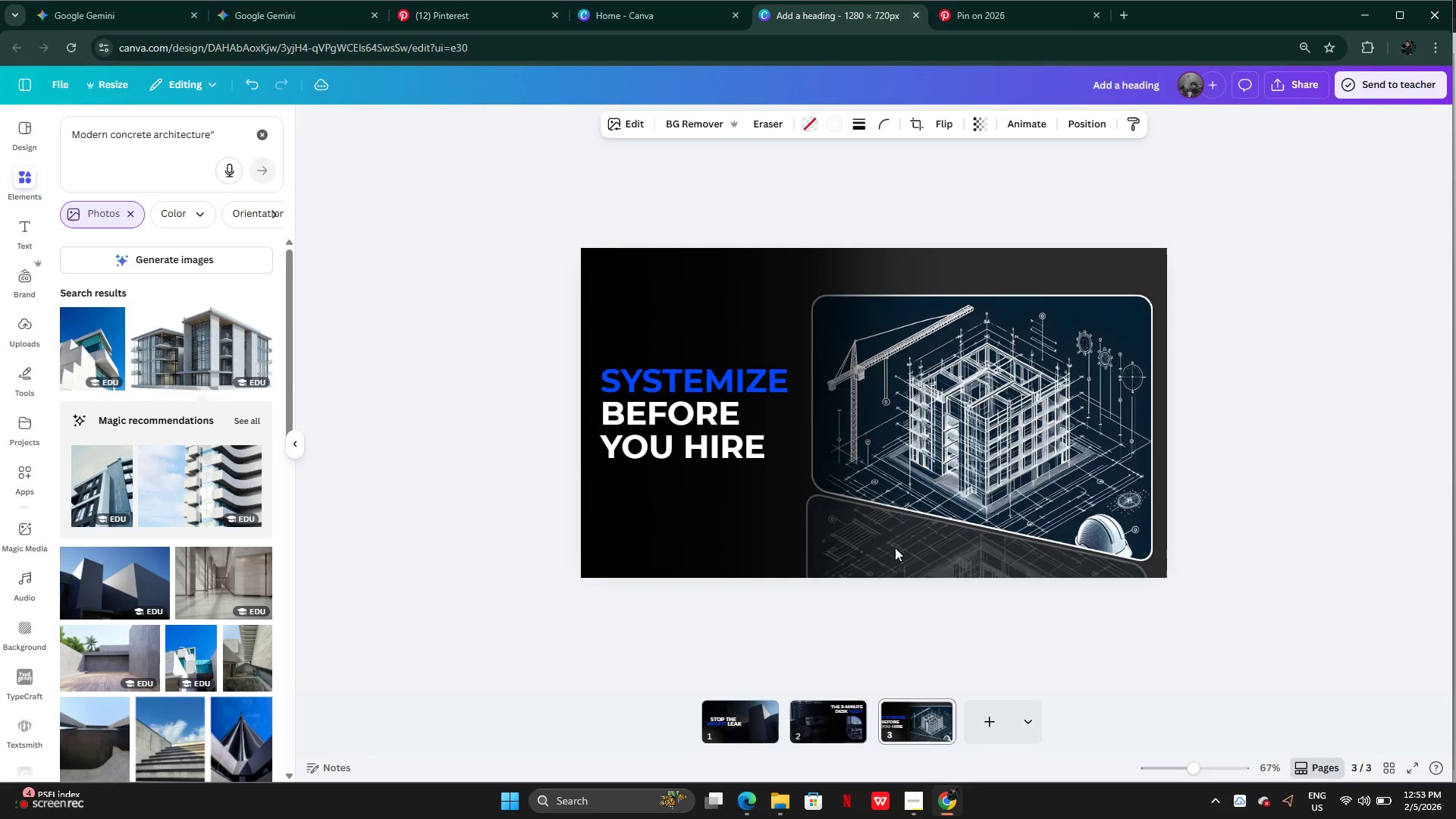 
key(ArrowDown)
 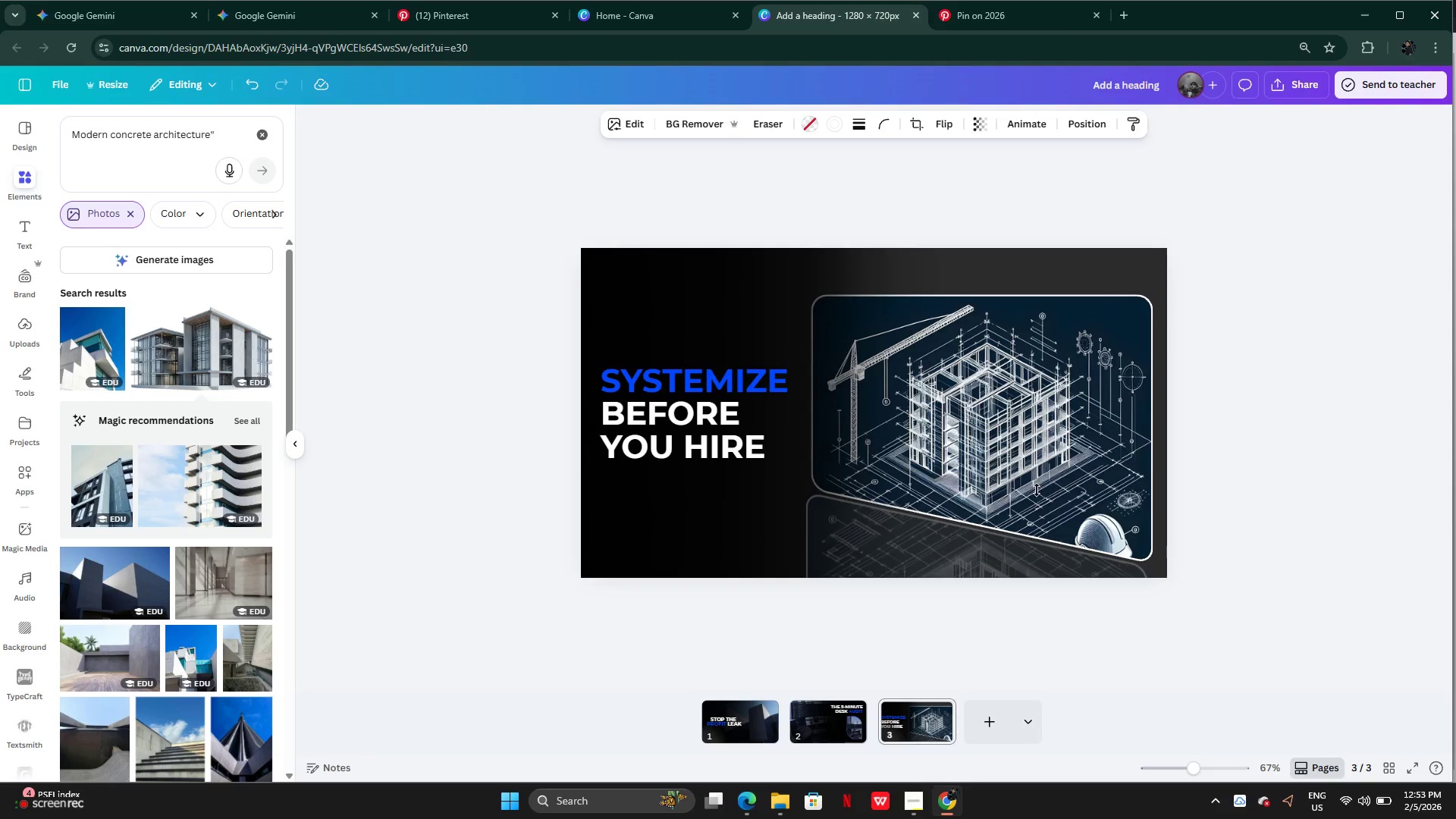 
key(ArrowRight)
 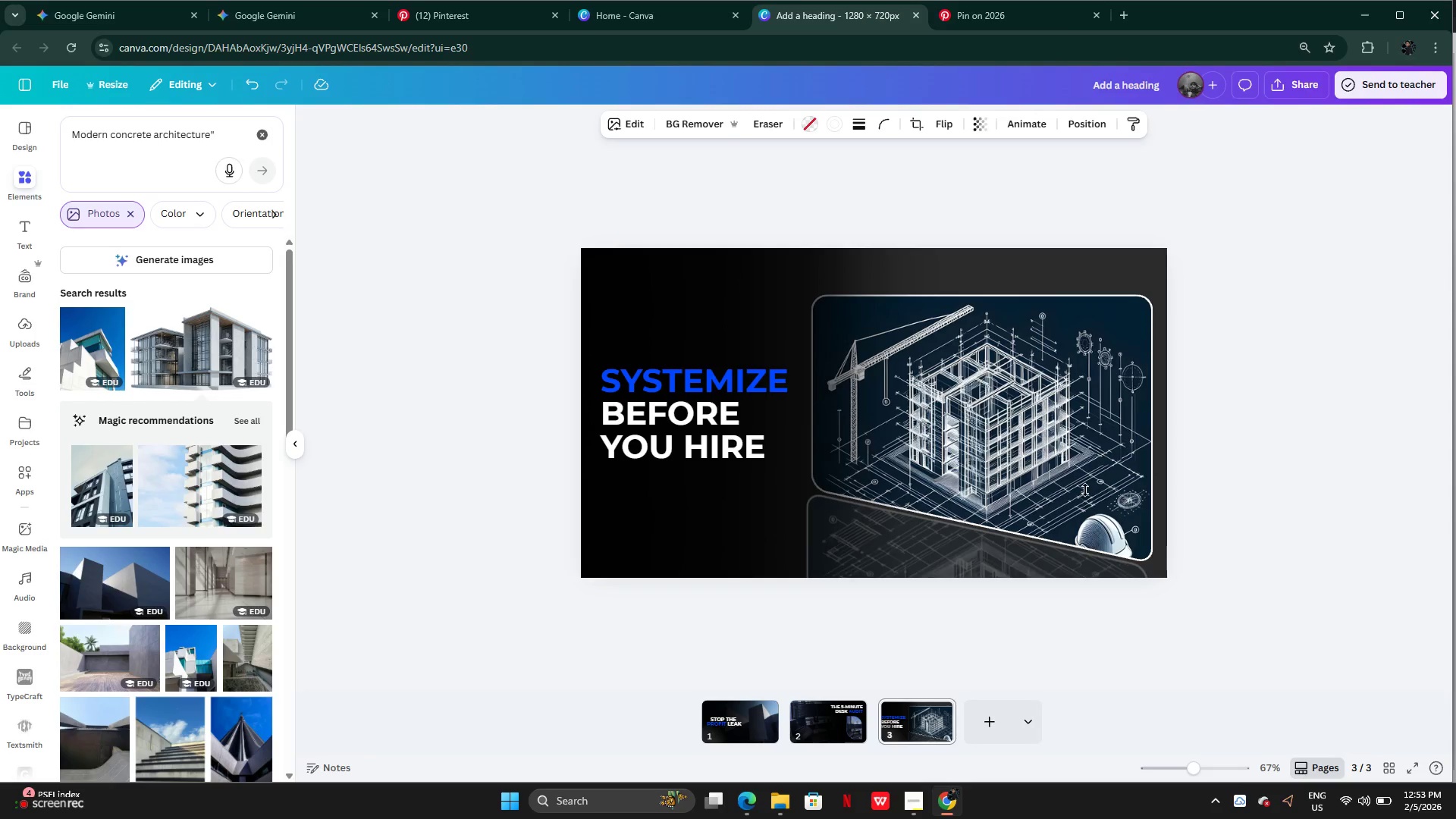 
key(ArrowRight)
 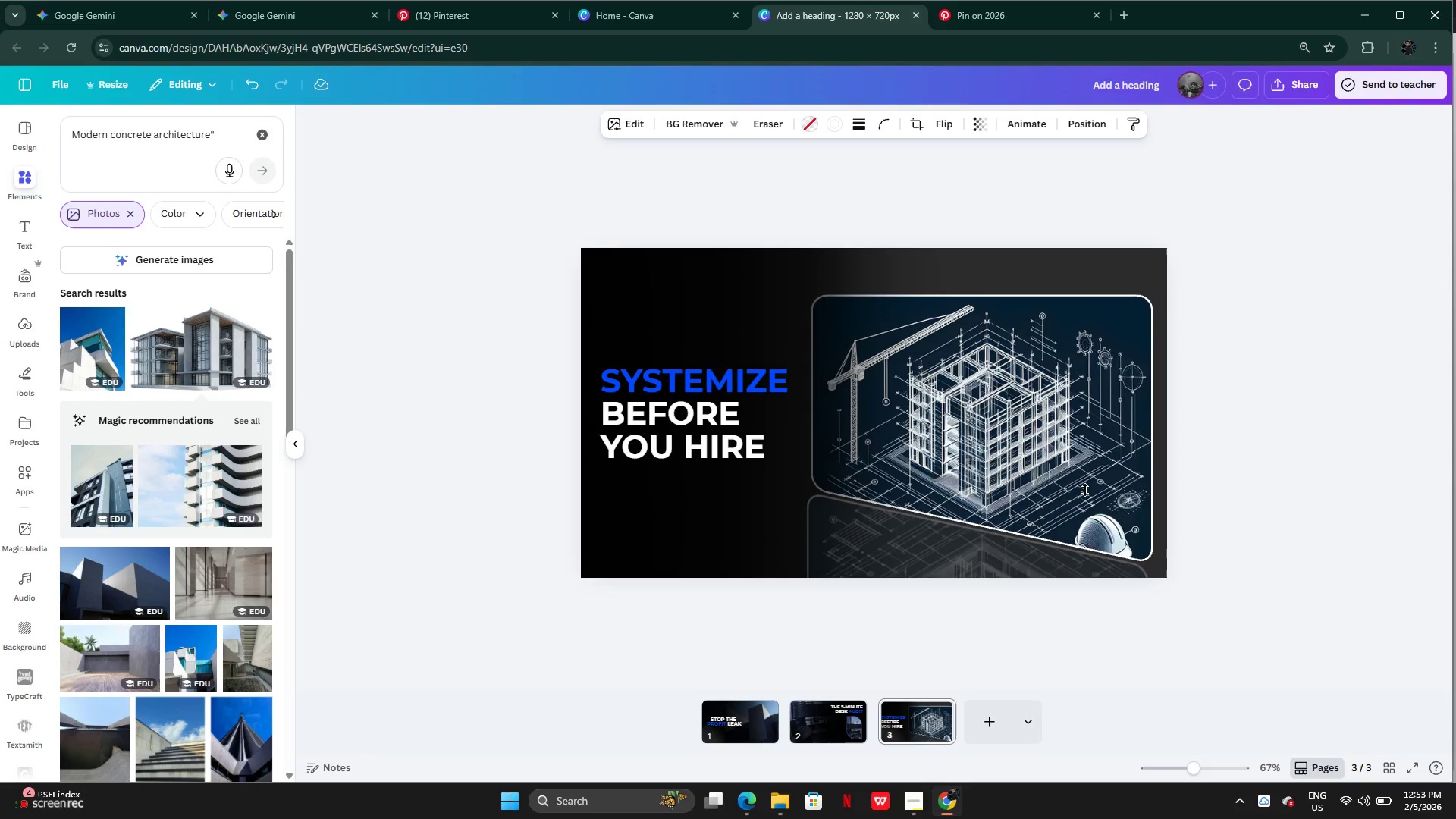 
key(ArrowRight)
 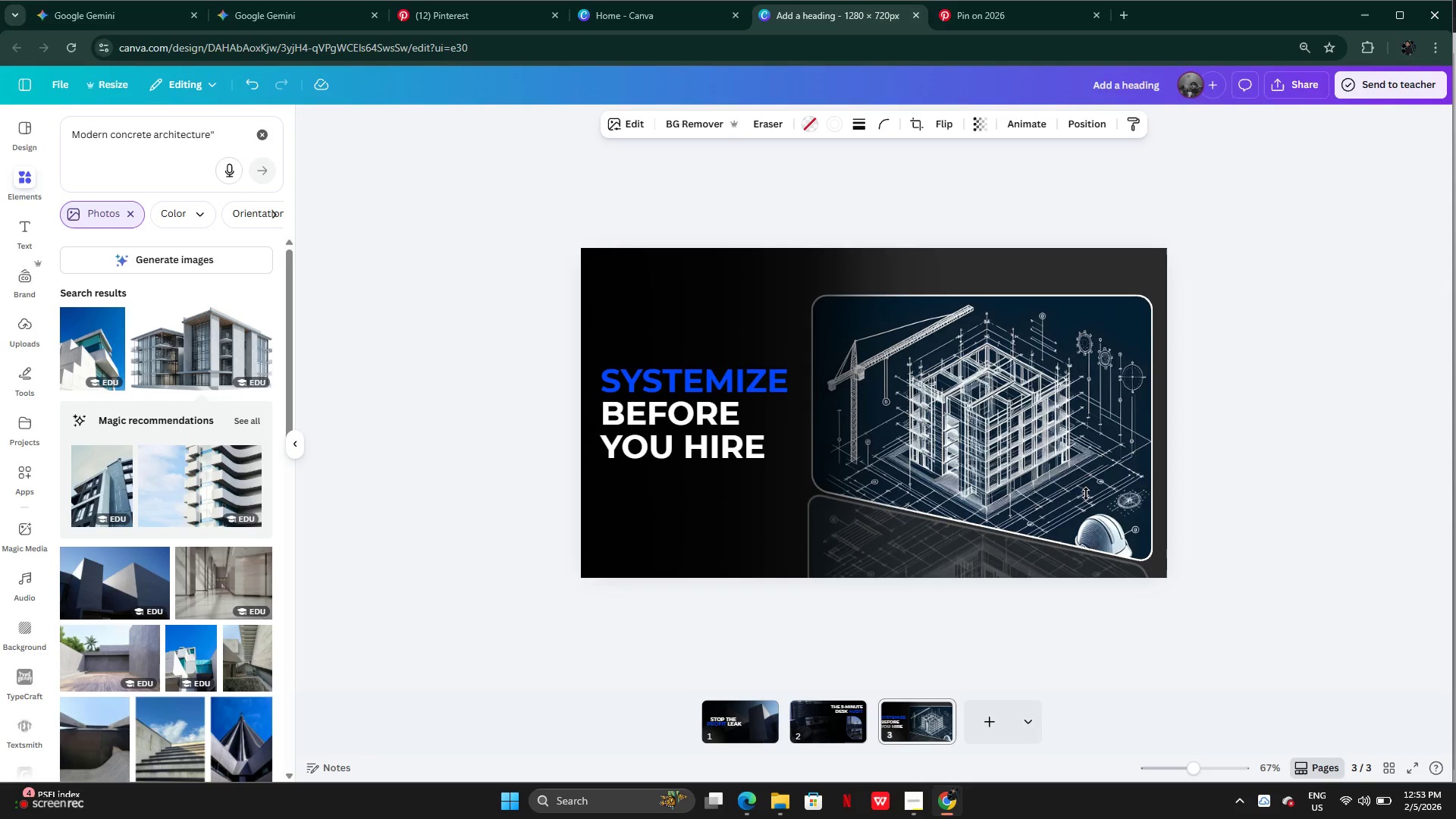 
key(ArrowRight)
 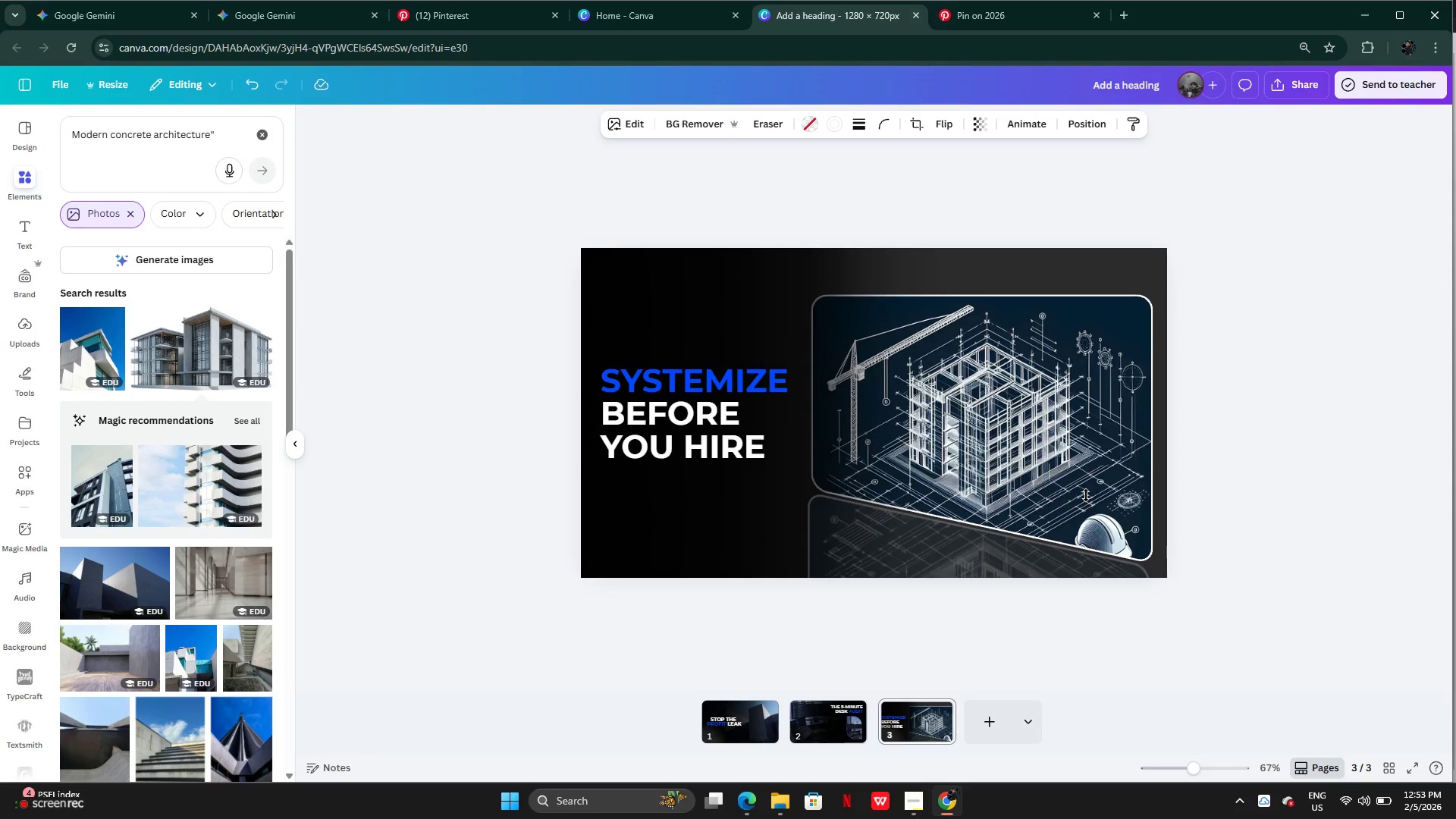 
key(ArrowDown)
 